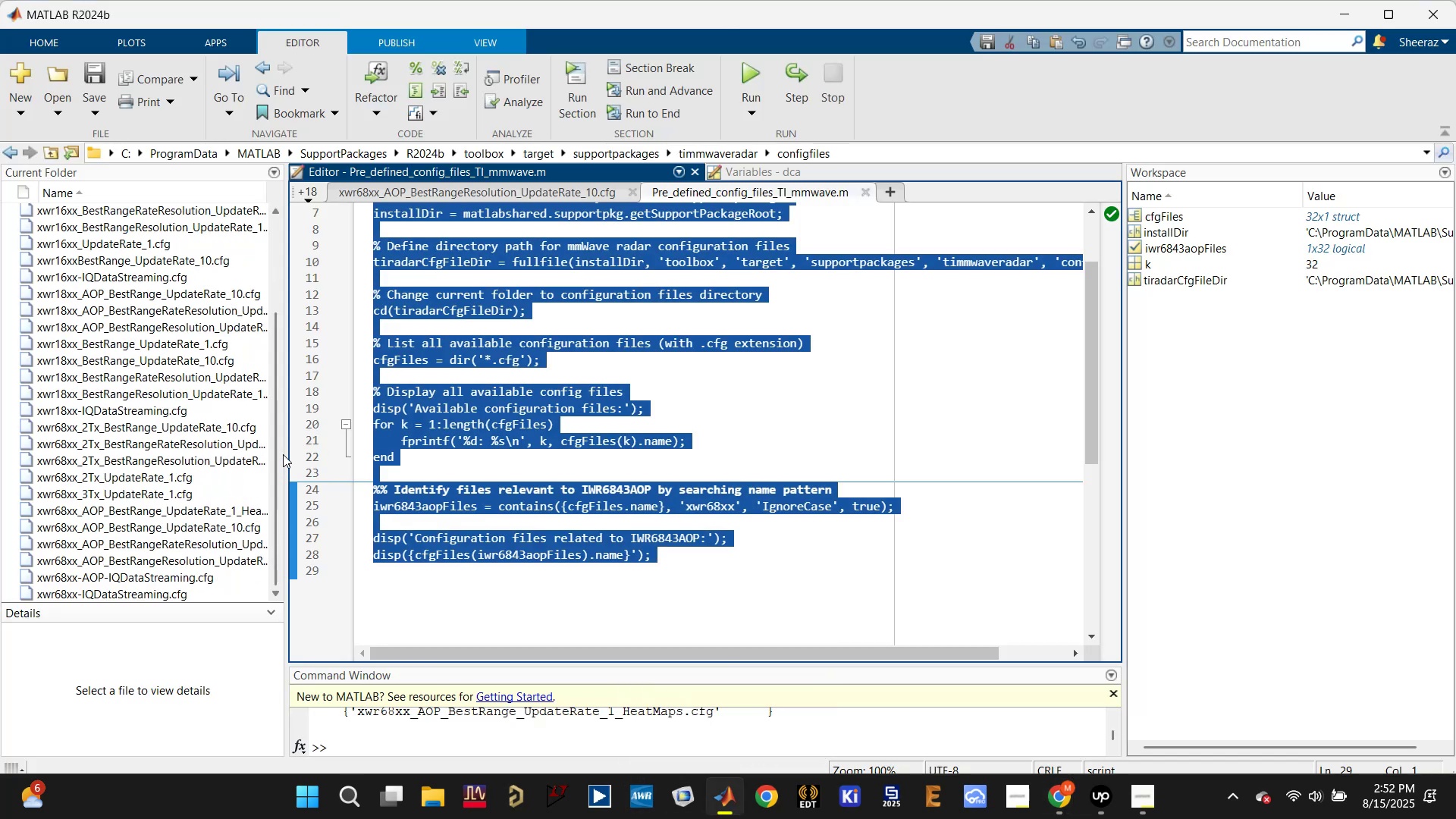 
left_click_drag(start_coordinate=[287, 454], to_coordinate=[399, 433])
 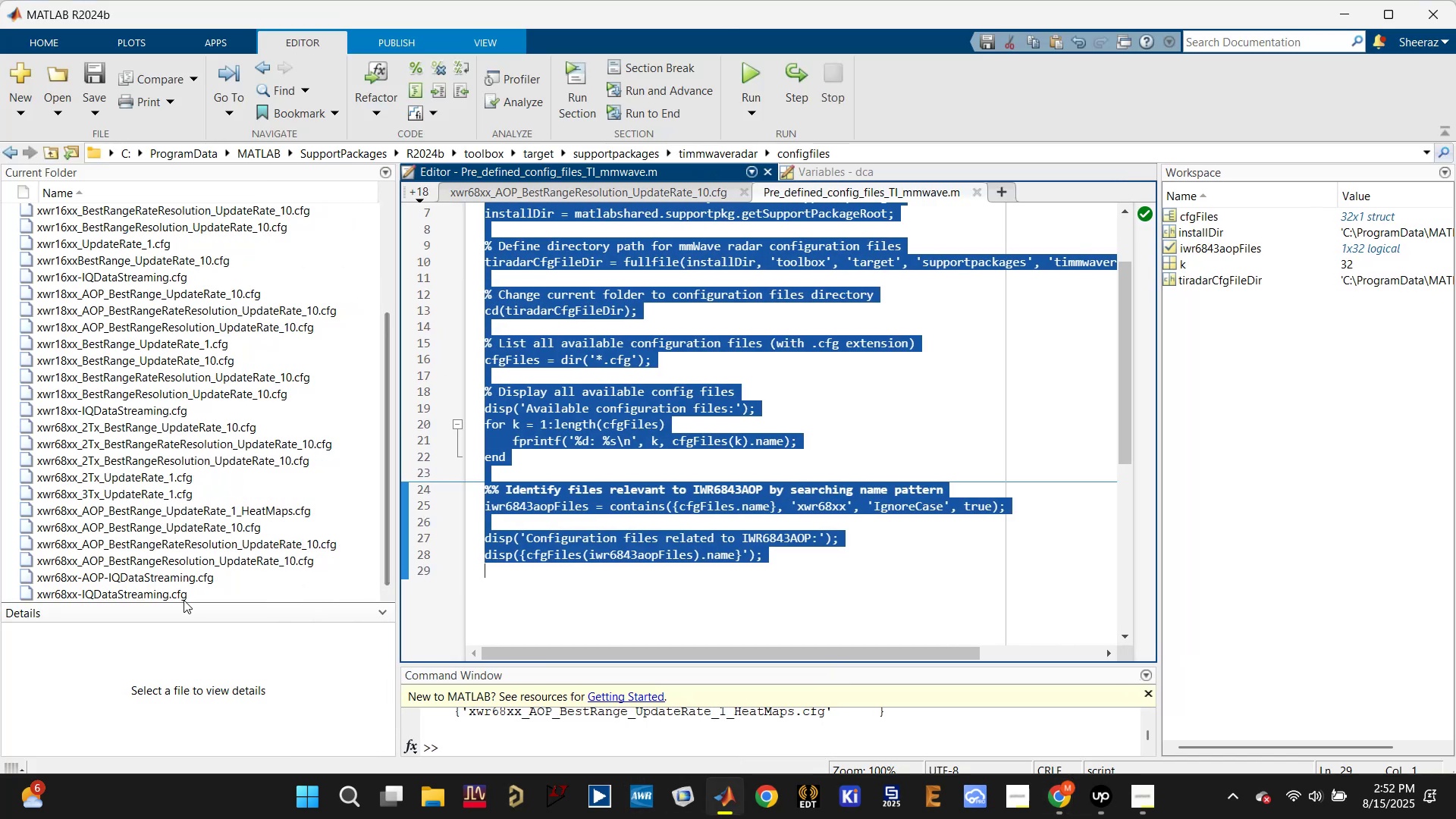 
scroll: coordinate [200, 580], scroll_direction: down, amount: 4.0
 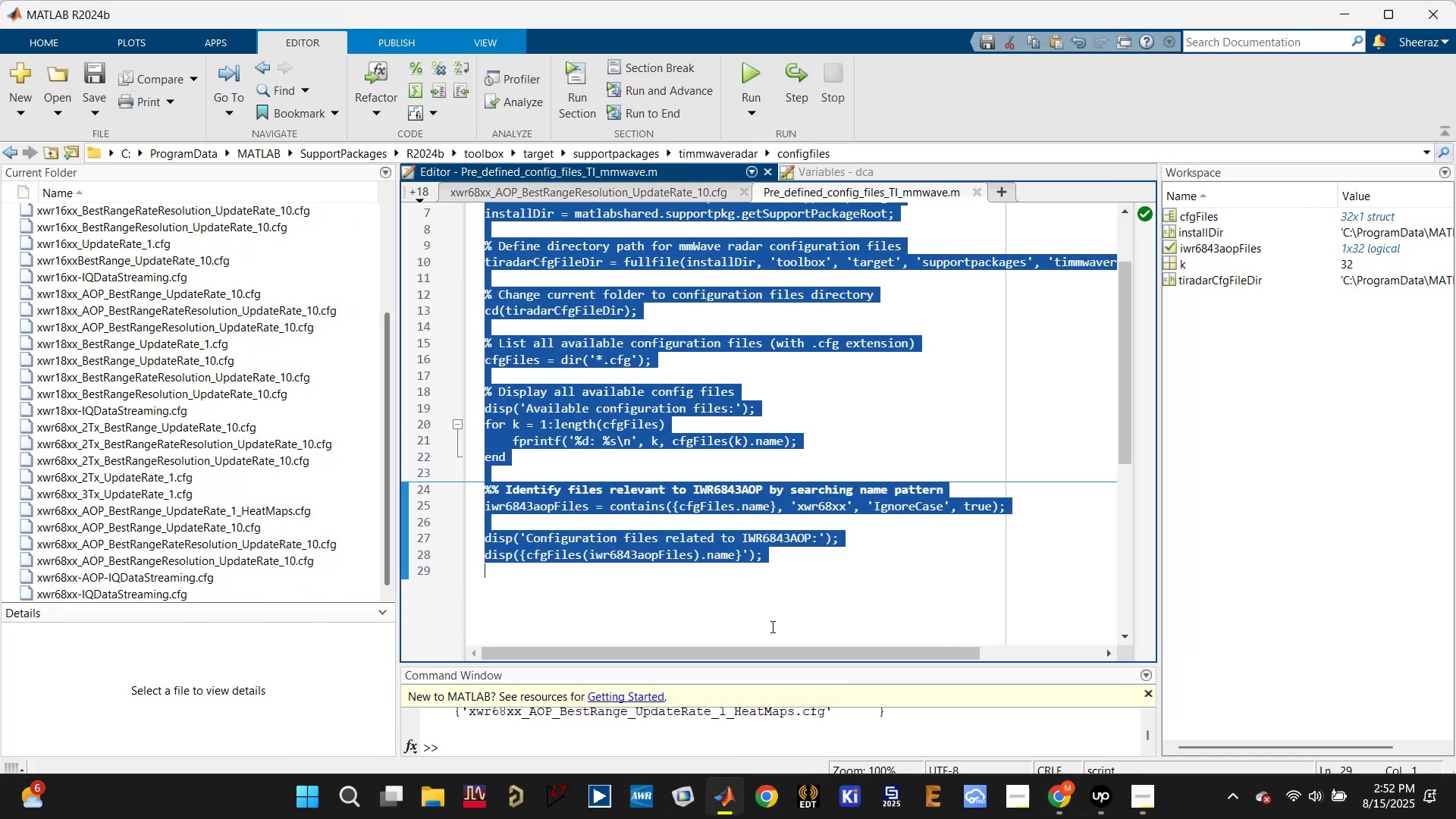 
left_click([772, 639])
 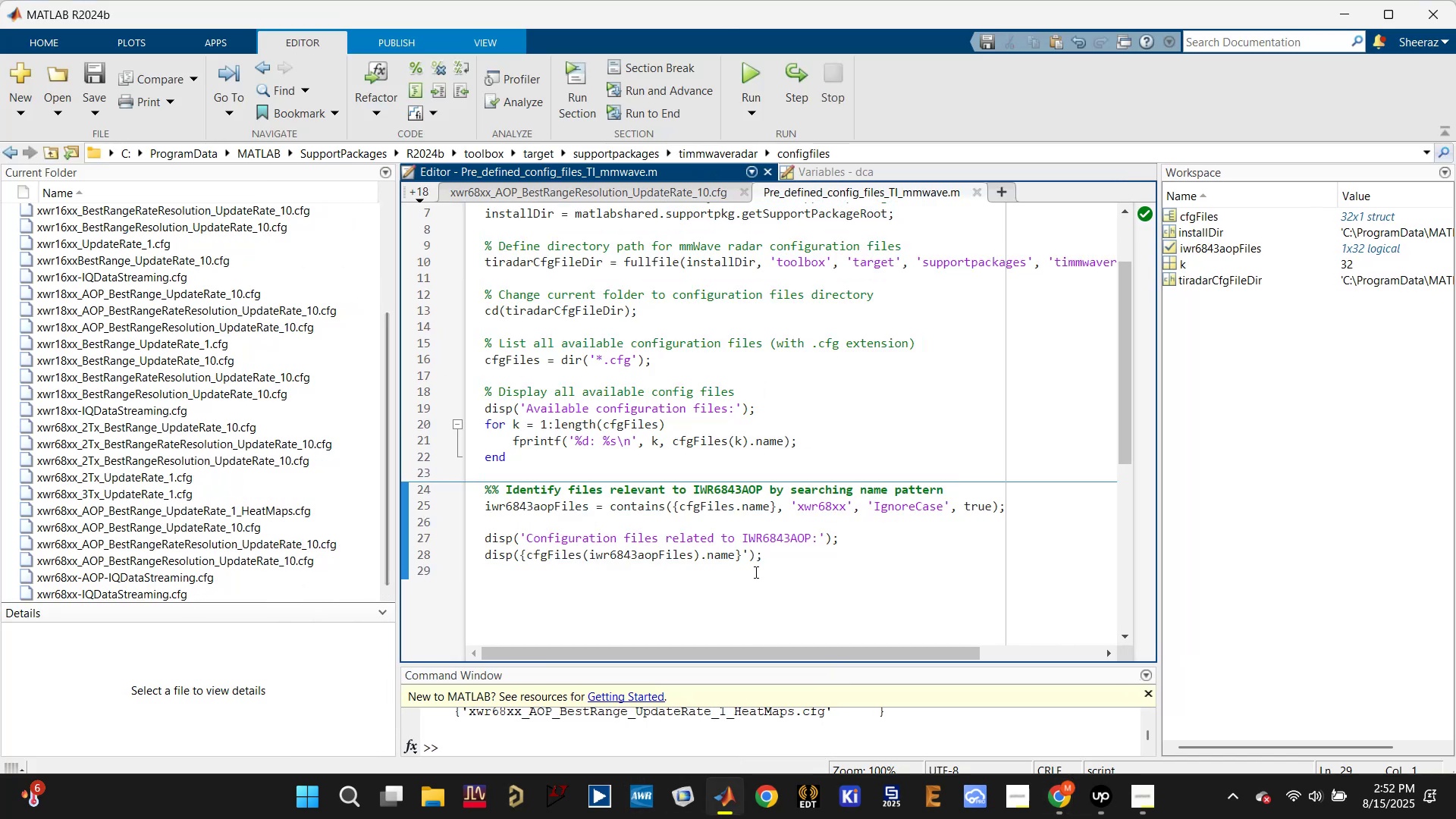 
scroll: coordinate [741, 575], scroll_direction: down, amount: 2.0
 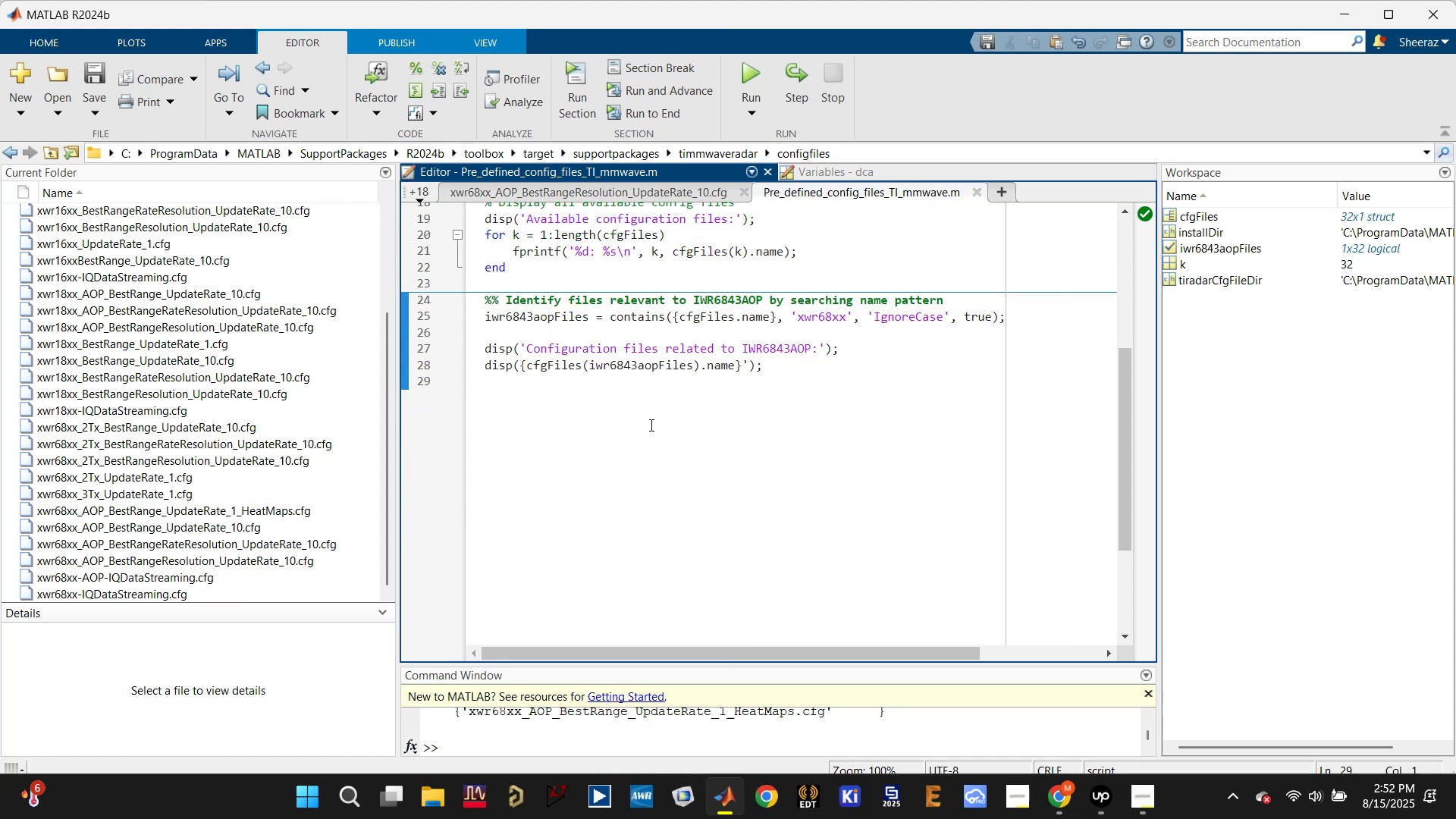 
left_click([645, 367])
 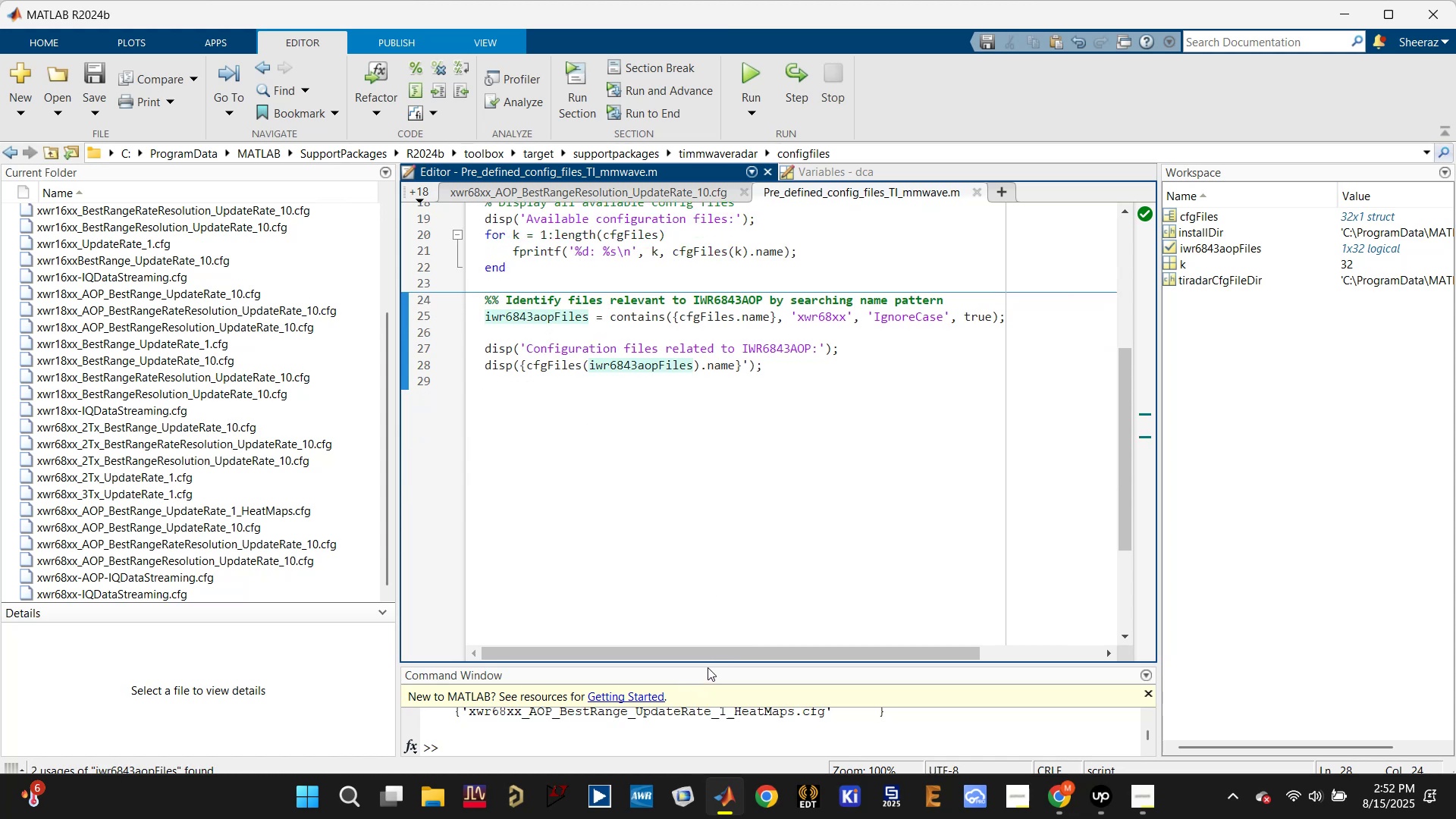 
left_click_drag(start_coordinate=[710, 663], to_coordinate=[702, 449])
 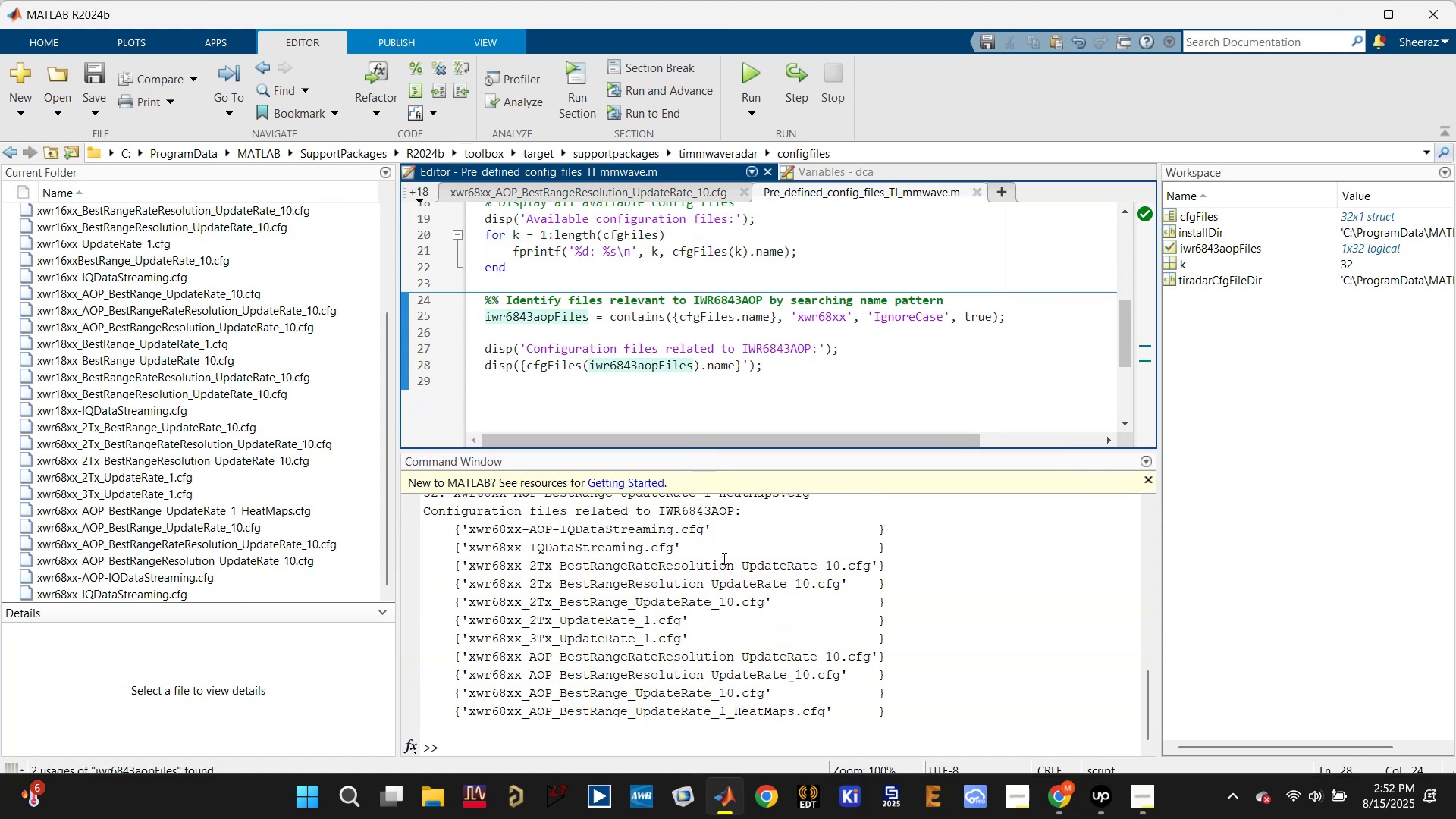 
wait(7.48)
 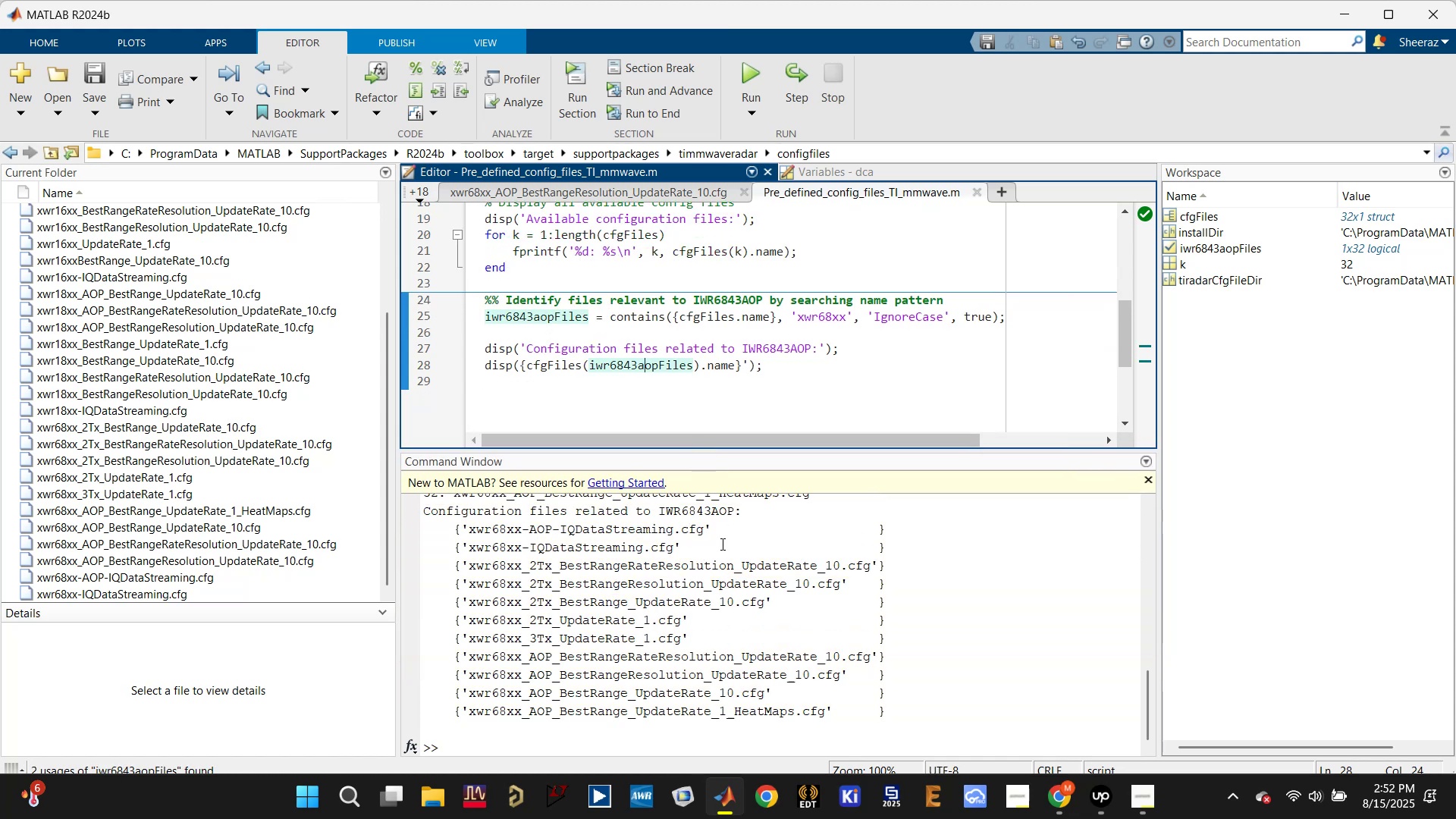 
scroll: coordinate [777, 370], scroll_direction: up, amount: 15.0
 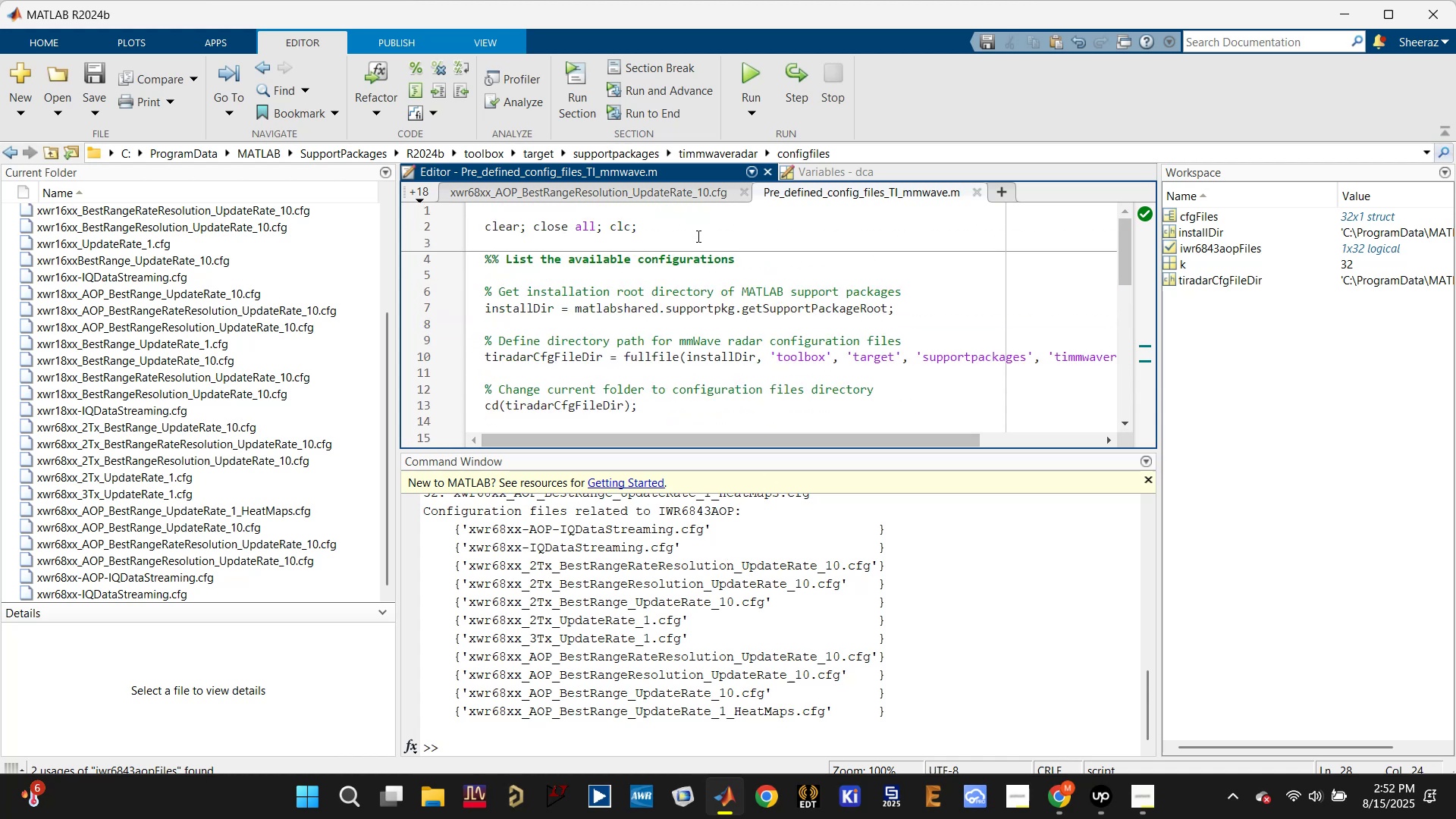 
left_click([695, 231])
 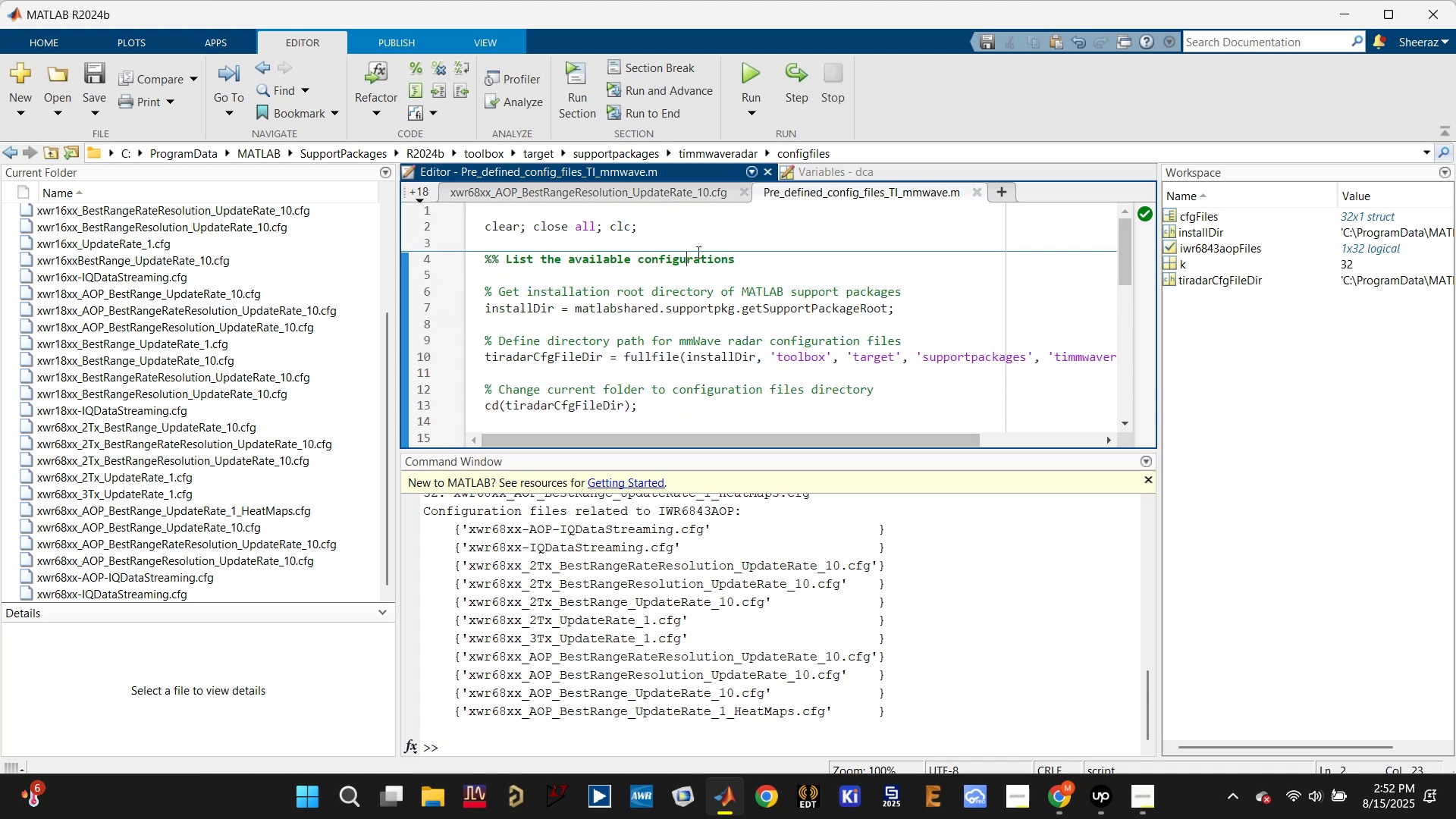 
double_click([697, 224])
 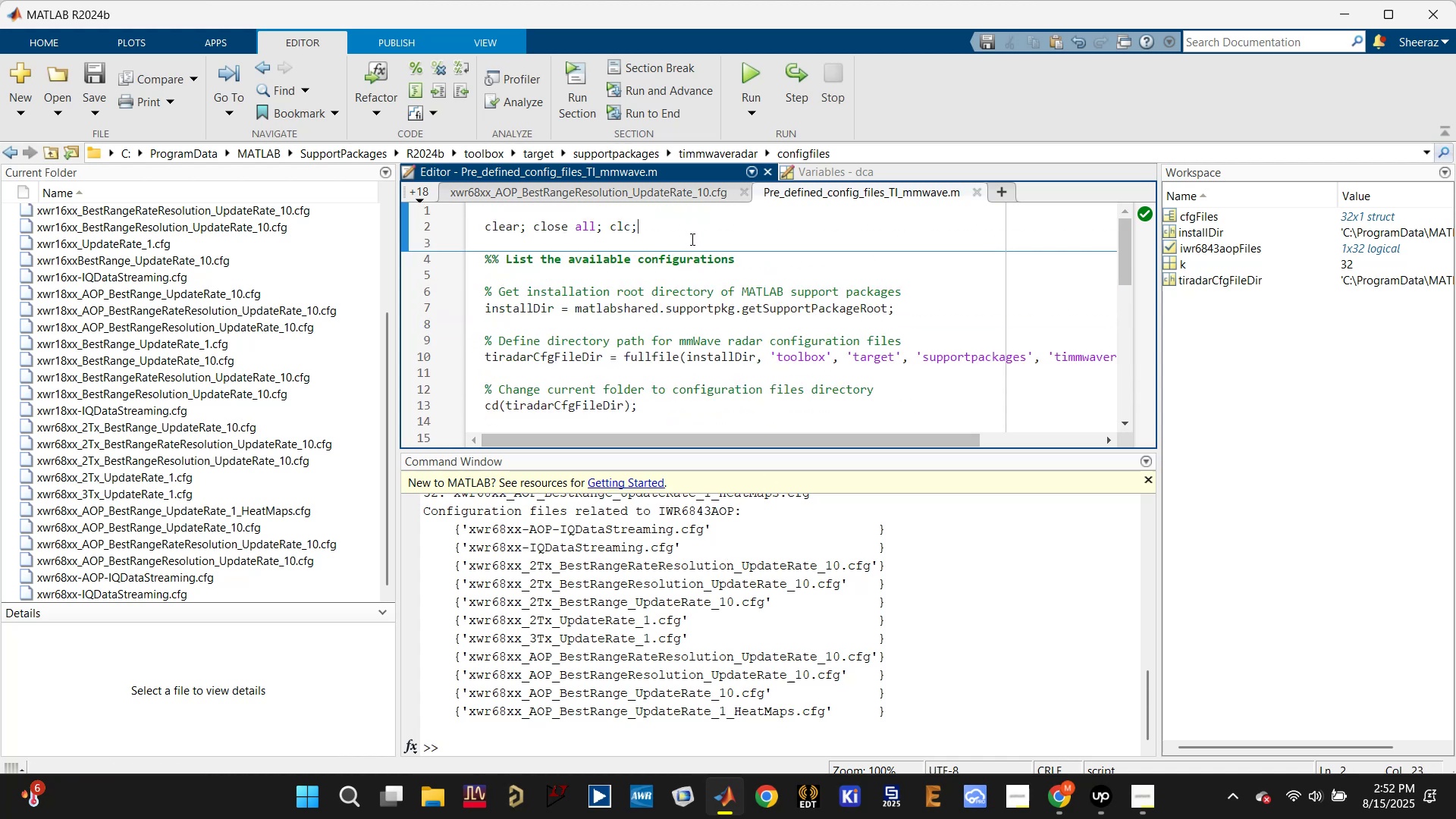 
key(Enter)
 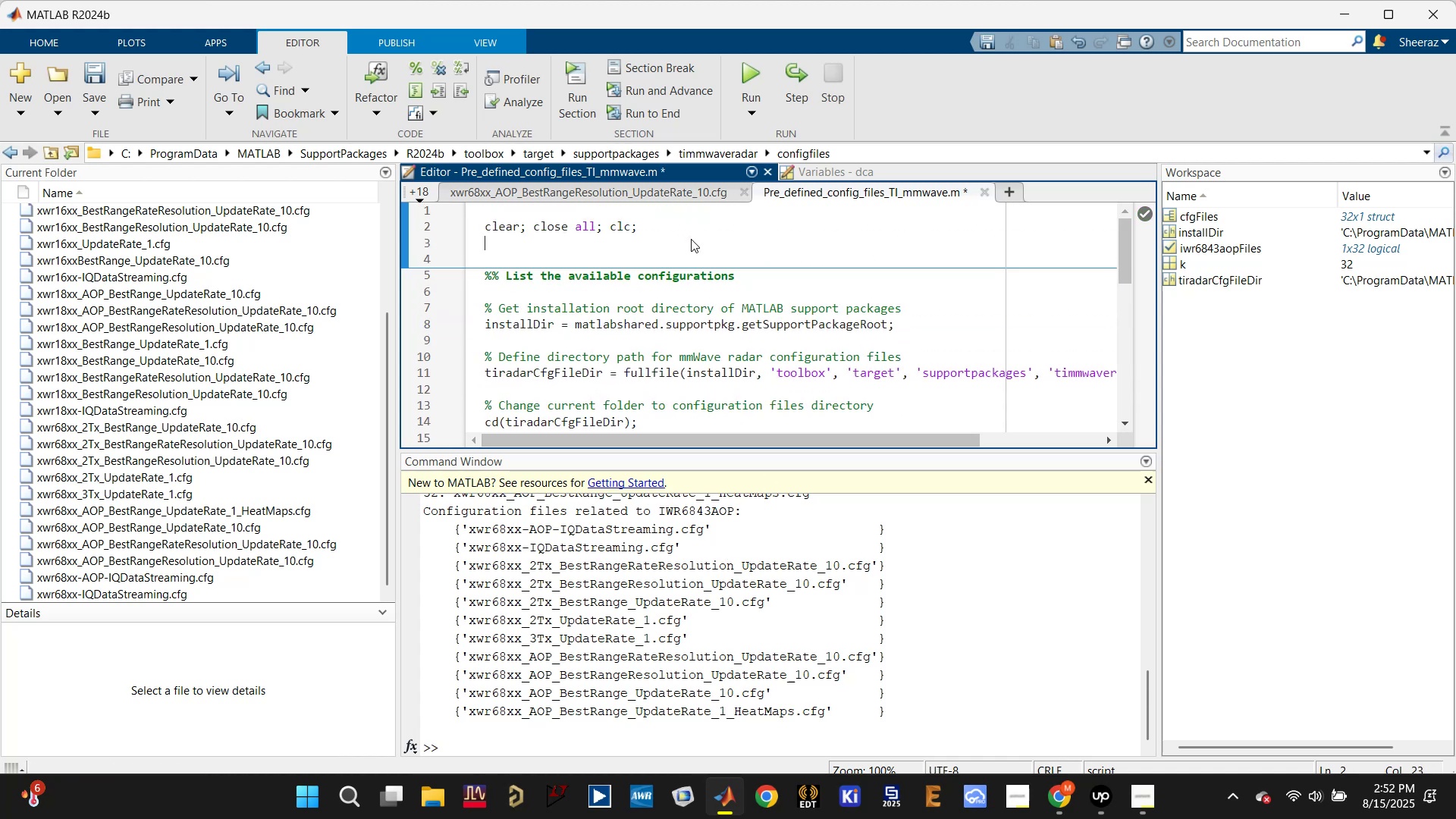 
key(Enter)
 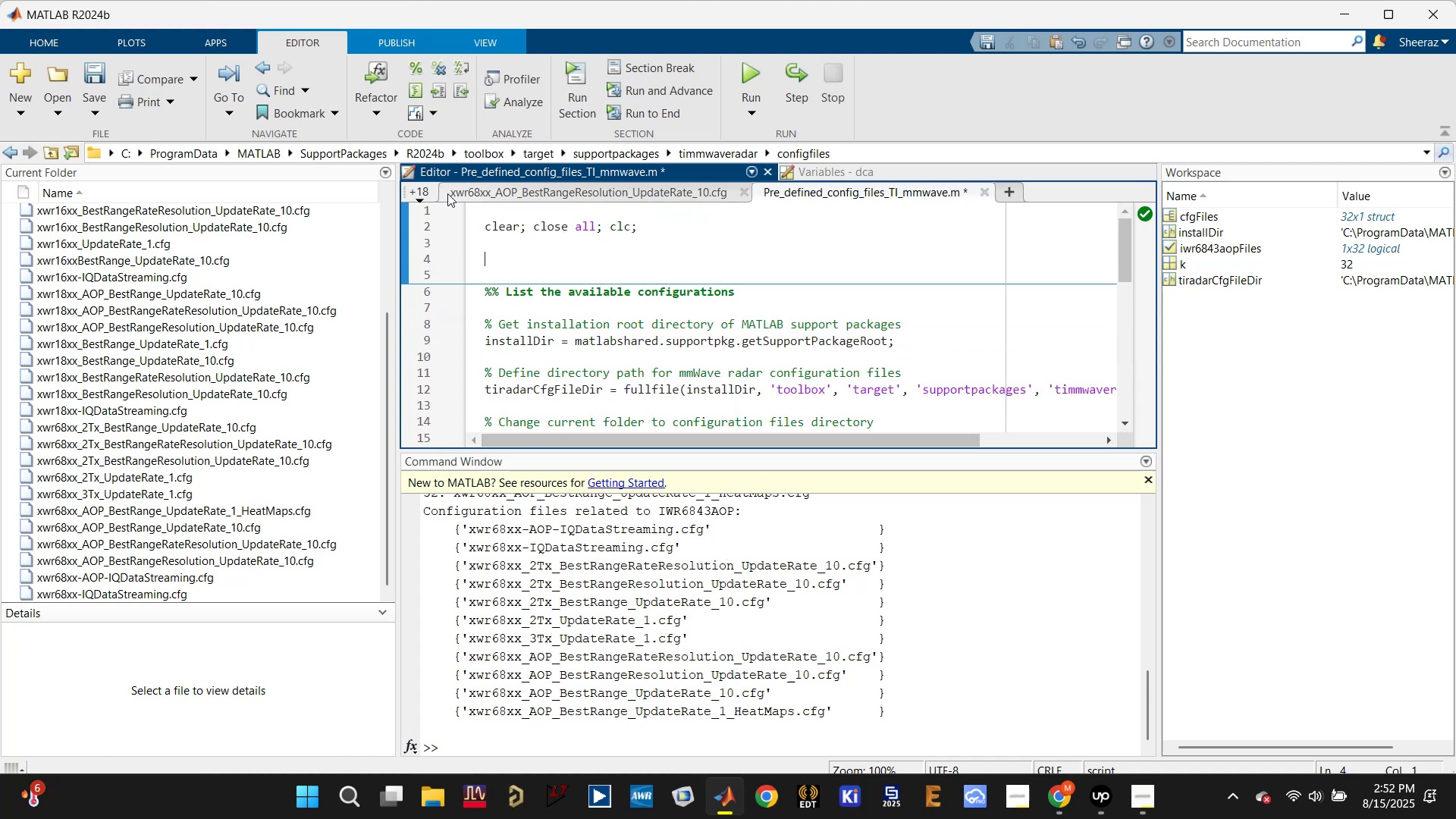 
left_click([419, 194])
 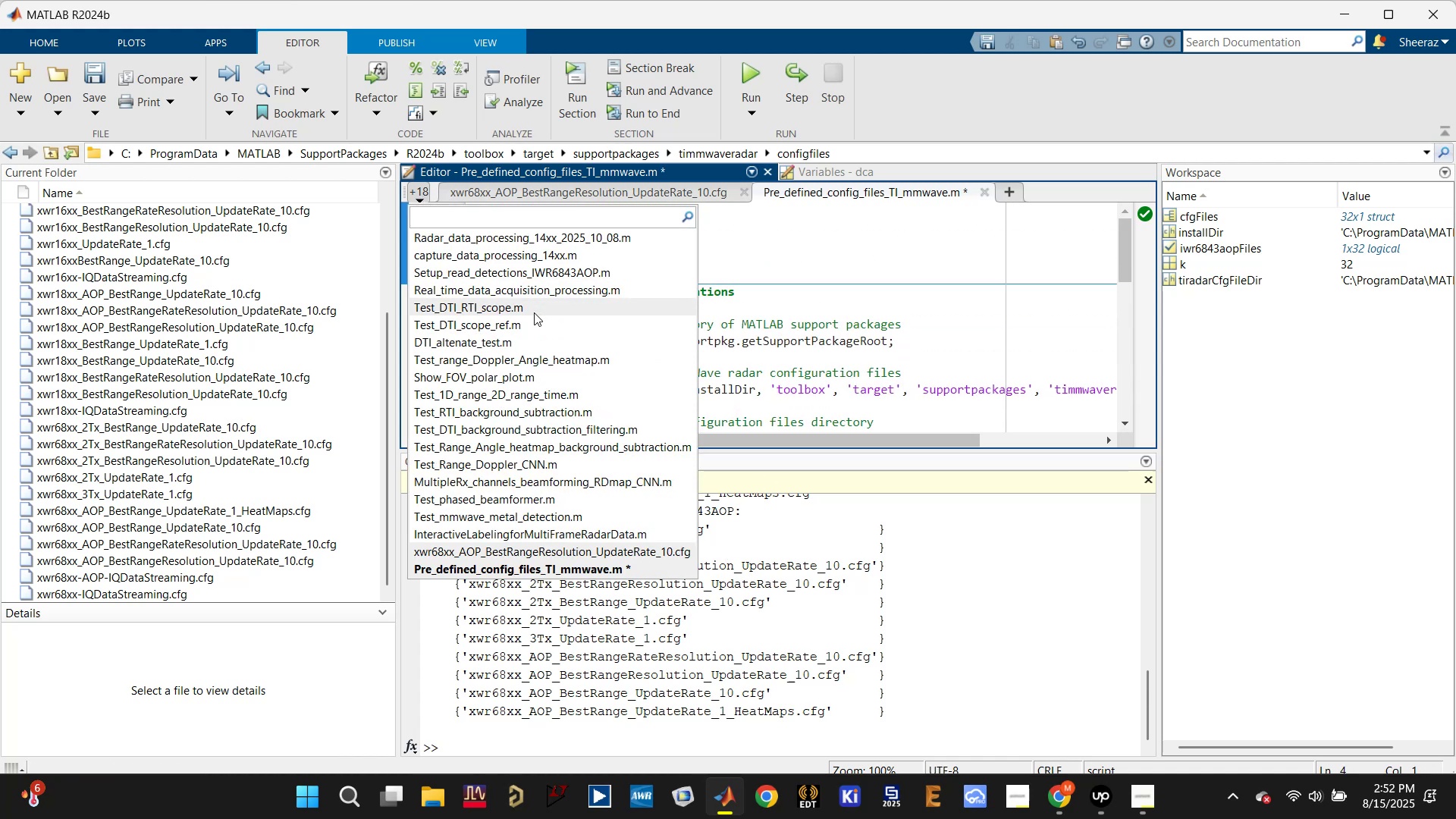 
left_click([531, 304])
 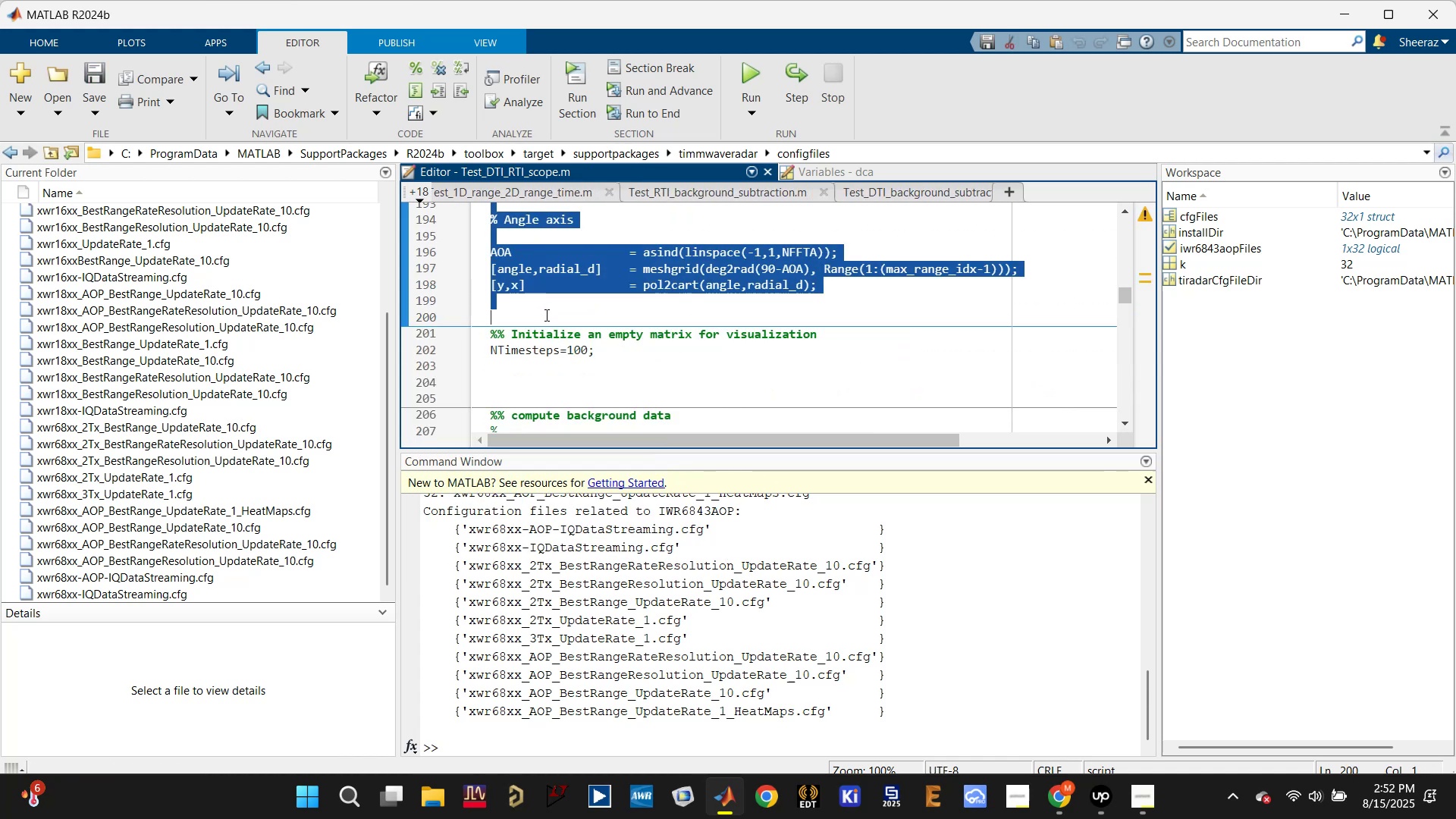 
scroll: coordinate [596, 325], scroll_direction: up, amount: 23.0
 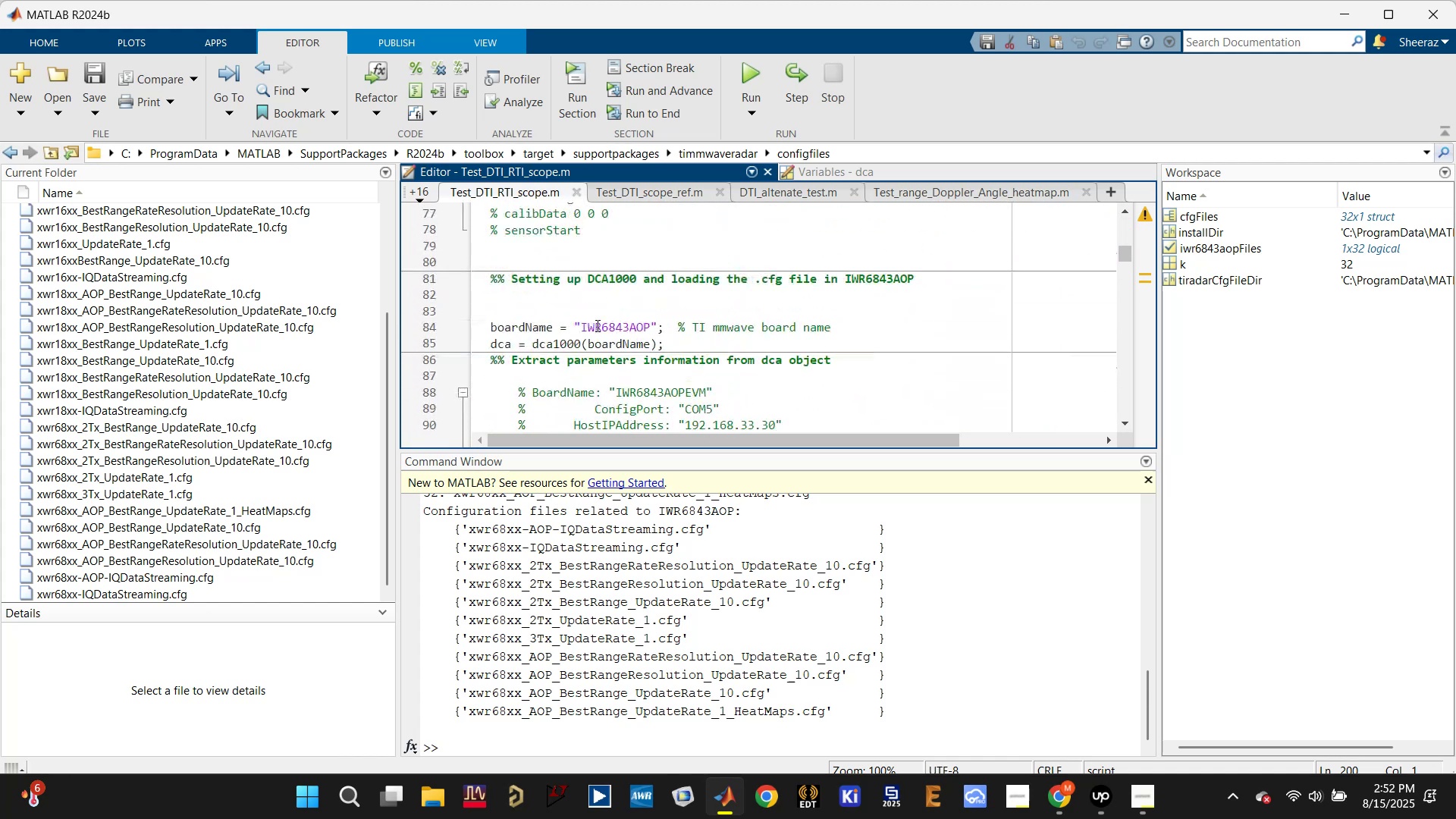 
left_click([596, 325])
 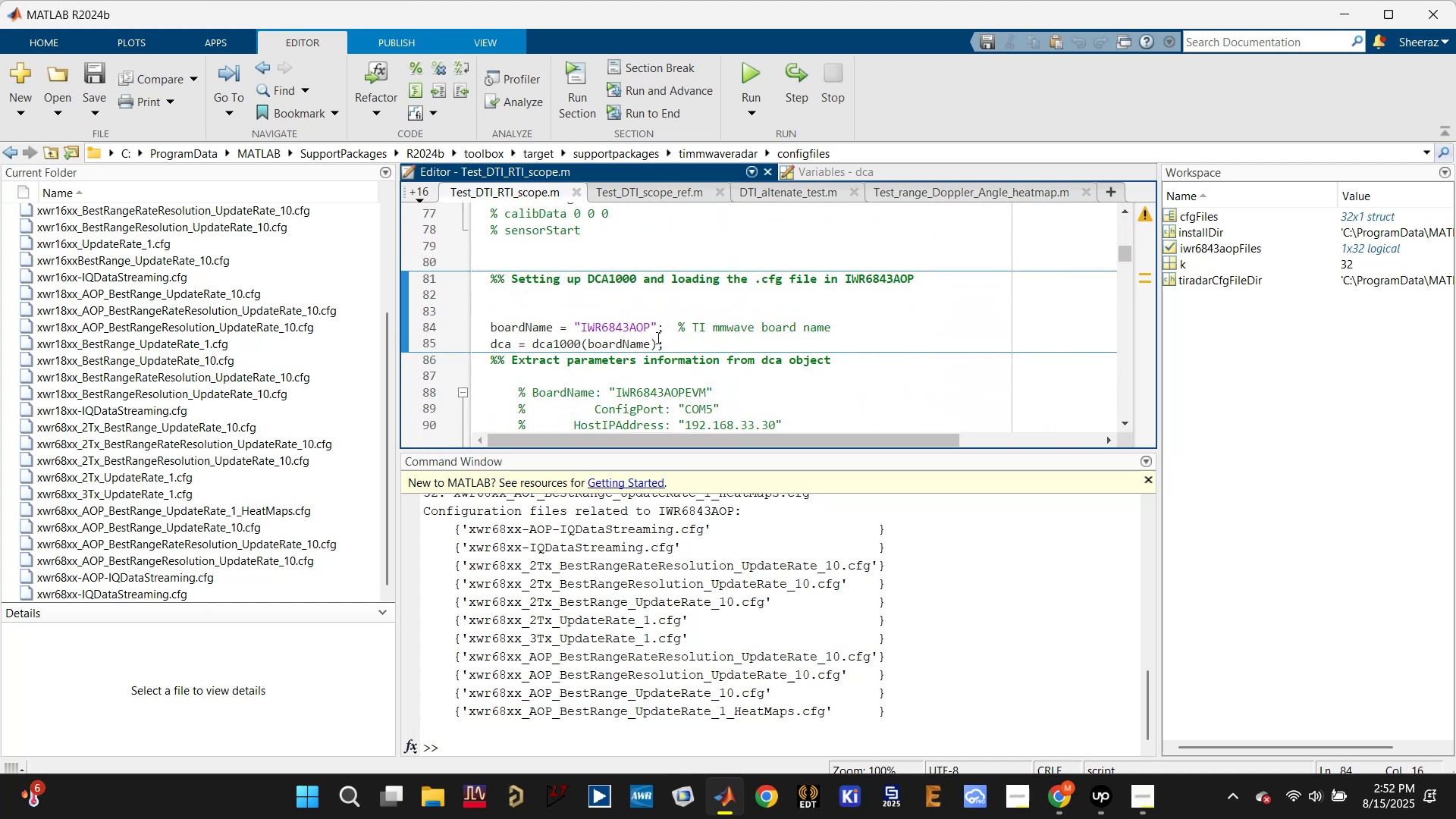 
left_click_drag(start_coordinate=[667, 340], to_coordinate=[476, 320])
 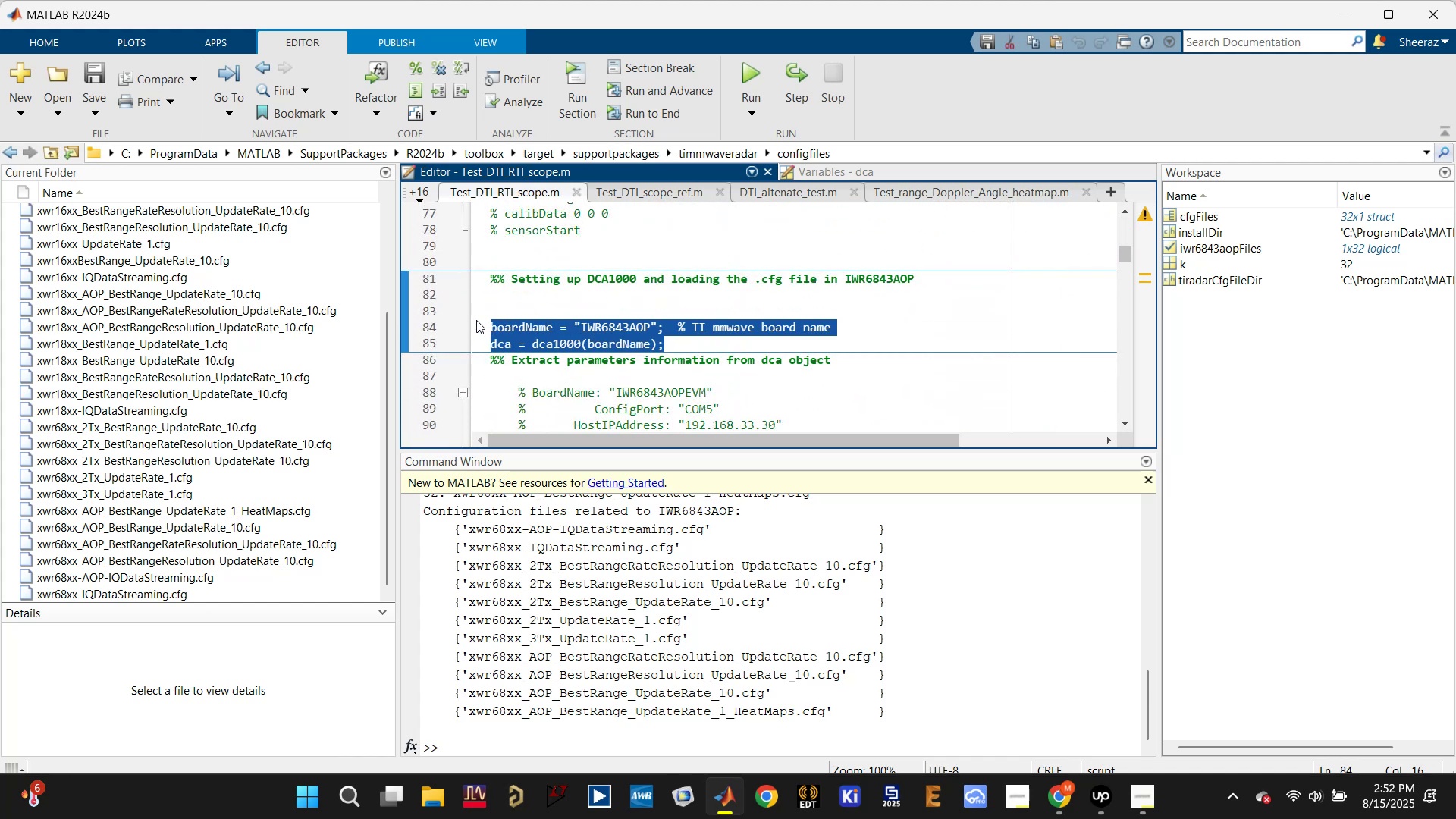 
key(Control+C)
 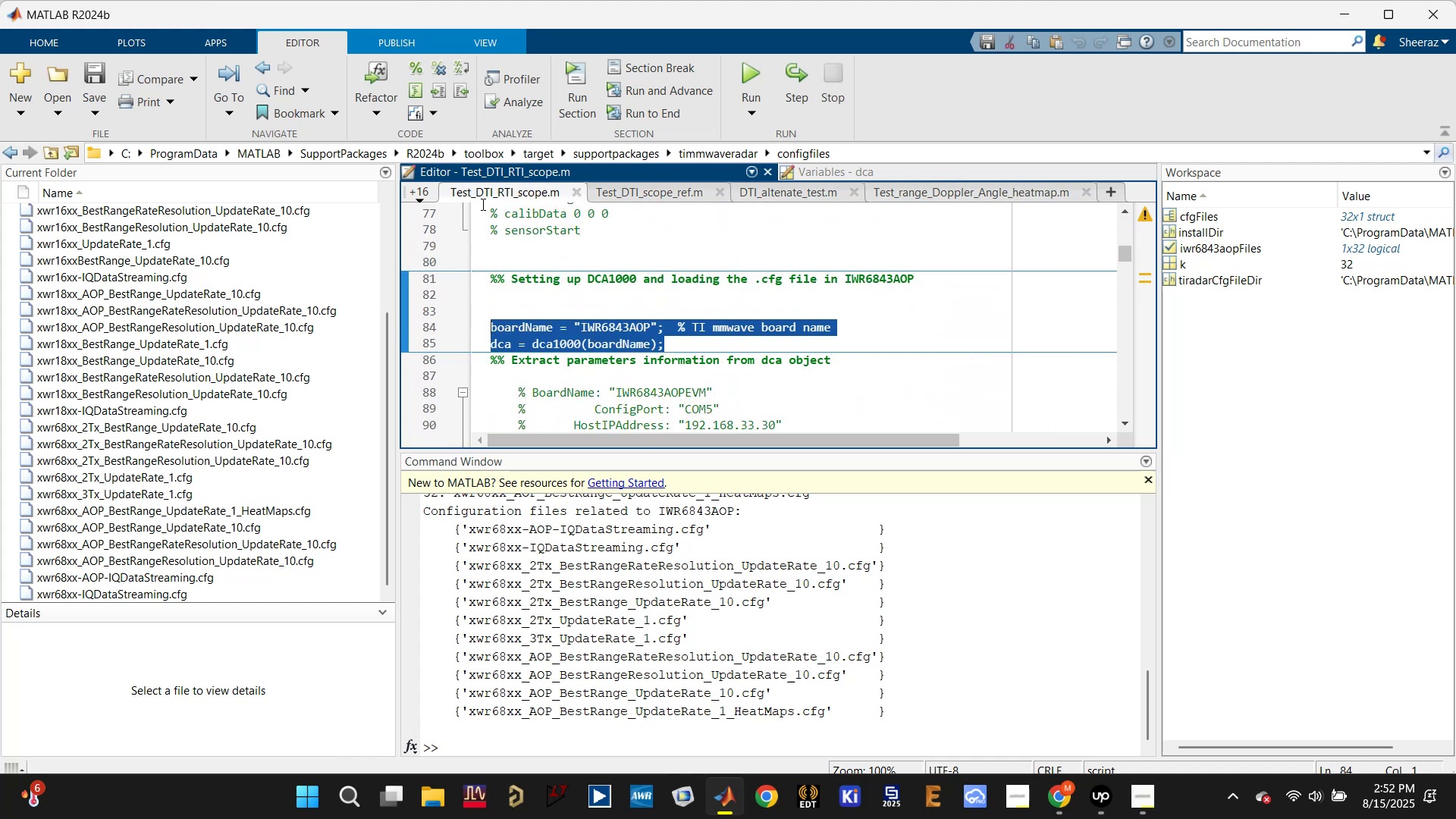 
left_click([425, 186])
 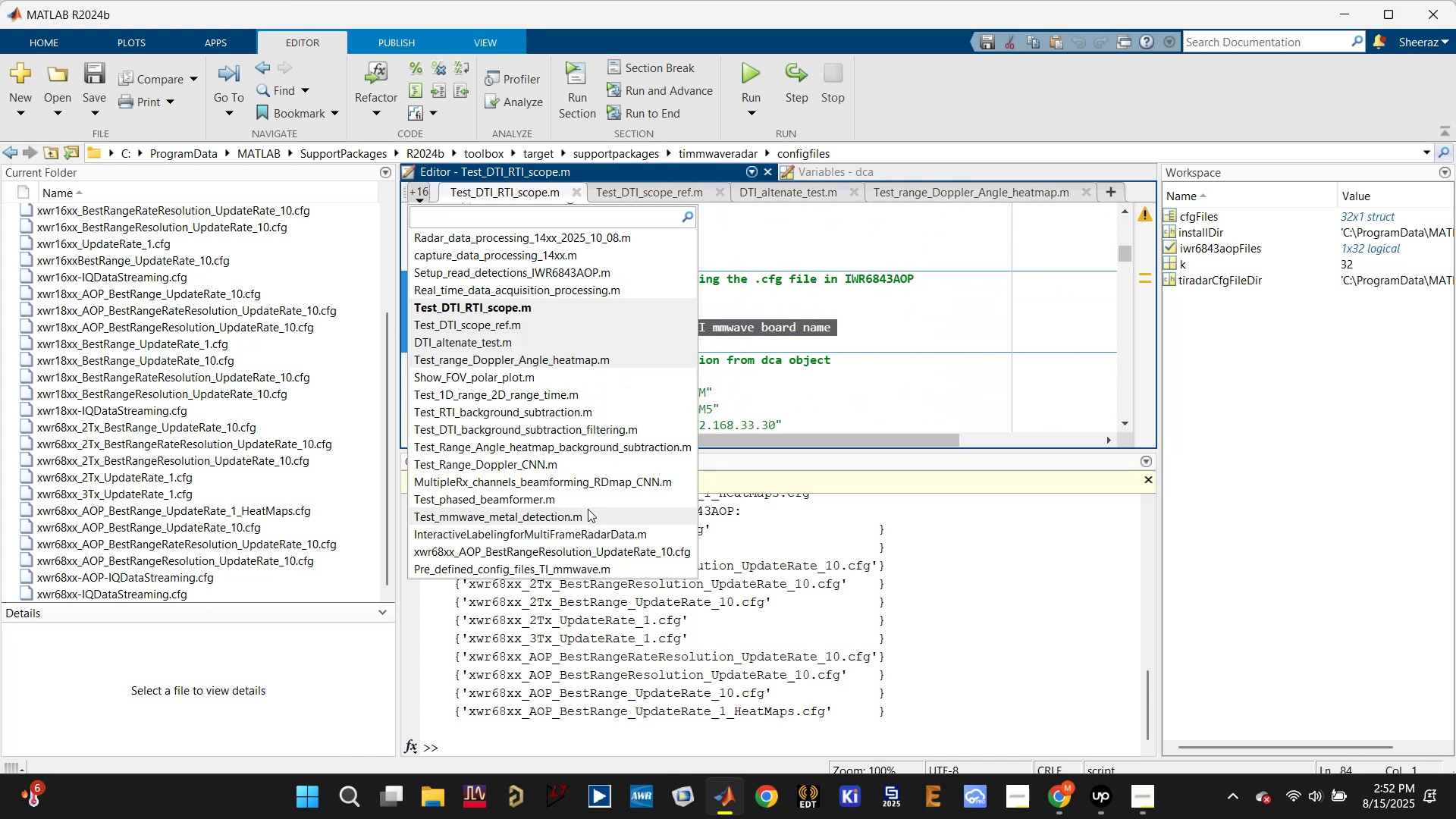 
left_click([583, 514])
 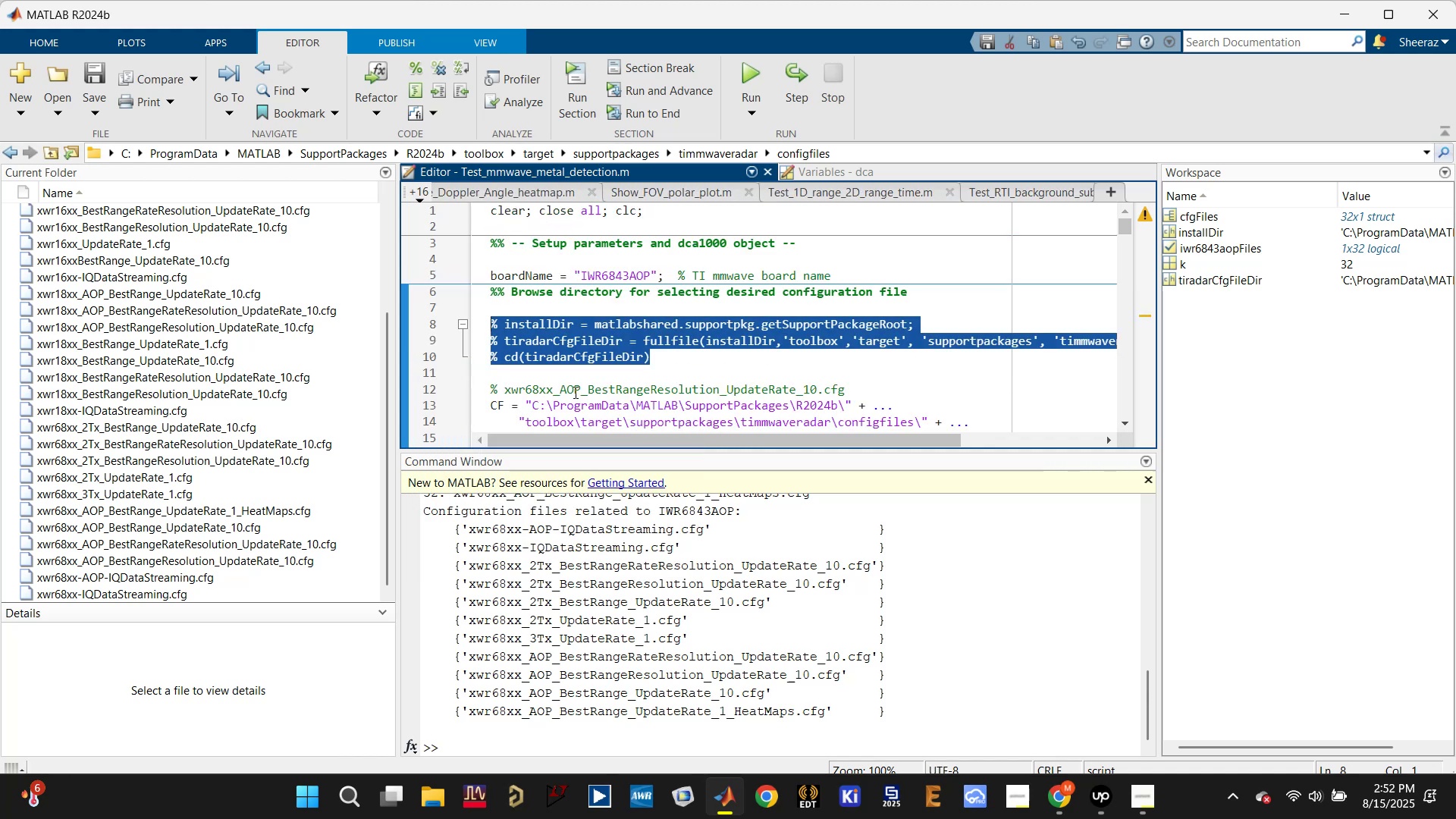 
scroll: coordinate [574, 382], scroll_direction: up, amount: 6.0
 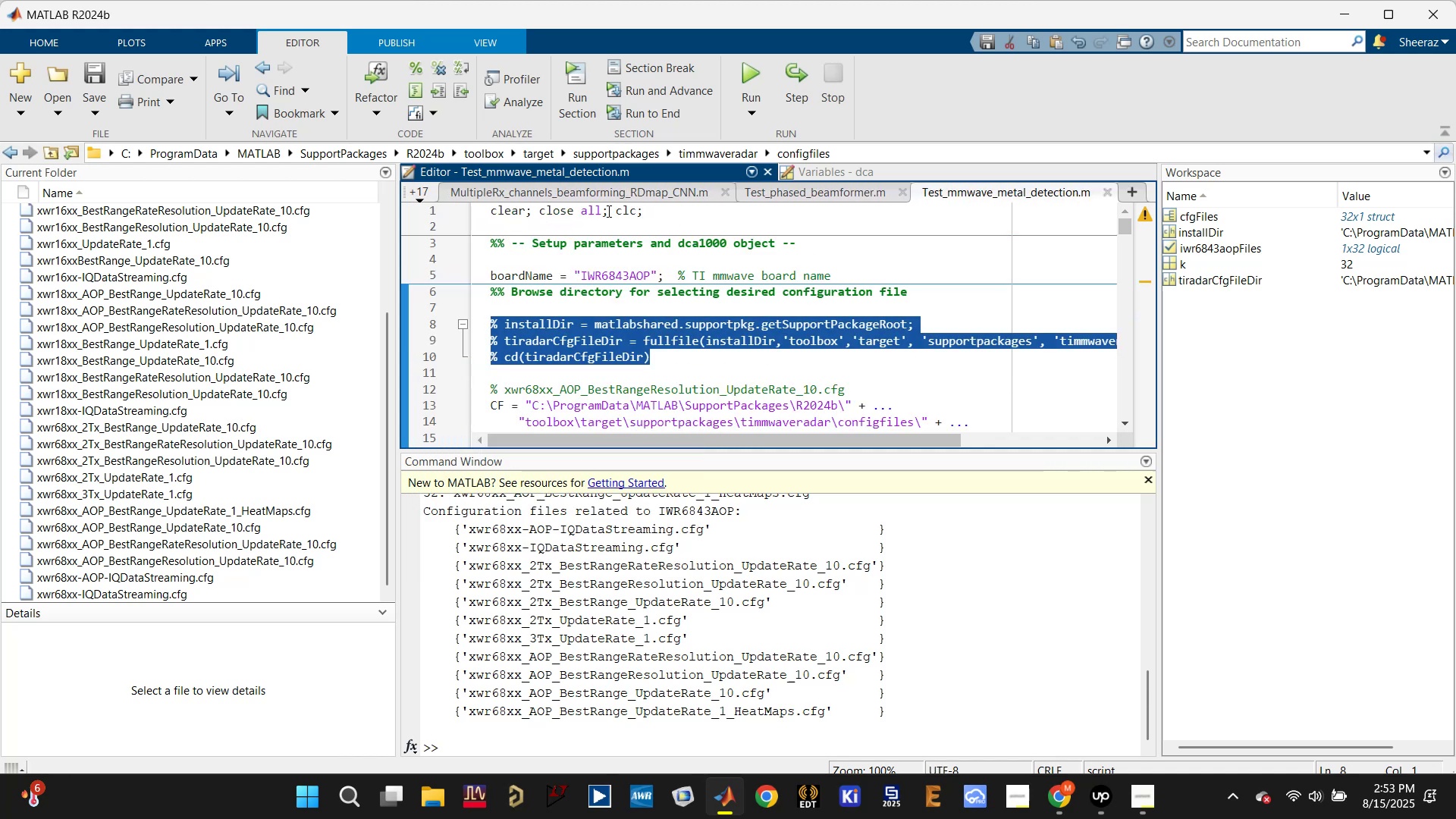 
left_click([417, 187])
 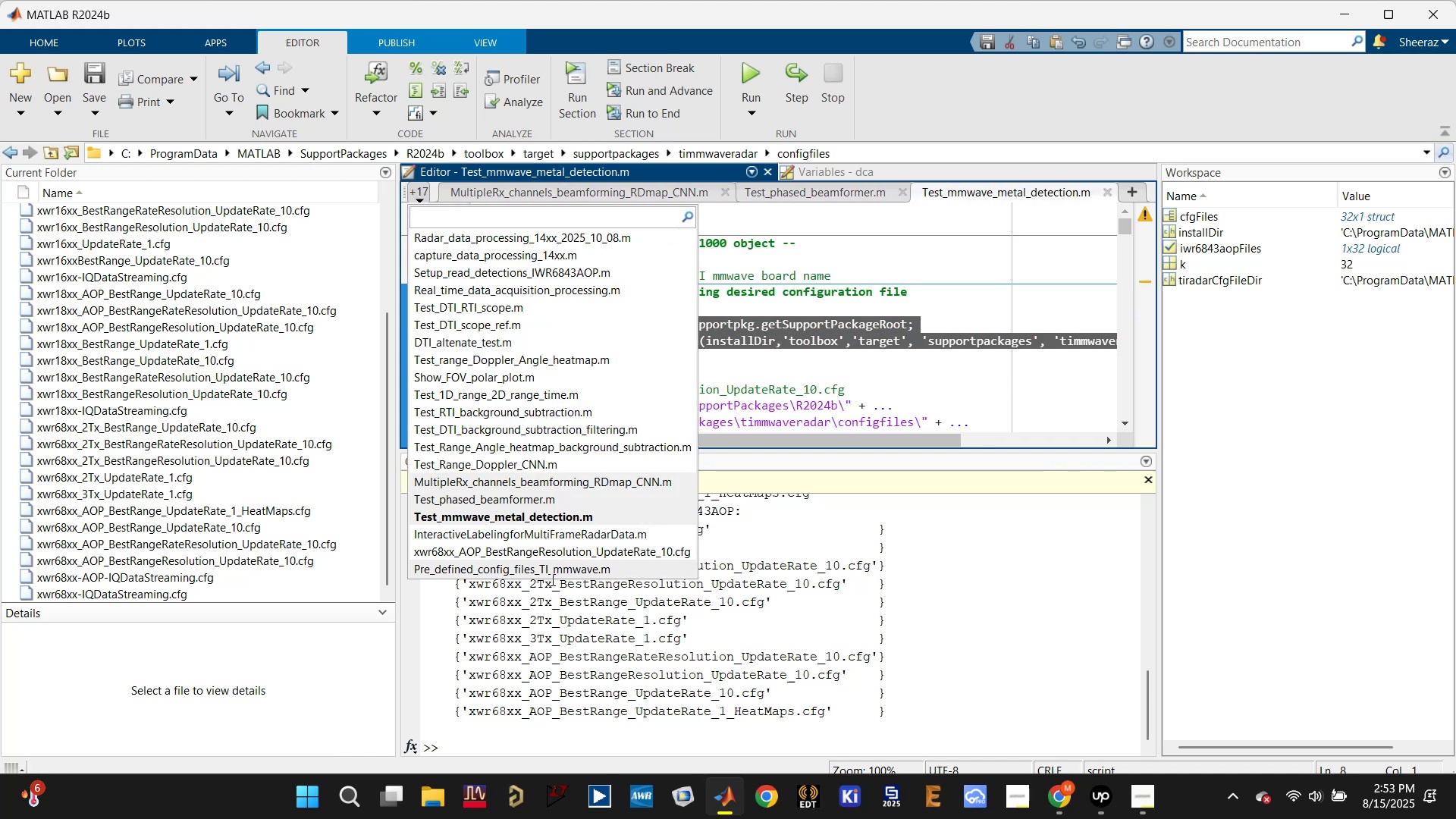 
left_click([544, 568])
 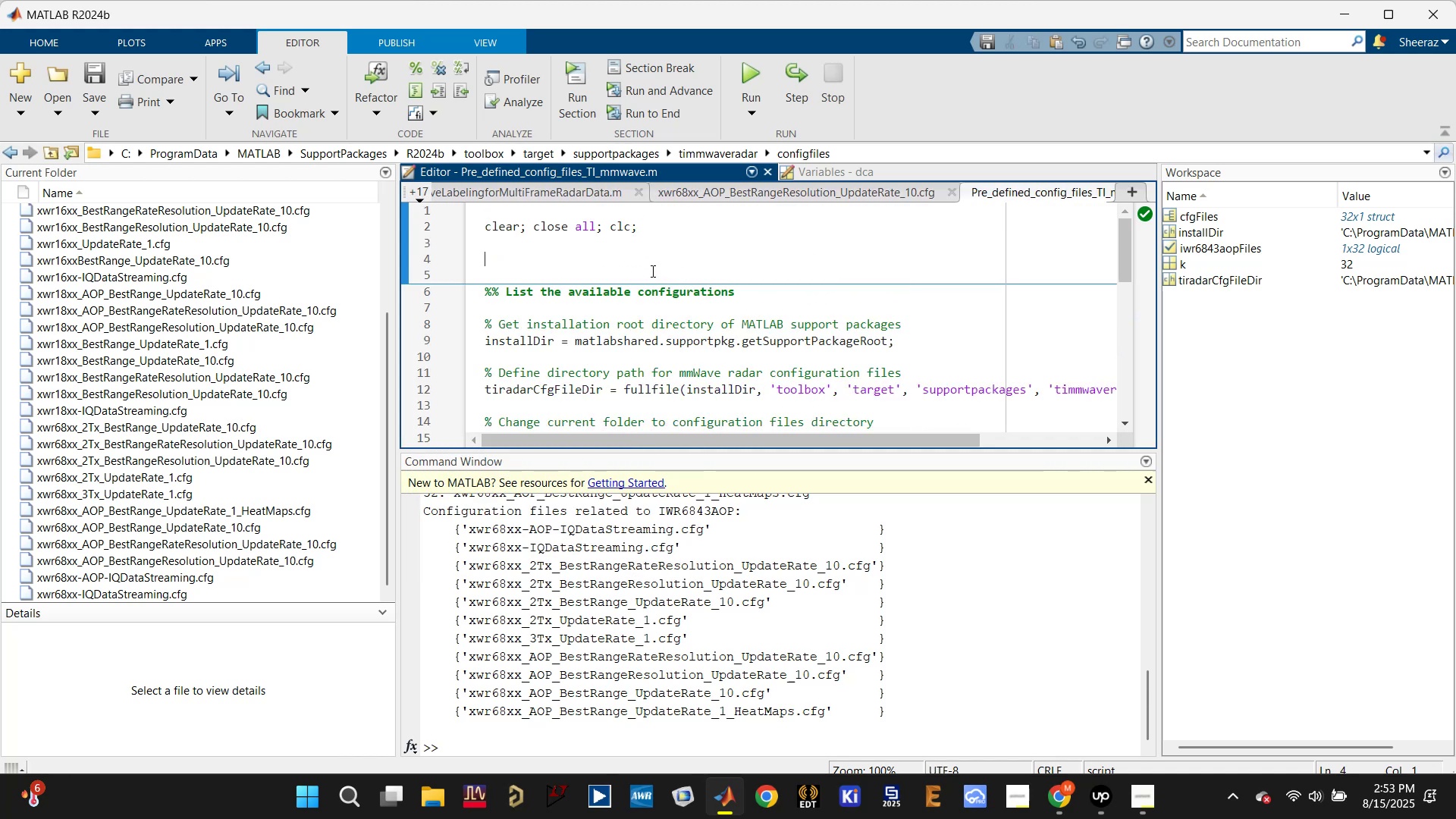 
left_click([592, 261])
 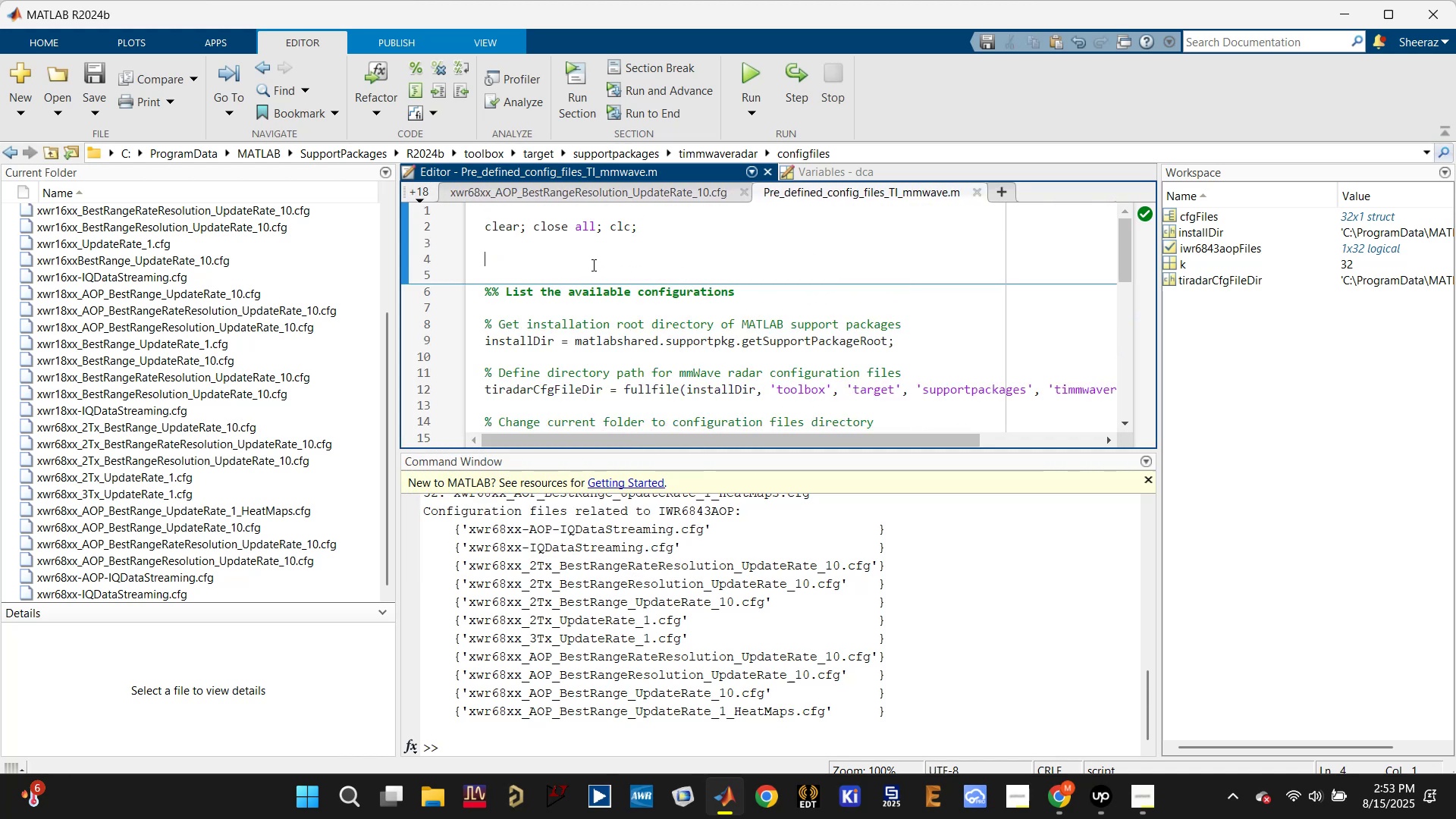 
hold_key(key=ControlLeft, duration=0.55)
 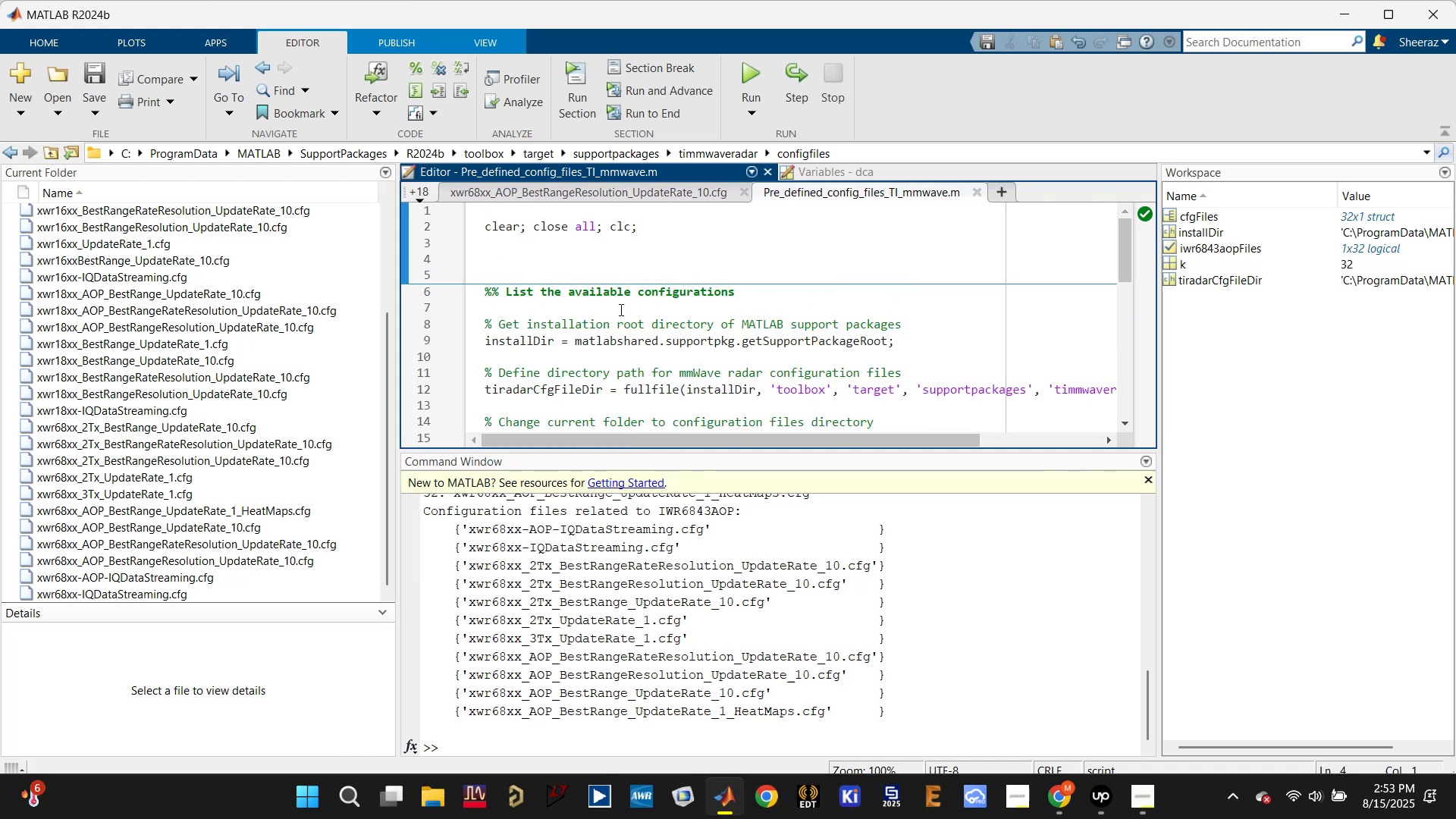 
left_click([620, 309])
 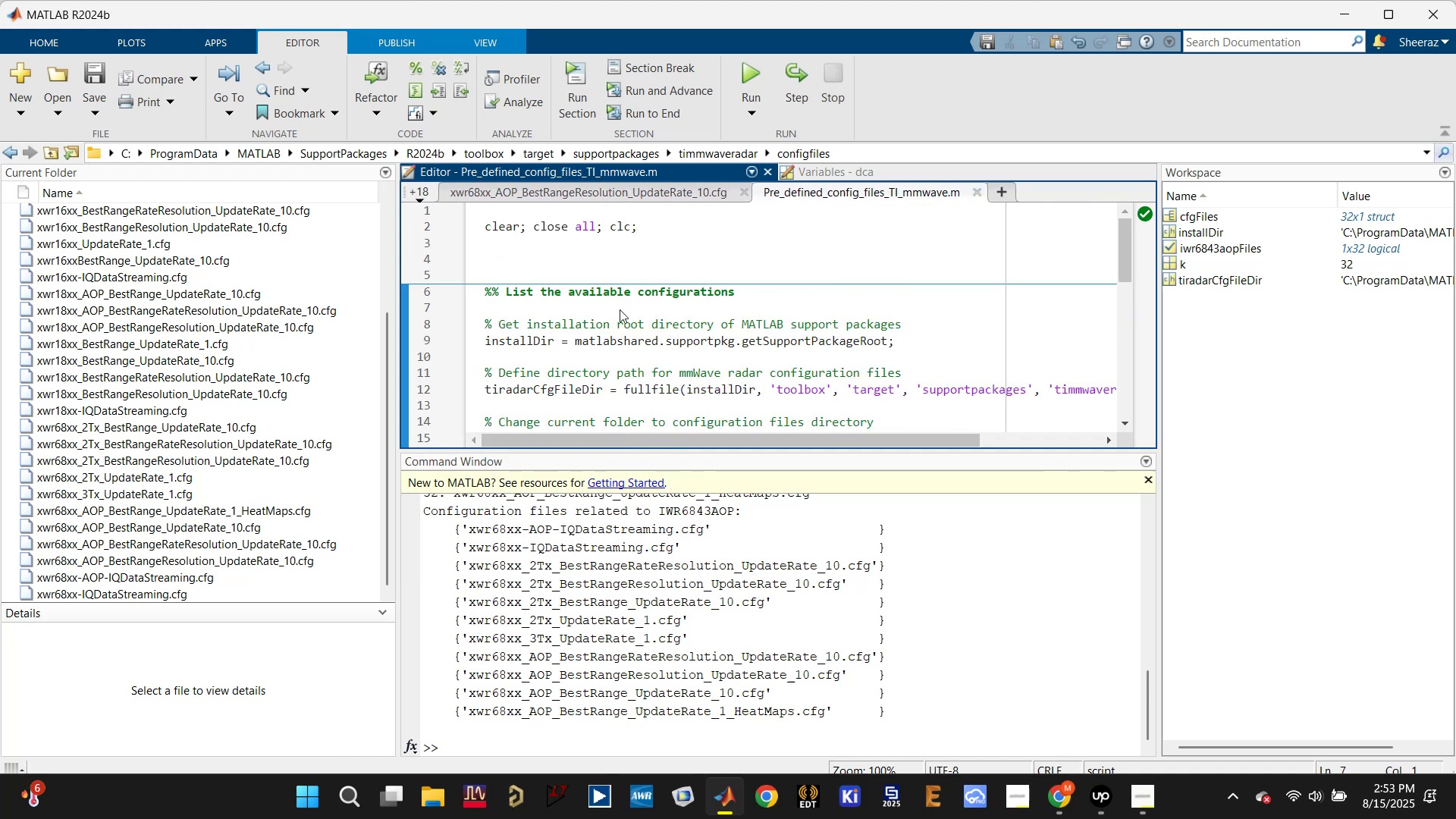 
left_click([614, 247])
 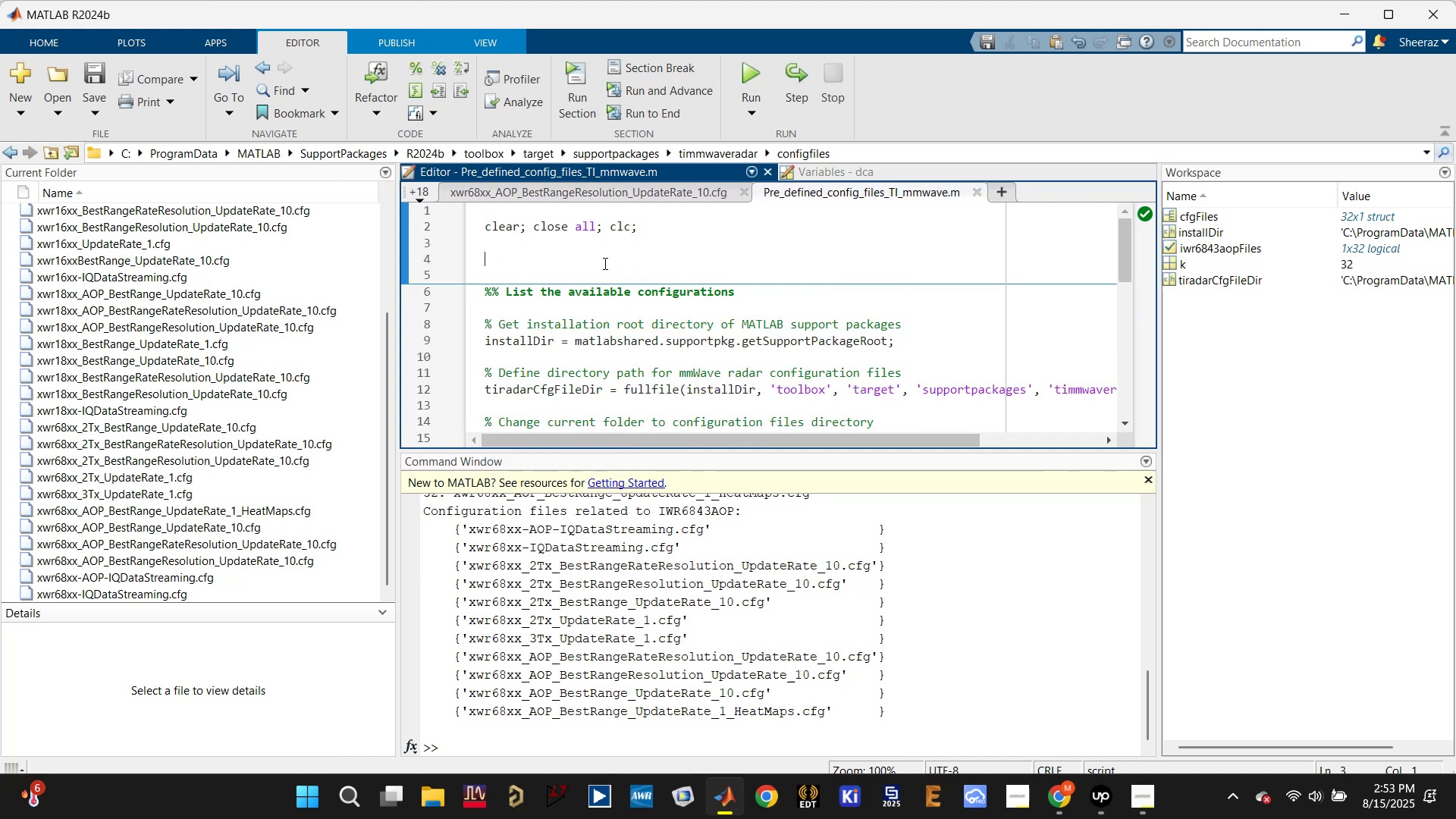 
key(Control+V)
 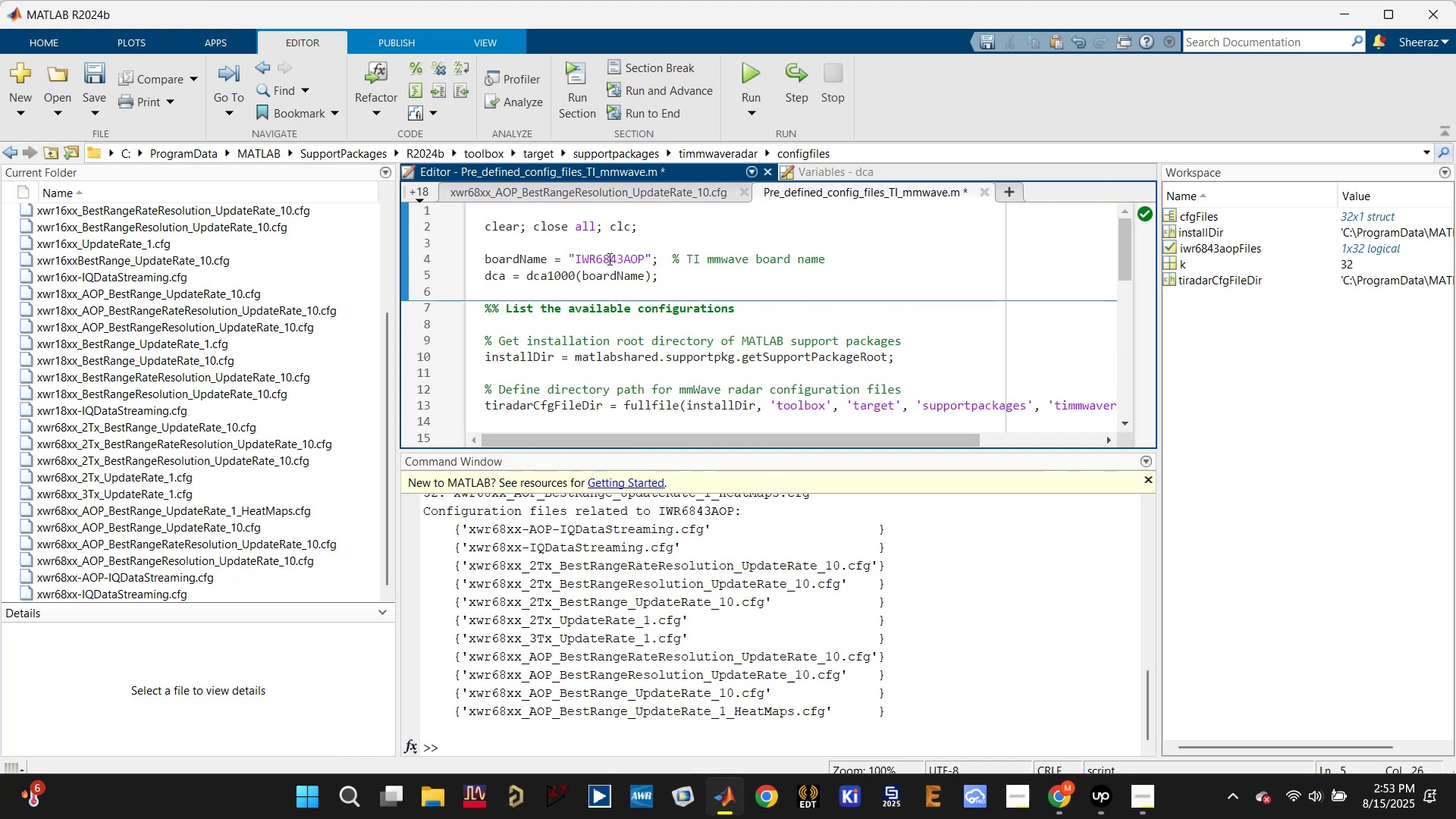 
double_click([609, 257])
 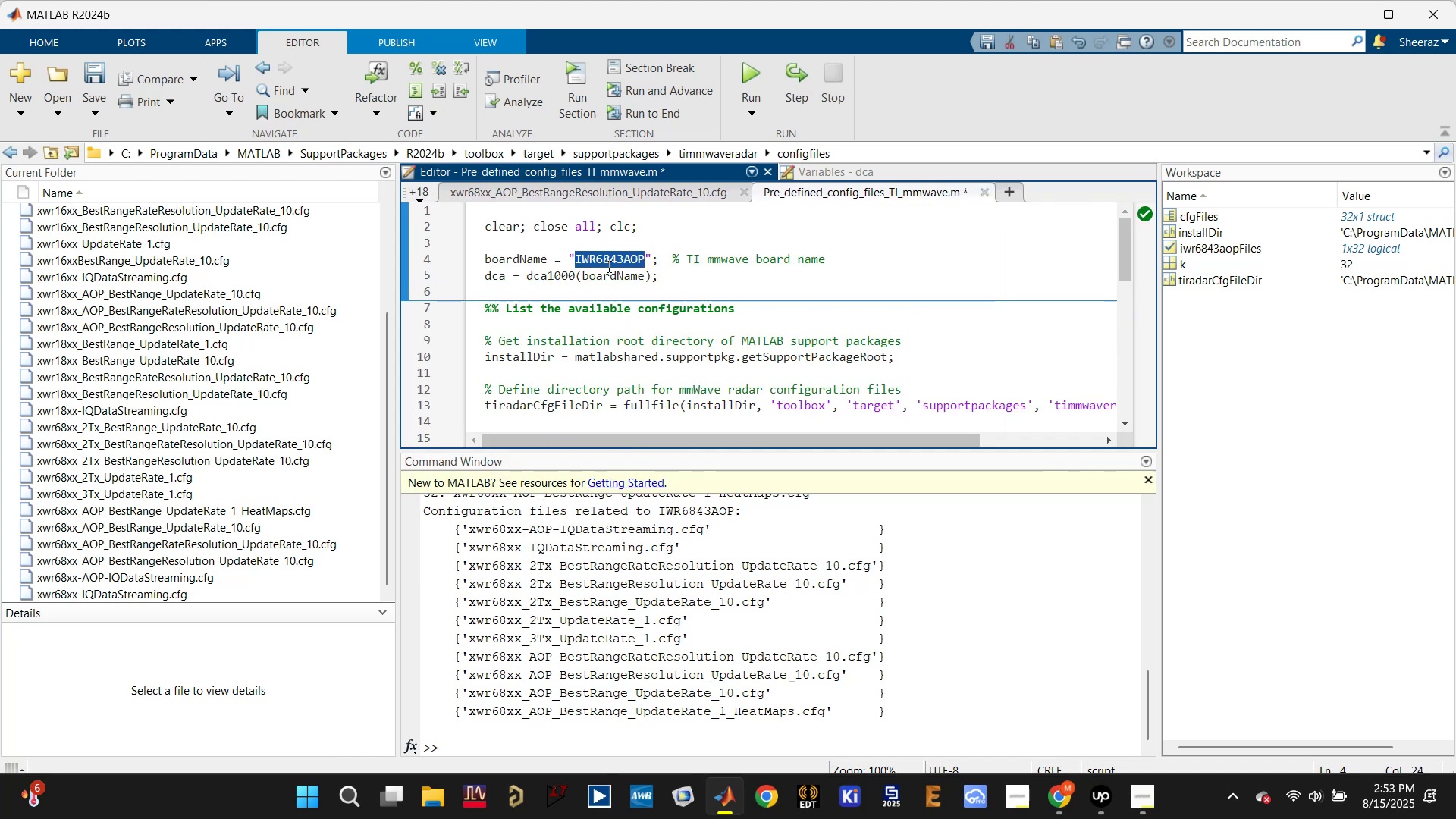 
left_click([607, 267])
 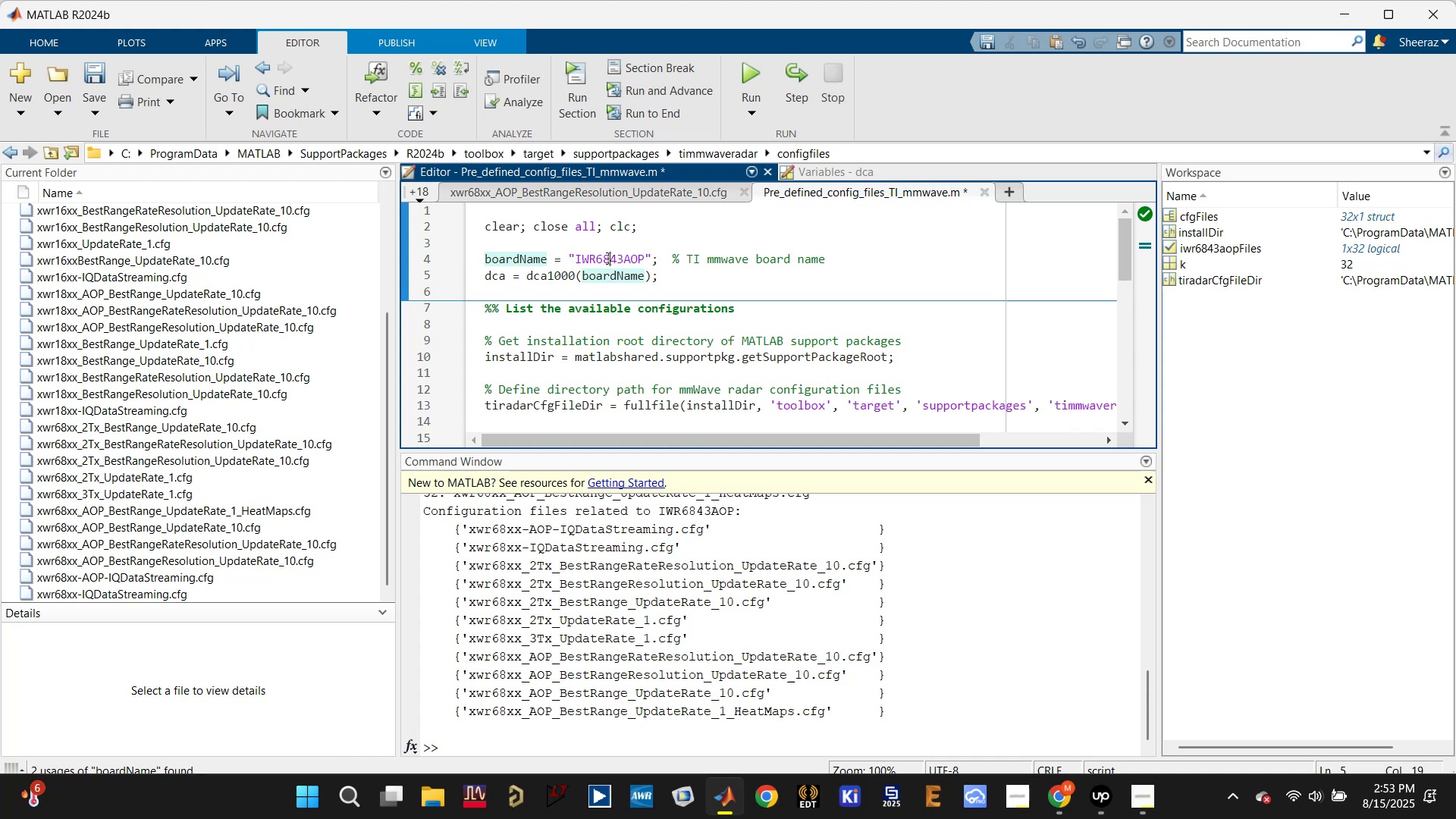 
double_click([607, 258])
 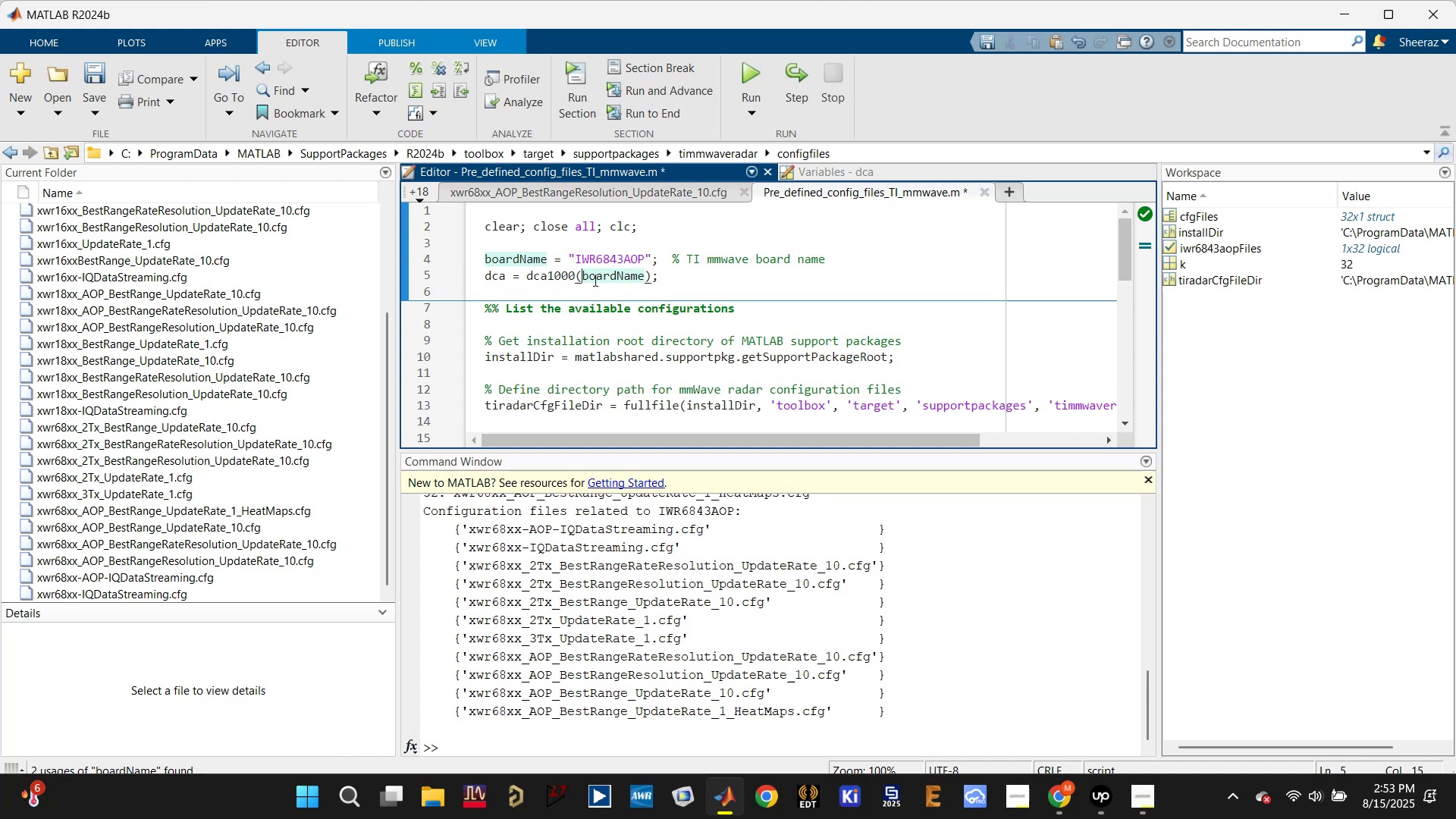 
left_click([582, 277])
 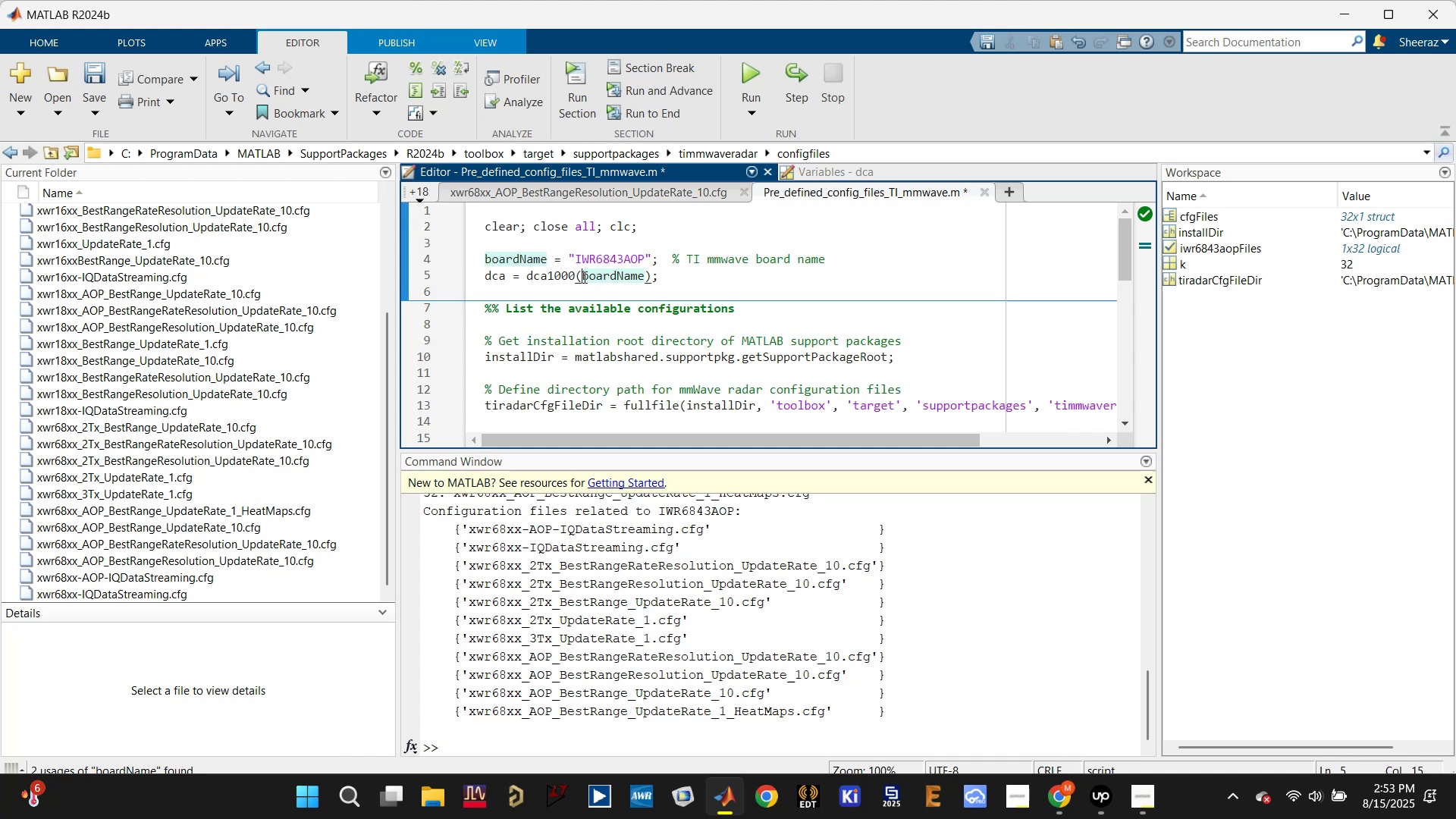 
key(Control+T)
 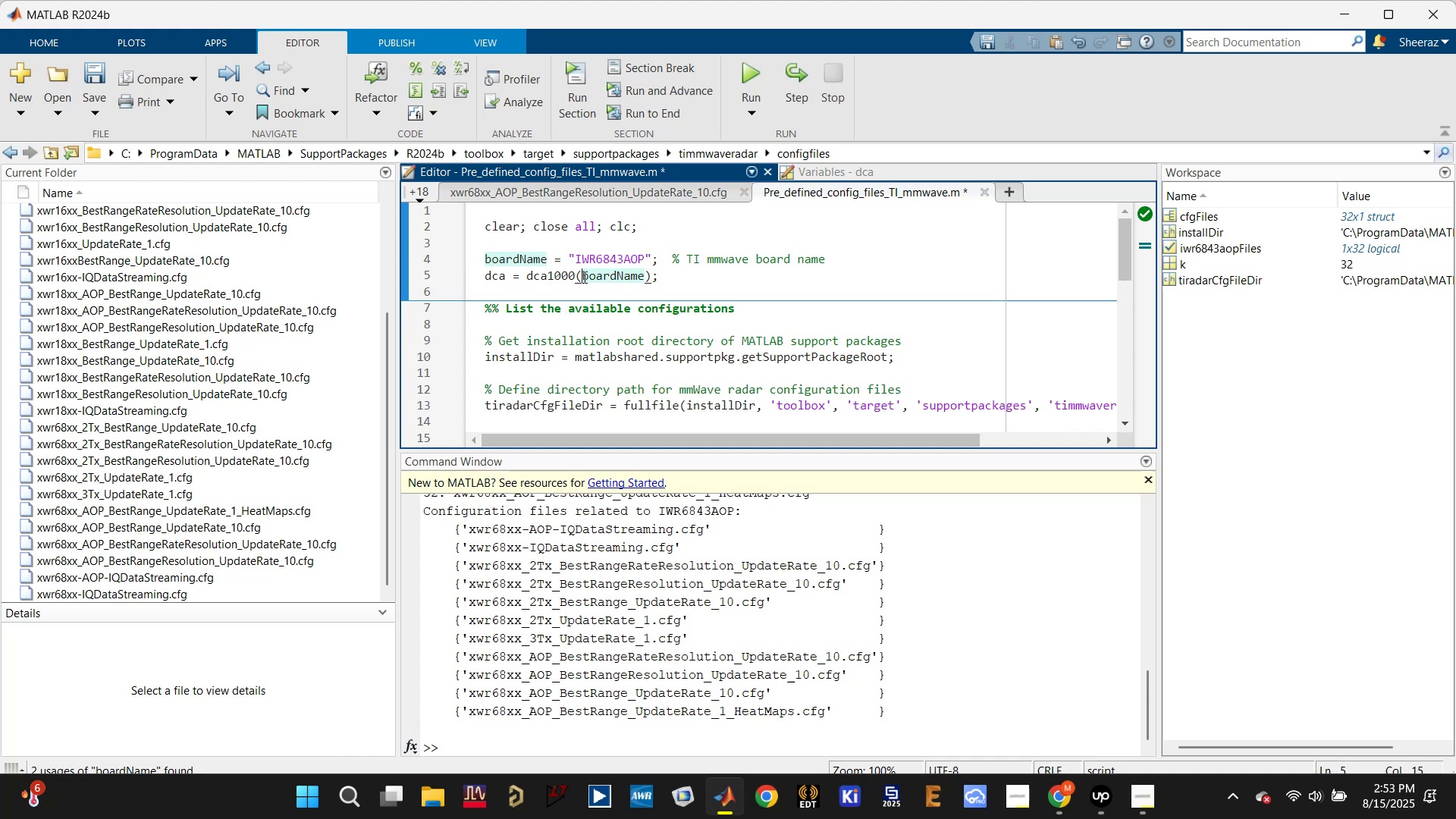 
key(Control+R)
 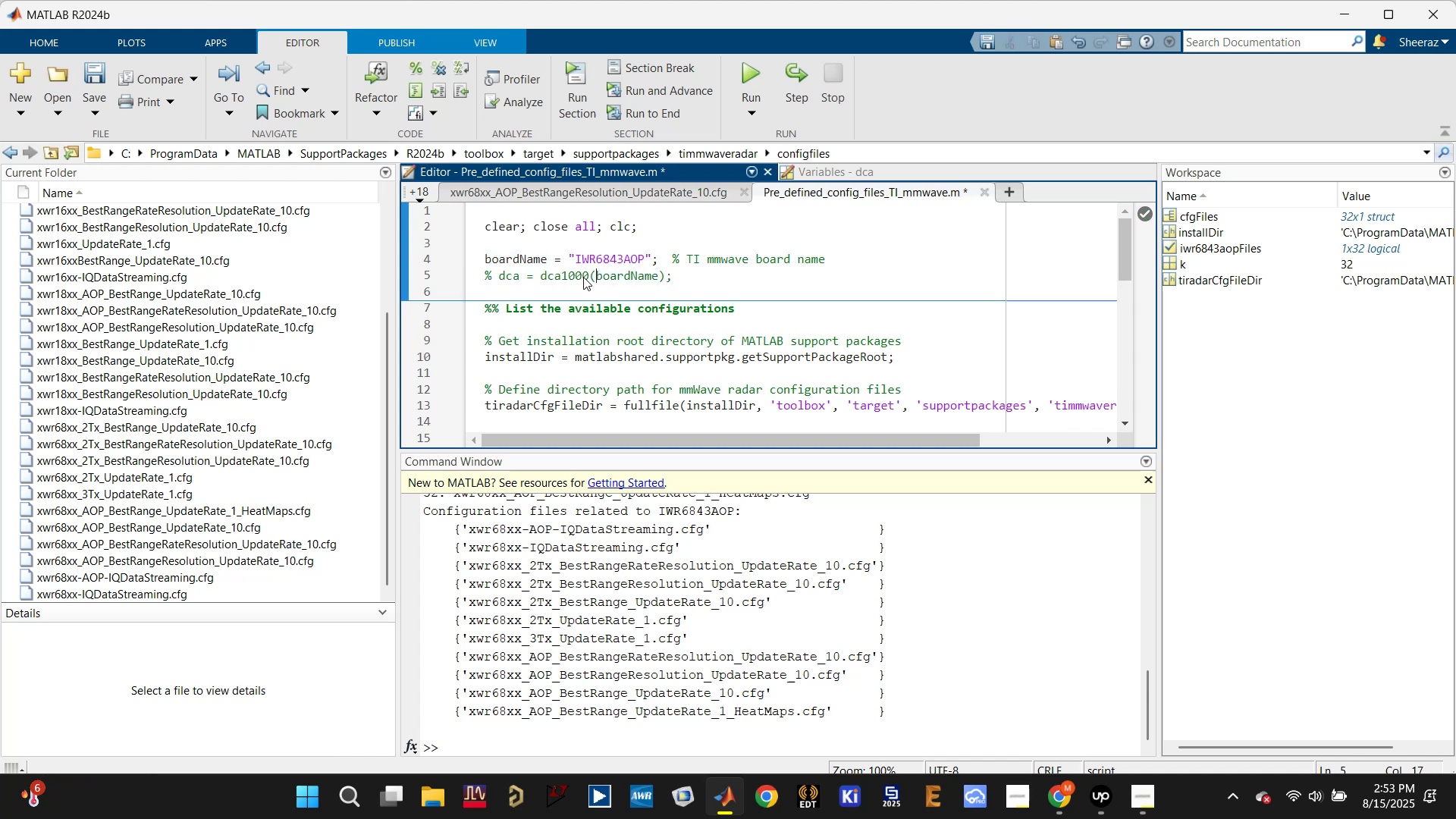 
key(Control+S)
 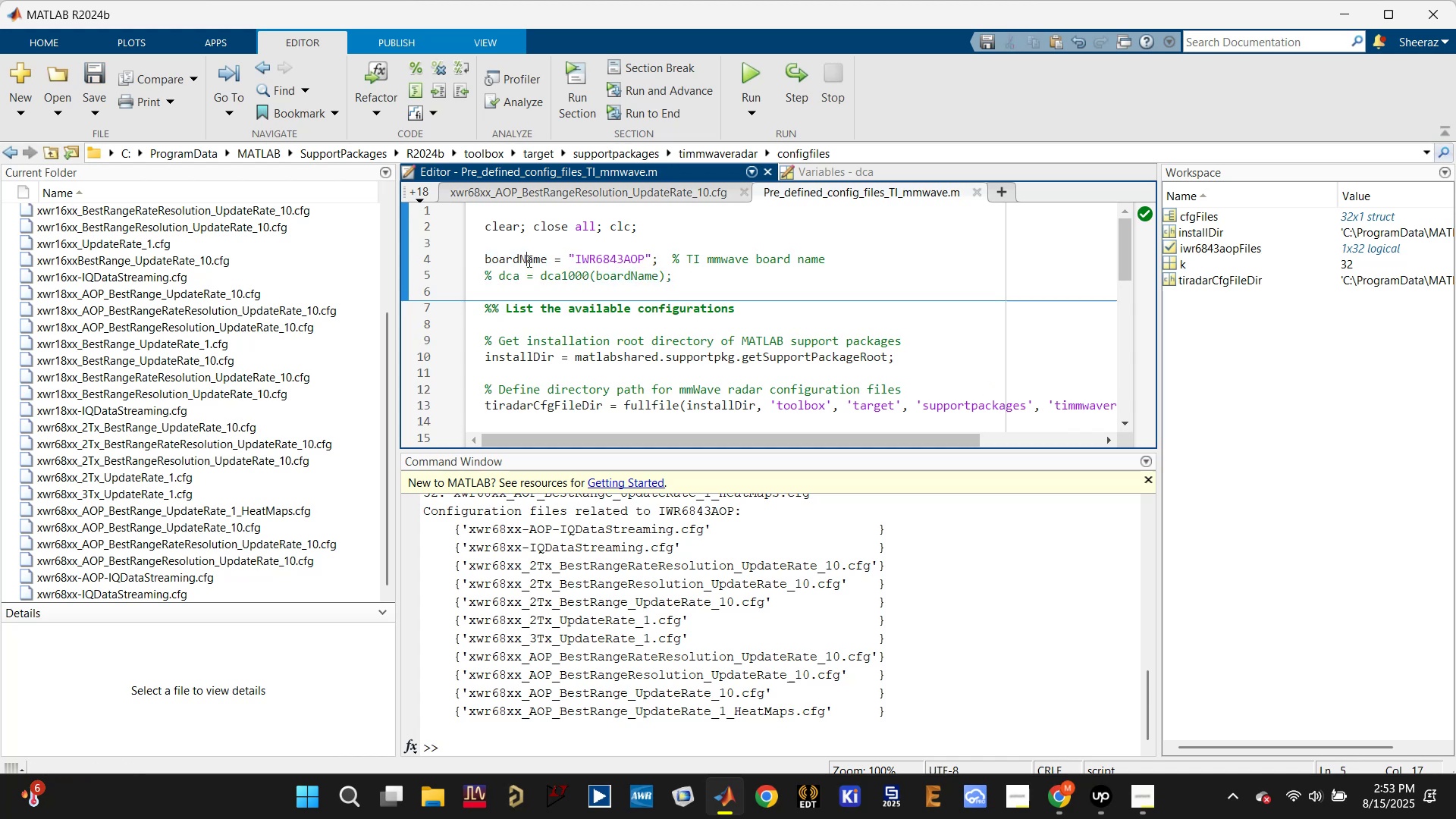 
double_click([528, 261])
 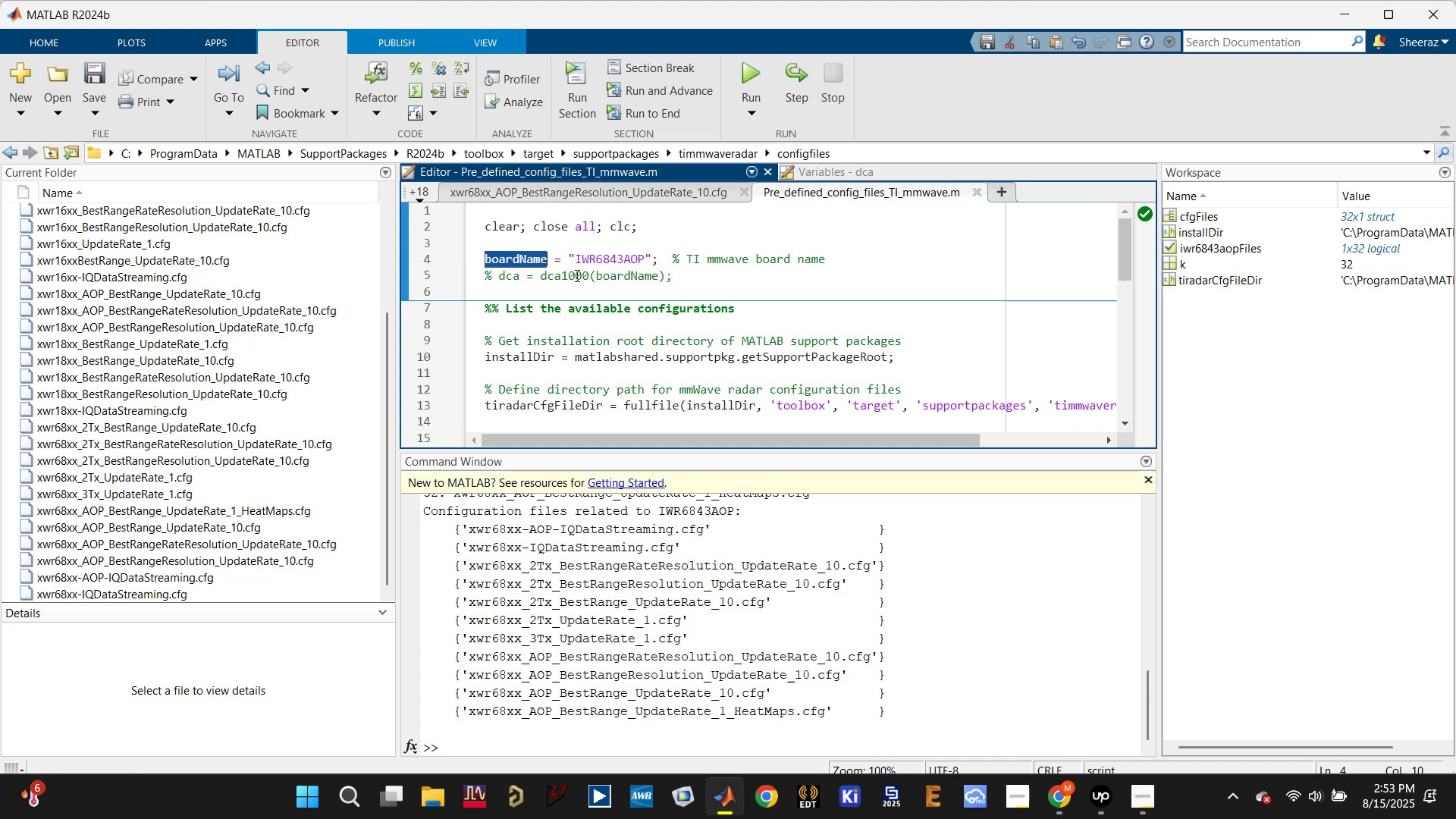 
key(Control+C)
 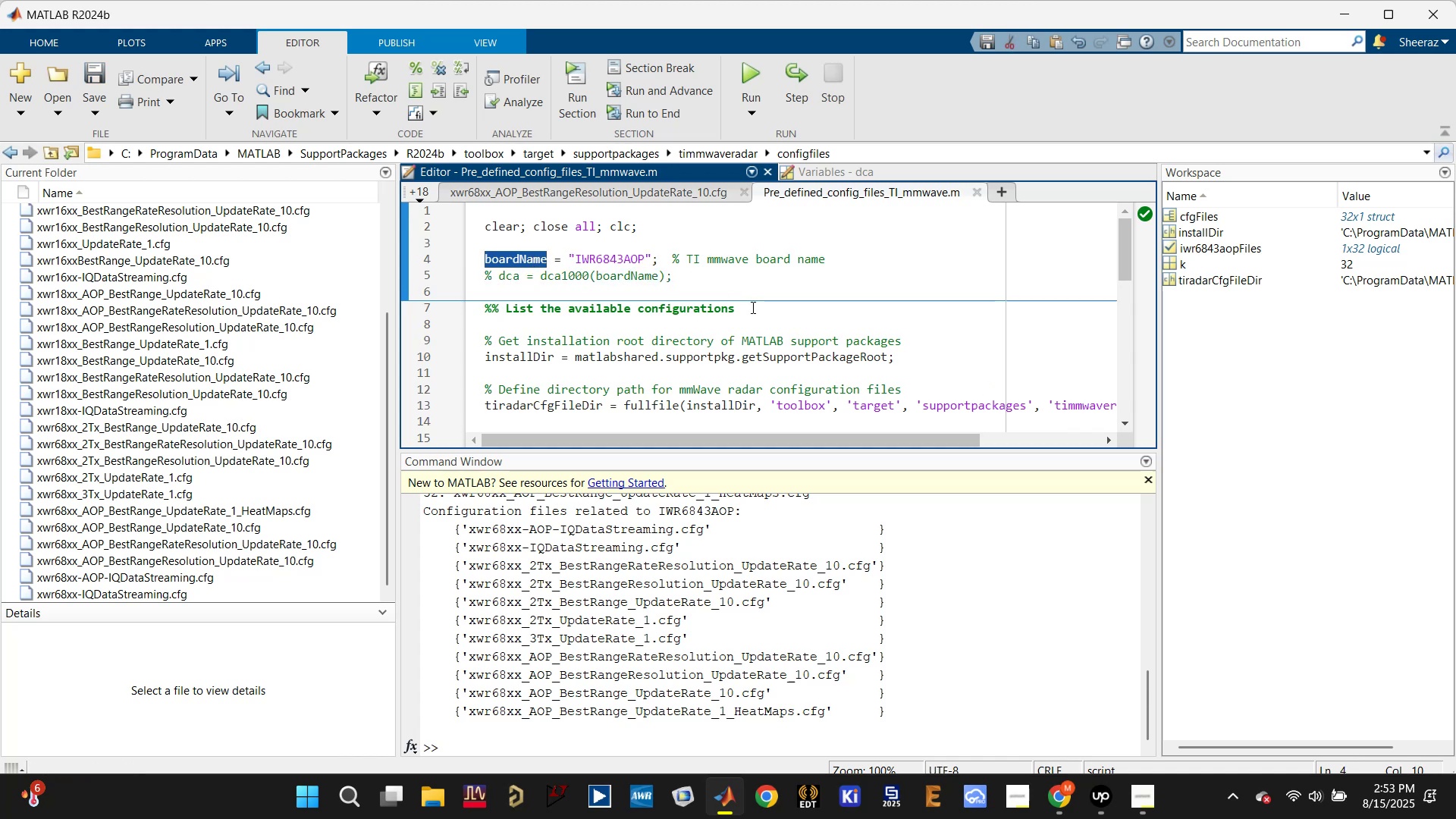 
scroll: coordinate [751, 322], scroll_direction: down, amount: 4.0
 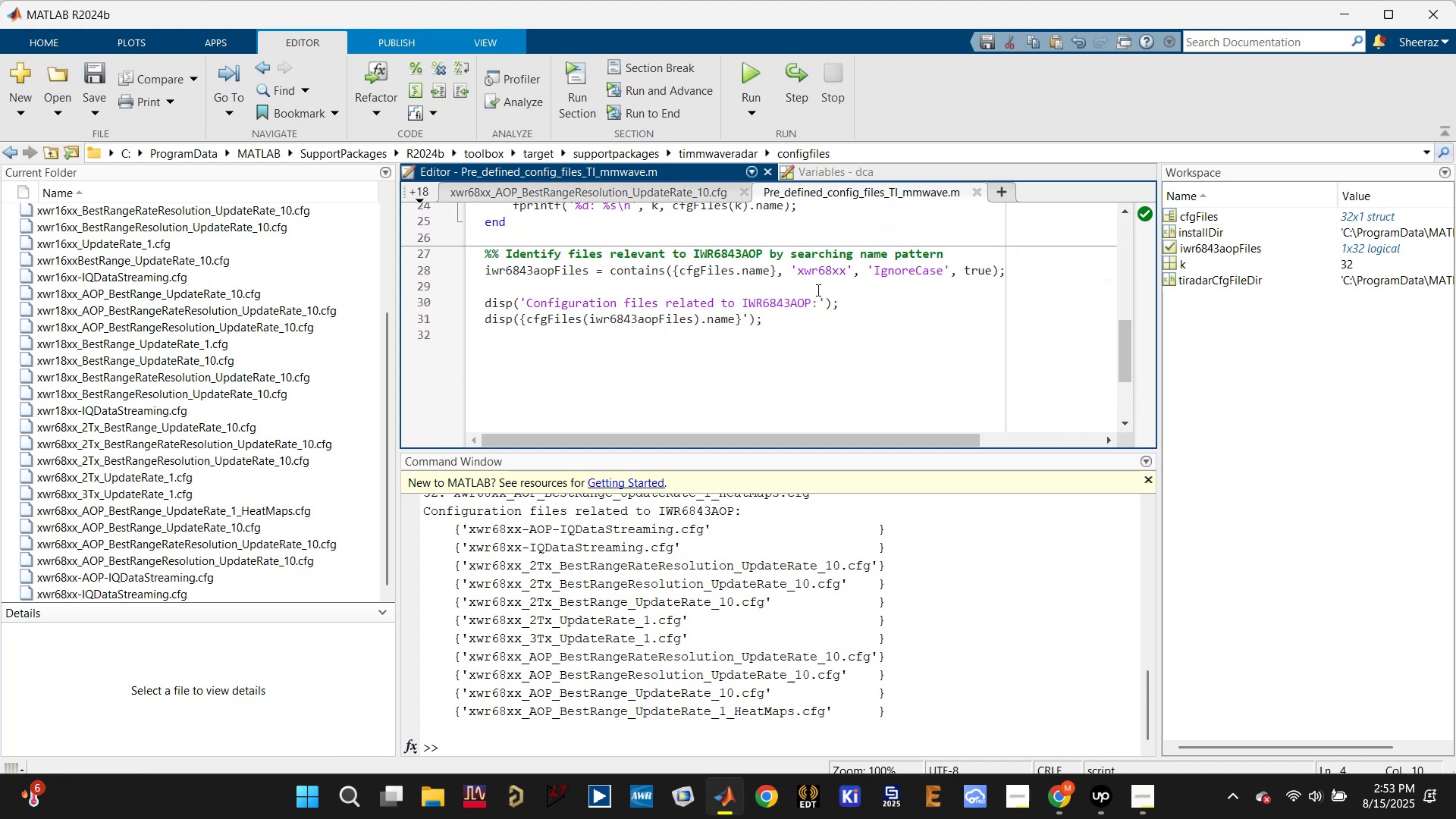 
double_click([814, 276])
 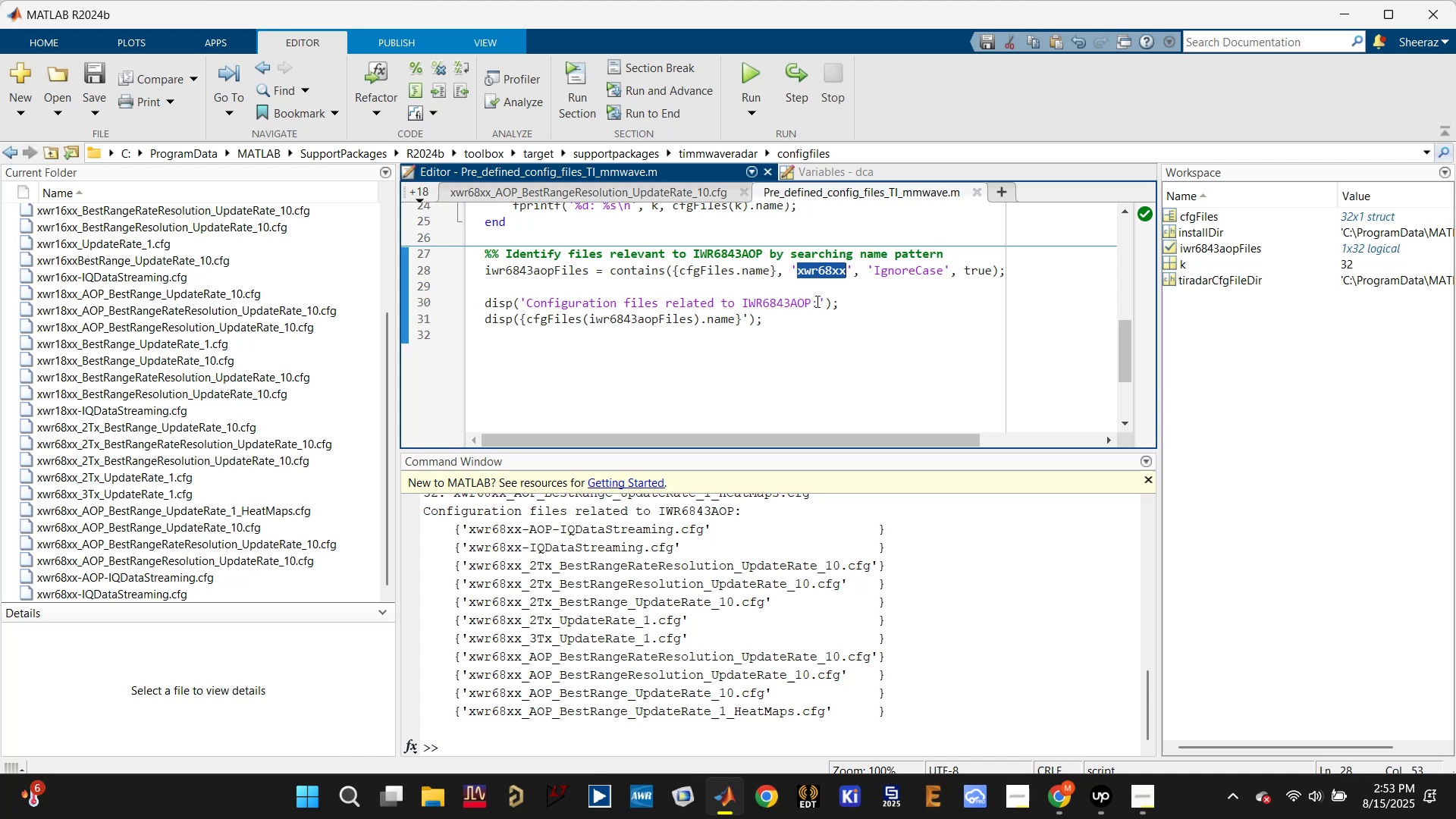 
left_click([816, 302])
 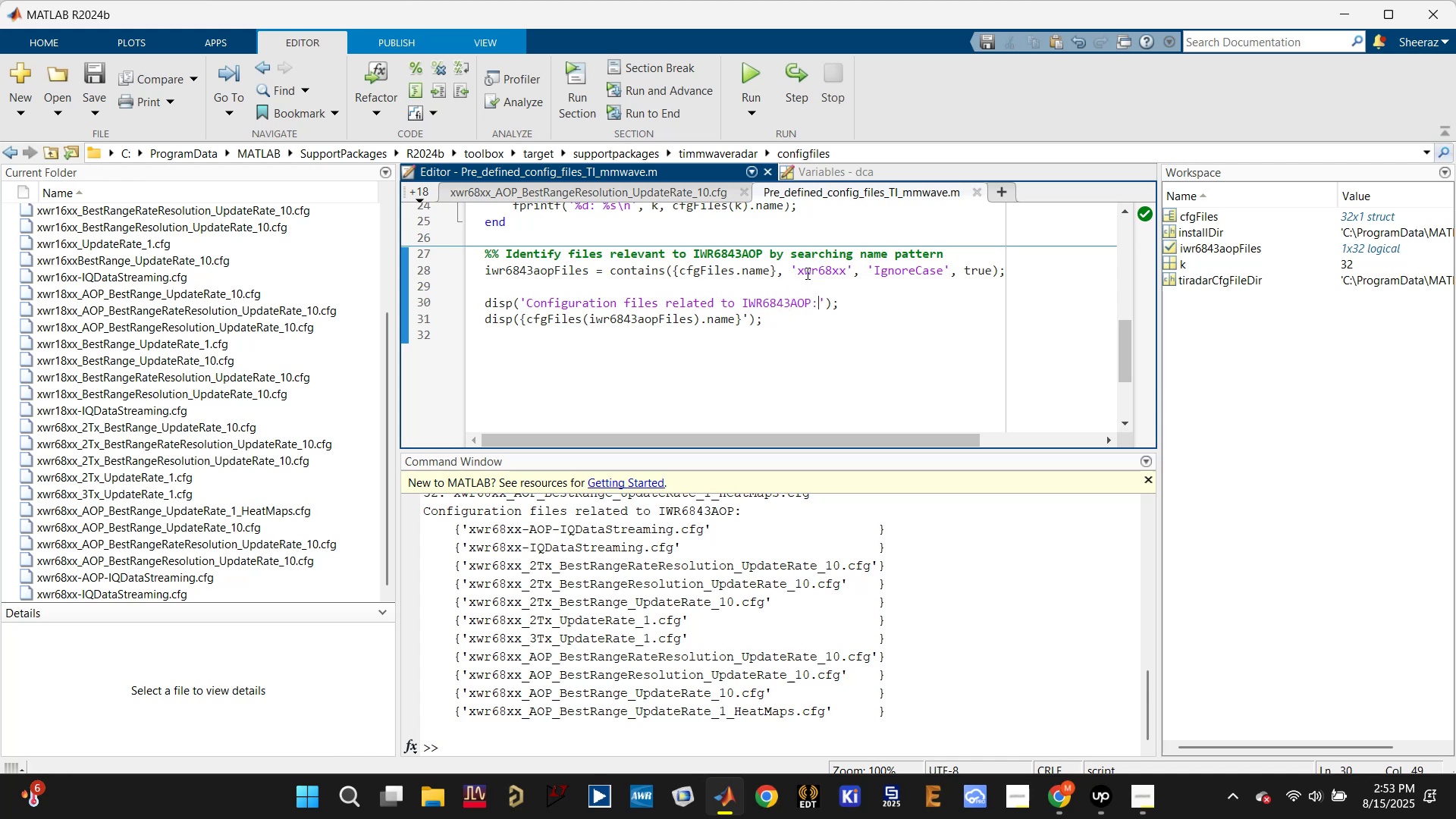 
wait(6.48)
 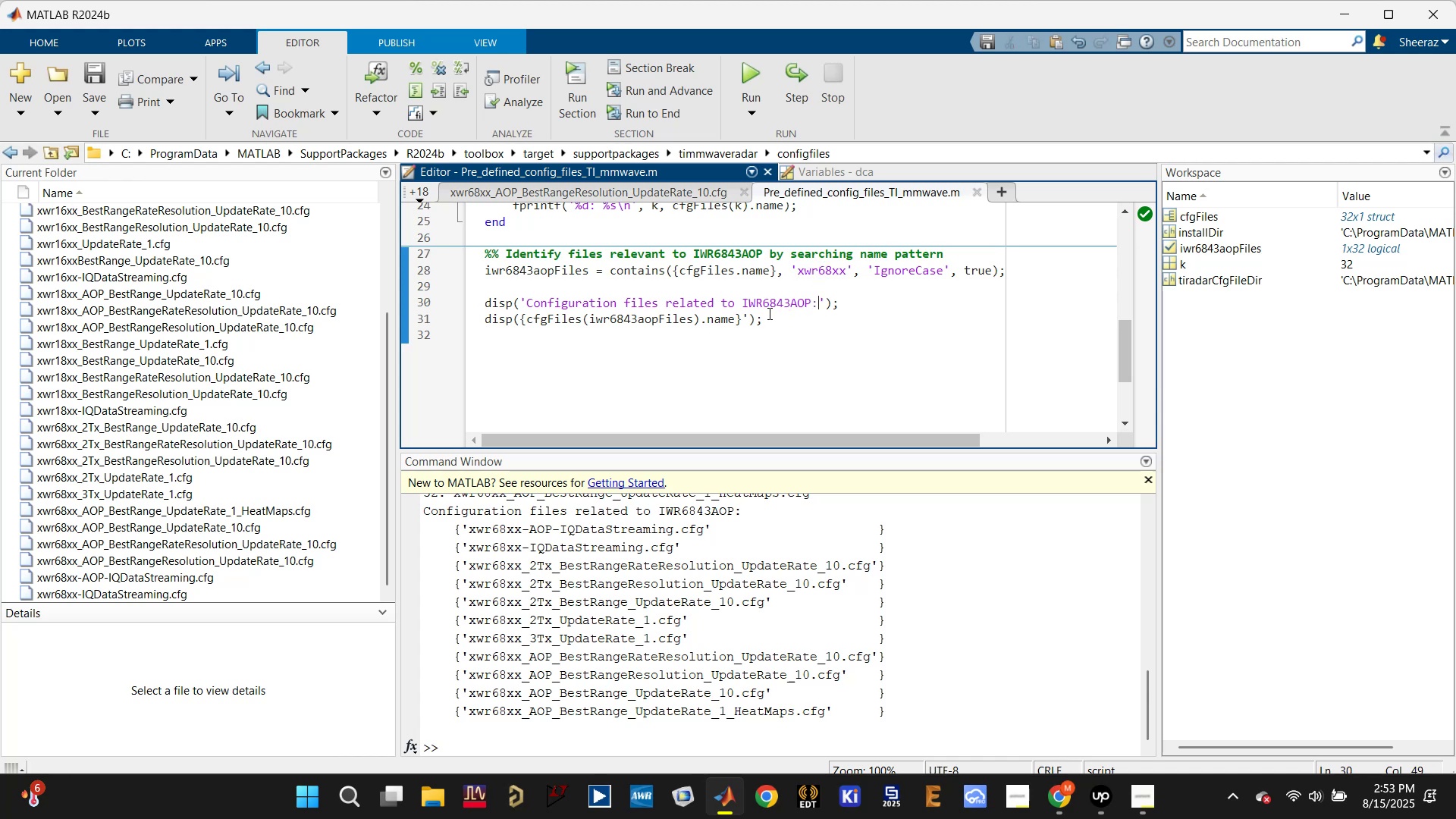 
left_click([799, 272])
 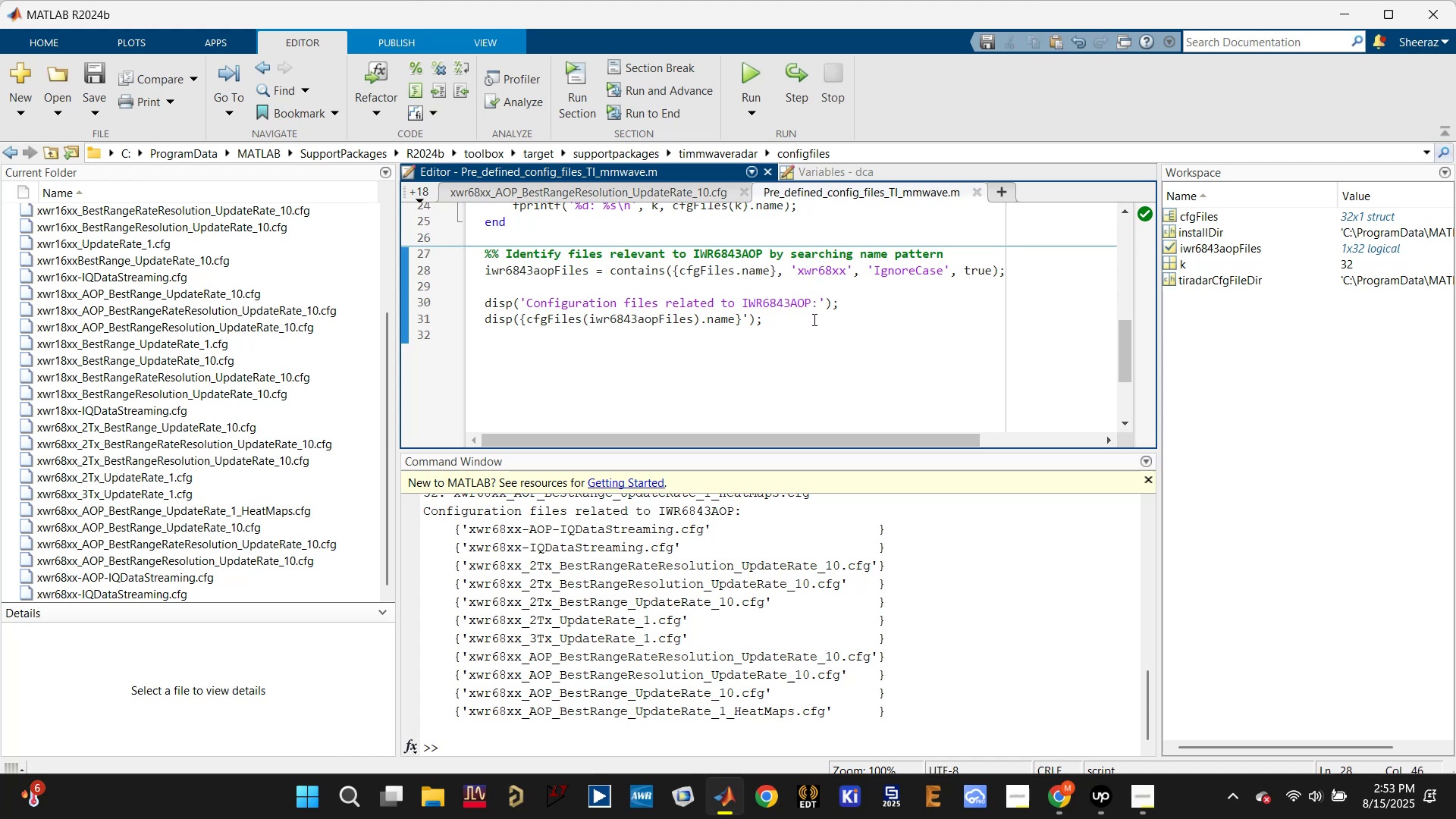 
scroll: coordinate [640, 359], scroll_direction: up, amount: 13.0
 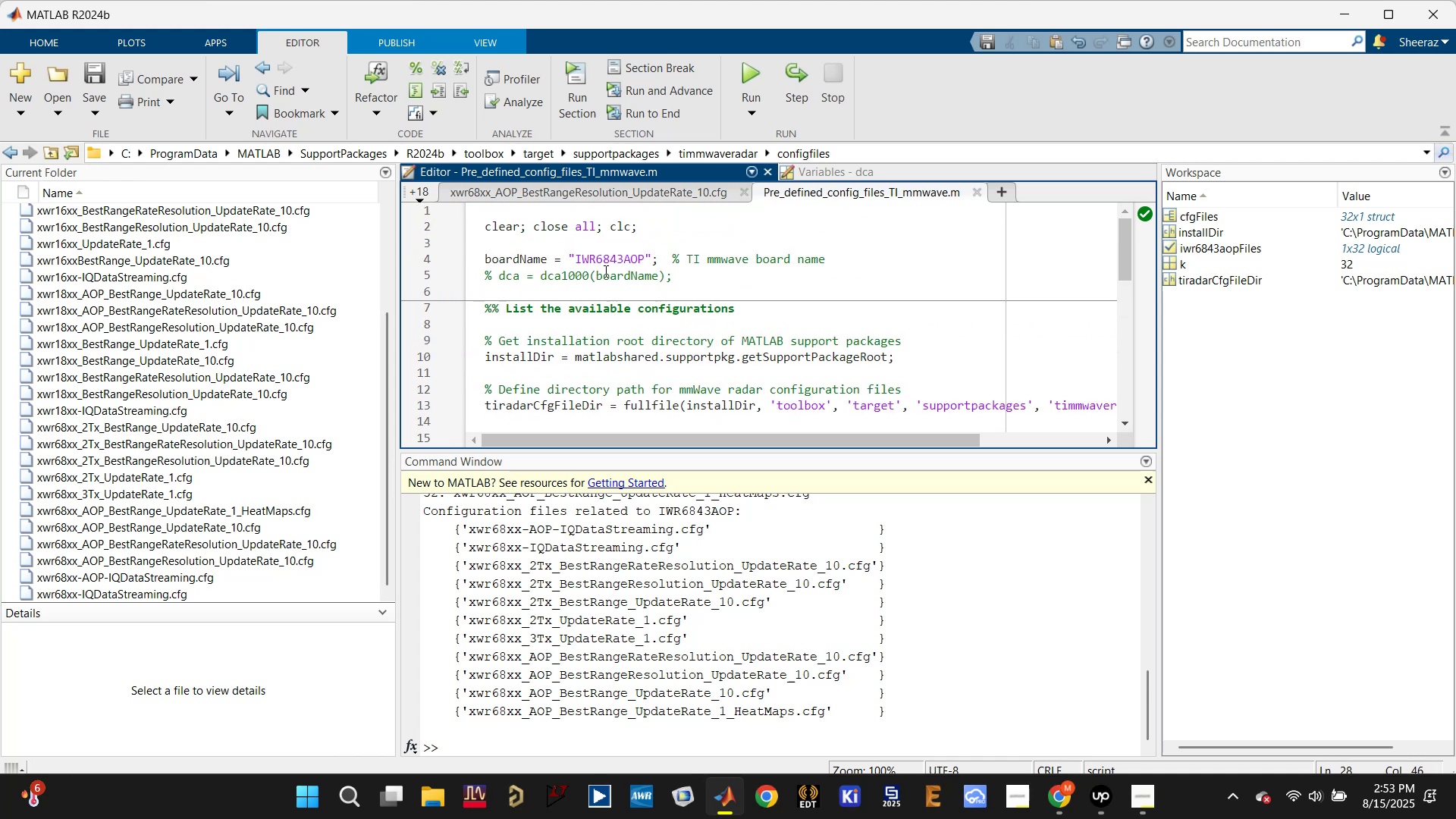 
double_click([601, 263])
 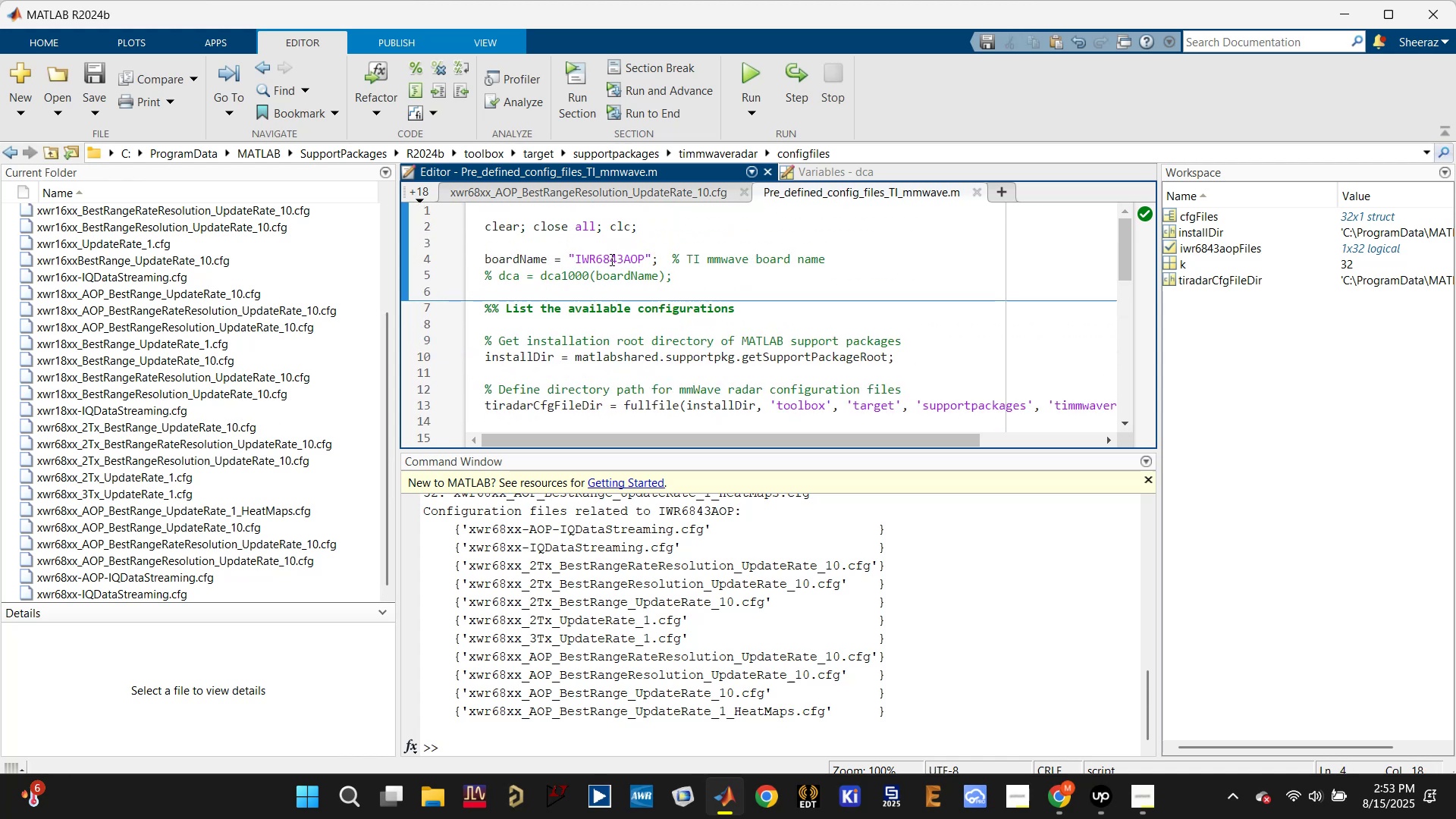 
wait(7.84)
 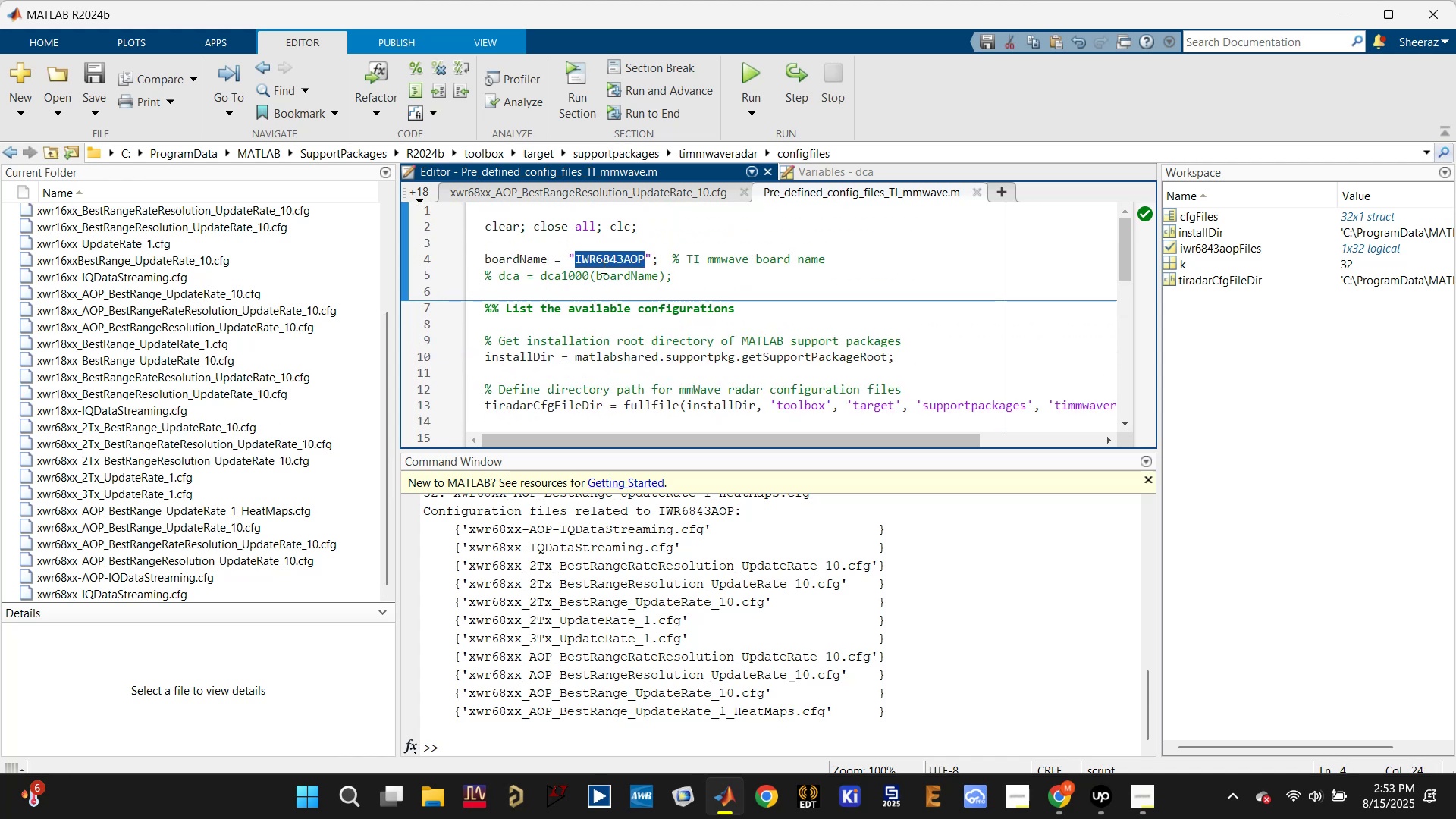 
left_click([711, 279])
 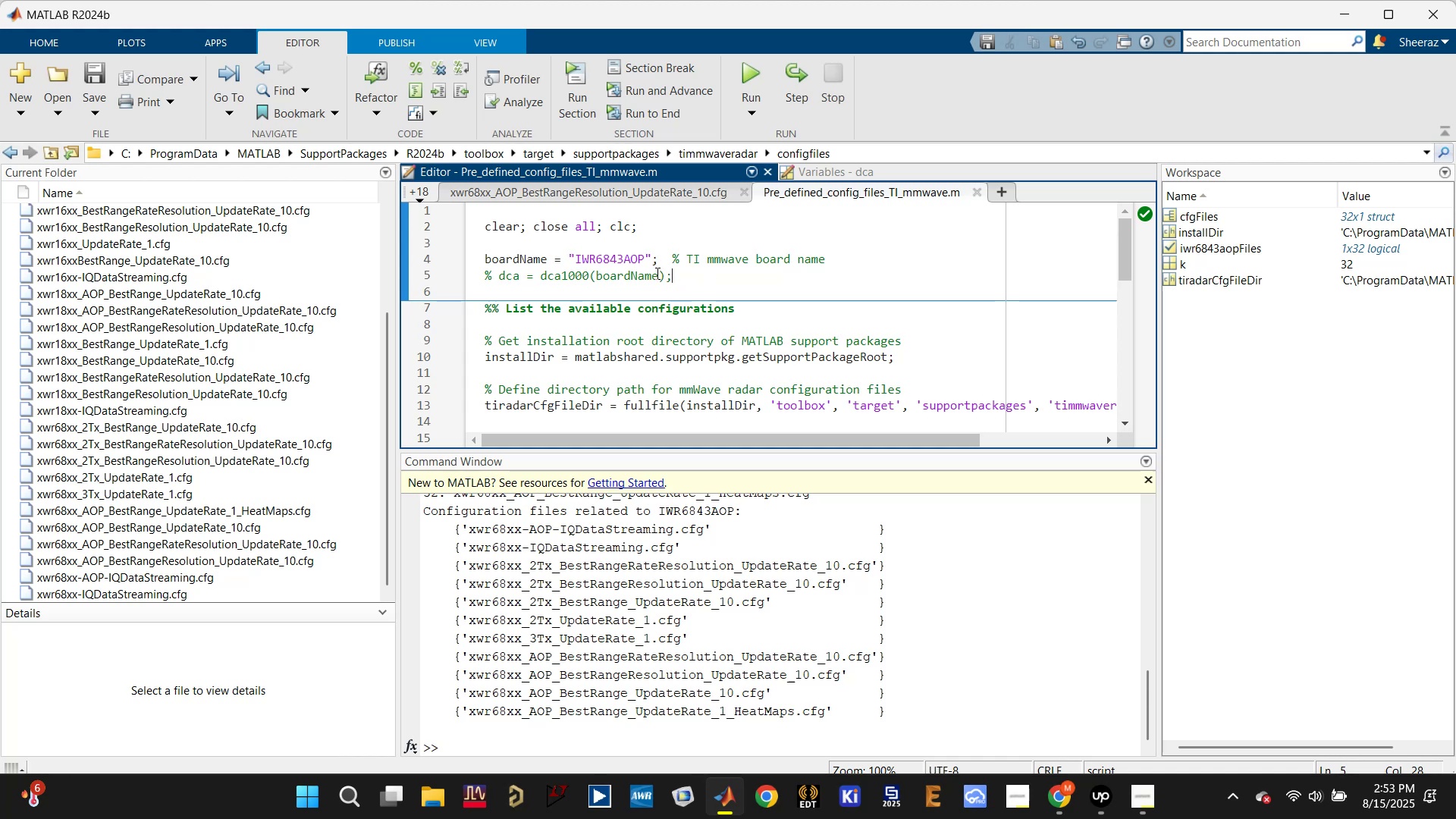 
left_click([652, 275])
 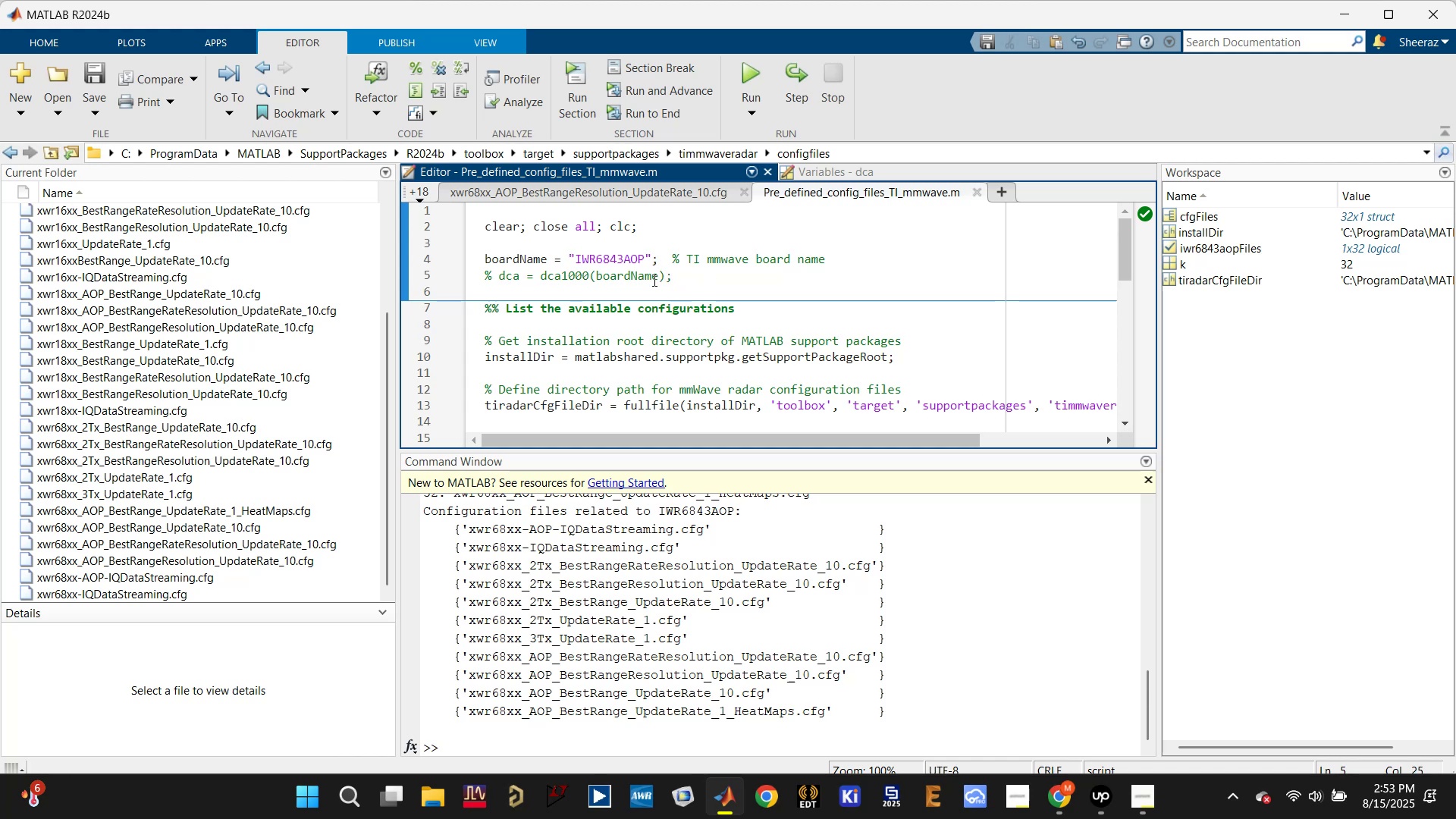 
key(Control+T)
 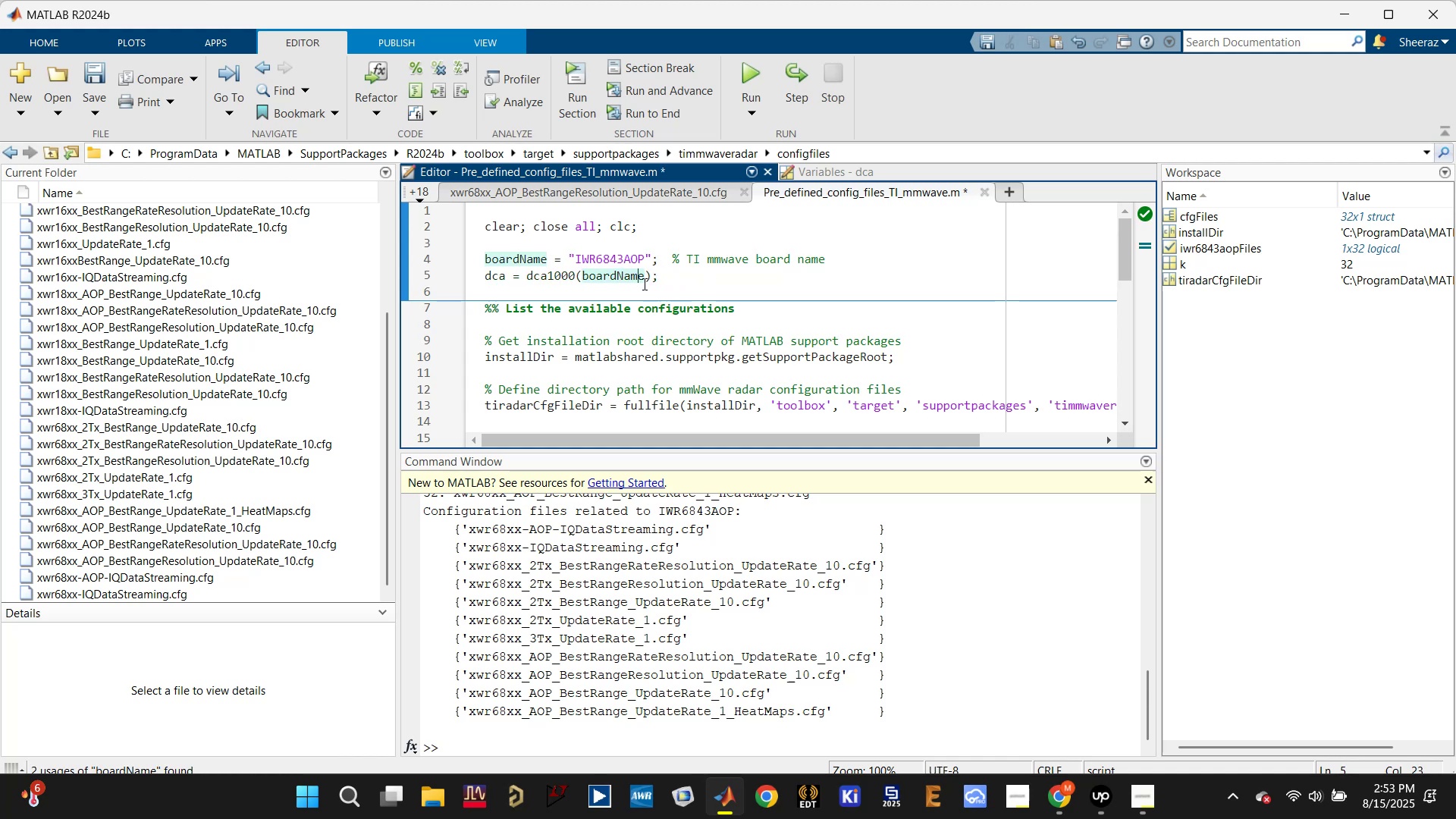 
hold_key(key=ControlLeft, duration=0.99)
 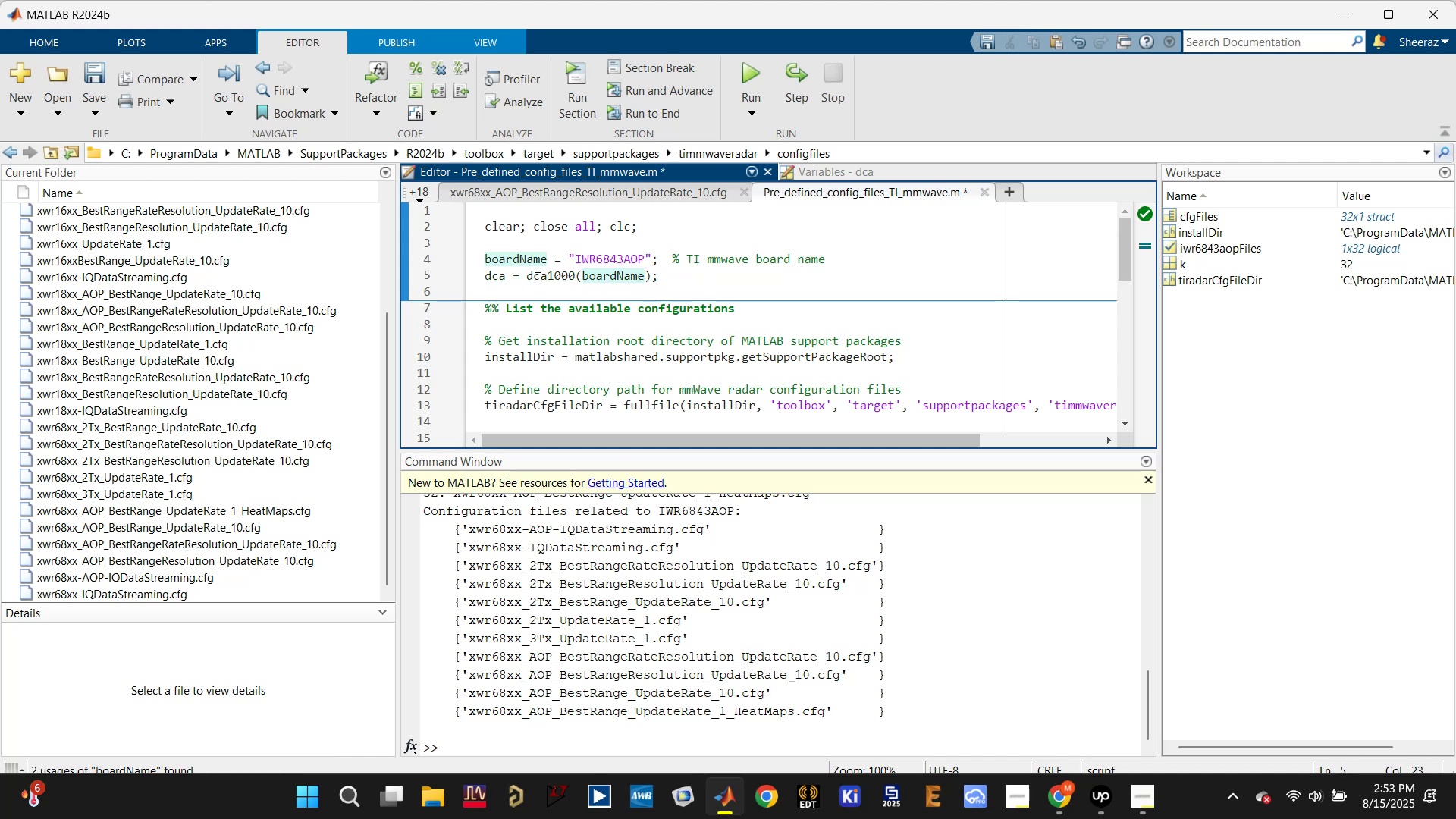 
left_click_drag(start_coordinate=[528, 278], to_coordinate=[651, 278])
 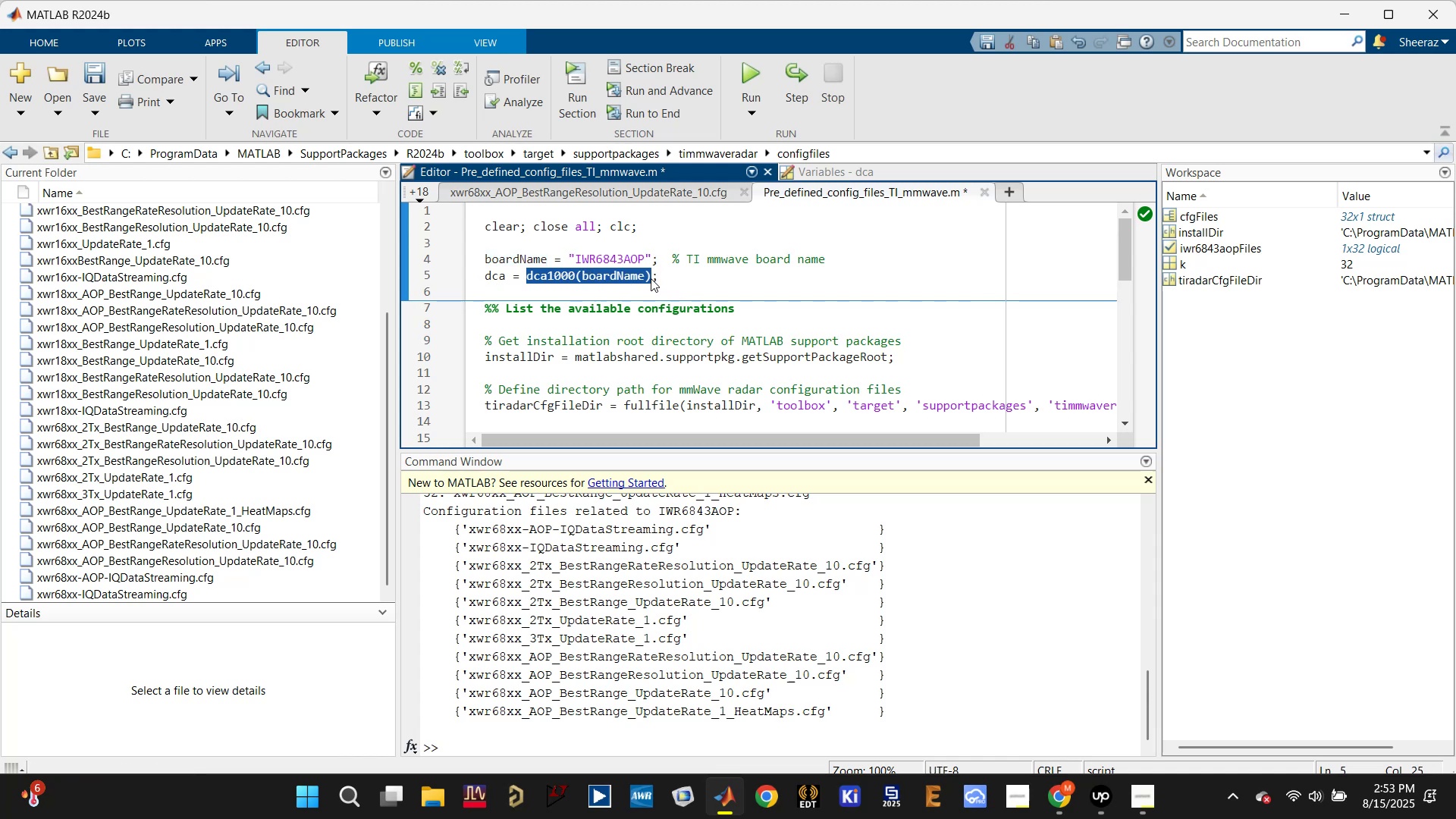 
key(Control+C)
 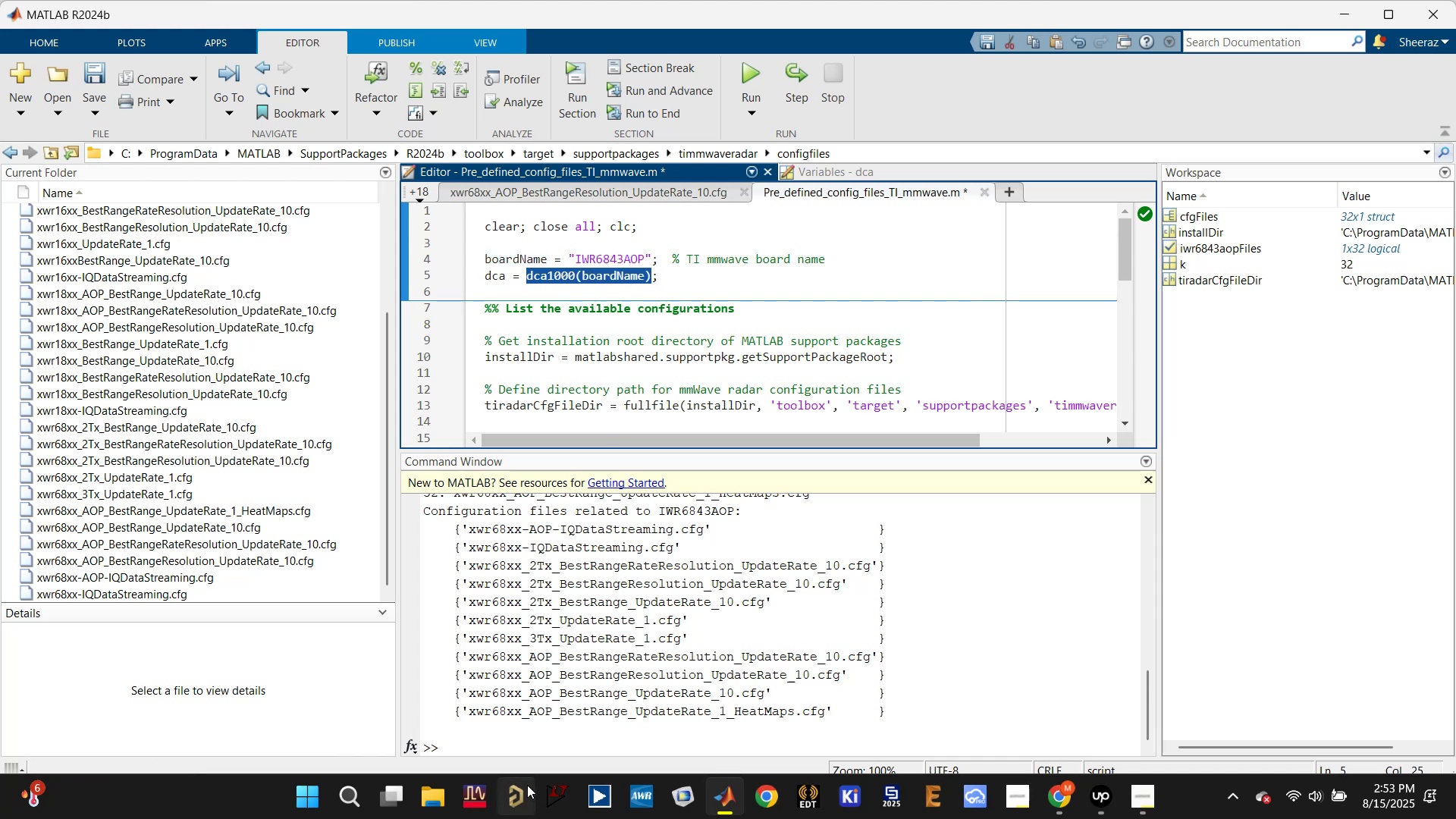 
left_click([540, 736])
 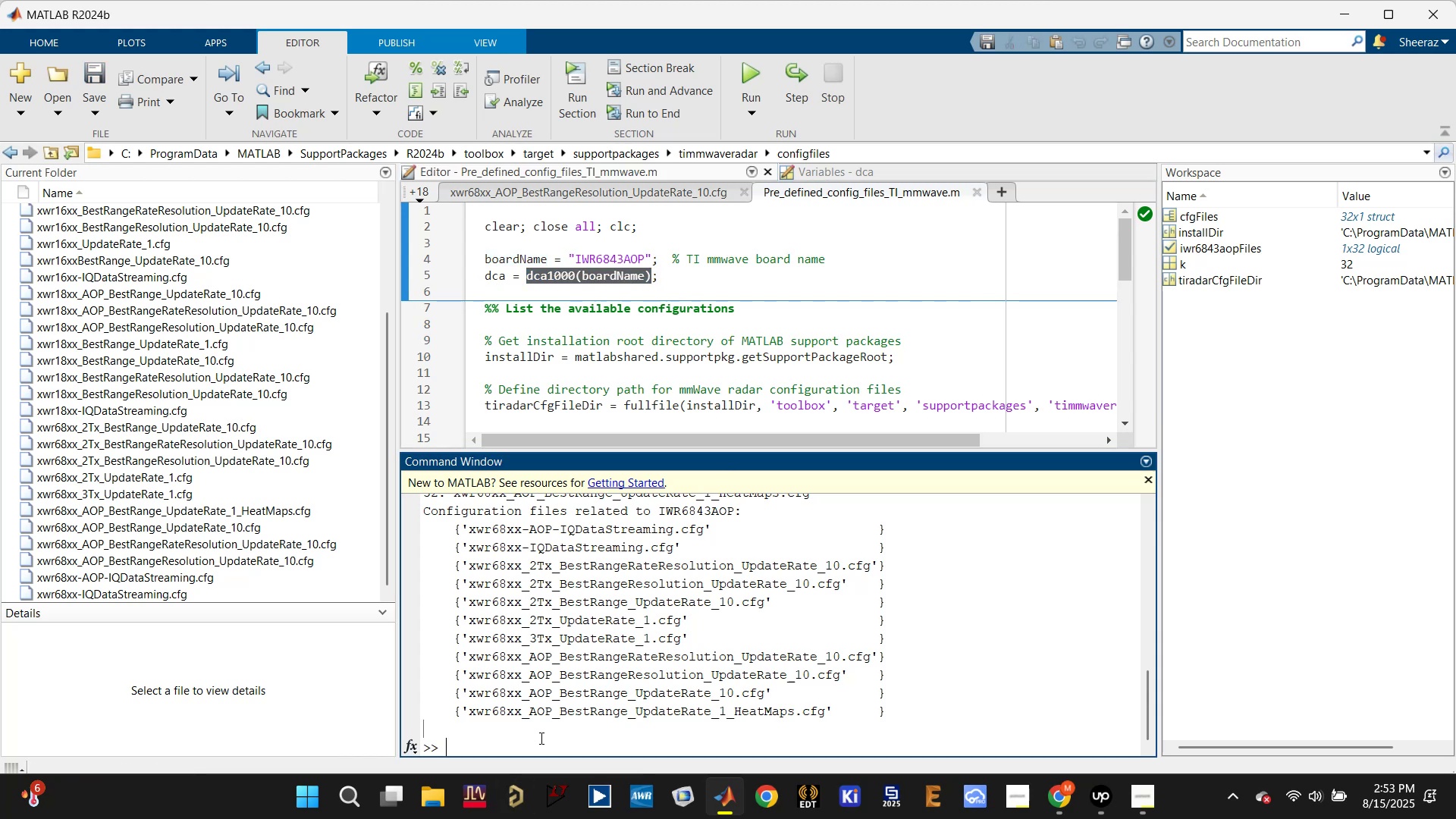 
key(Control+ControlLeft)
 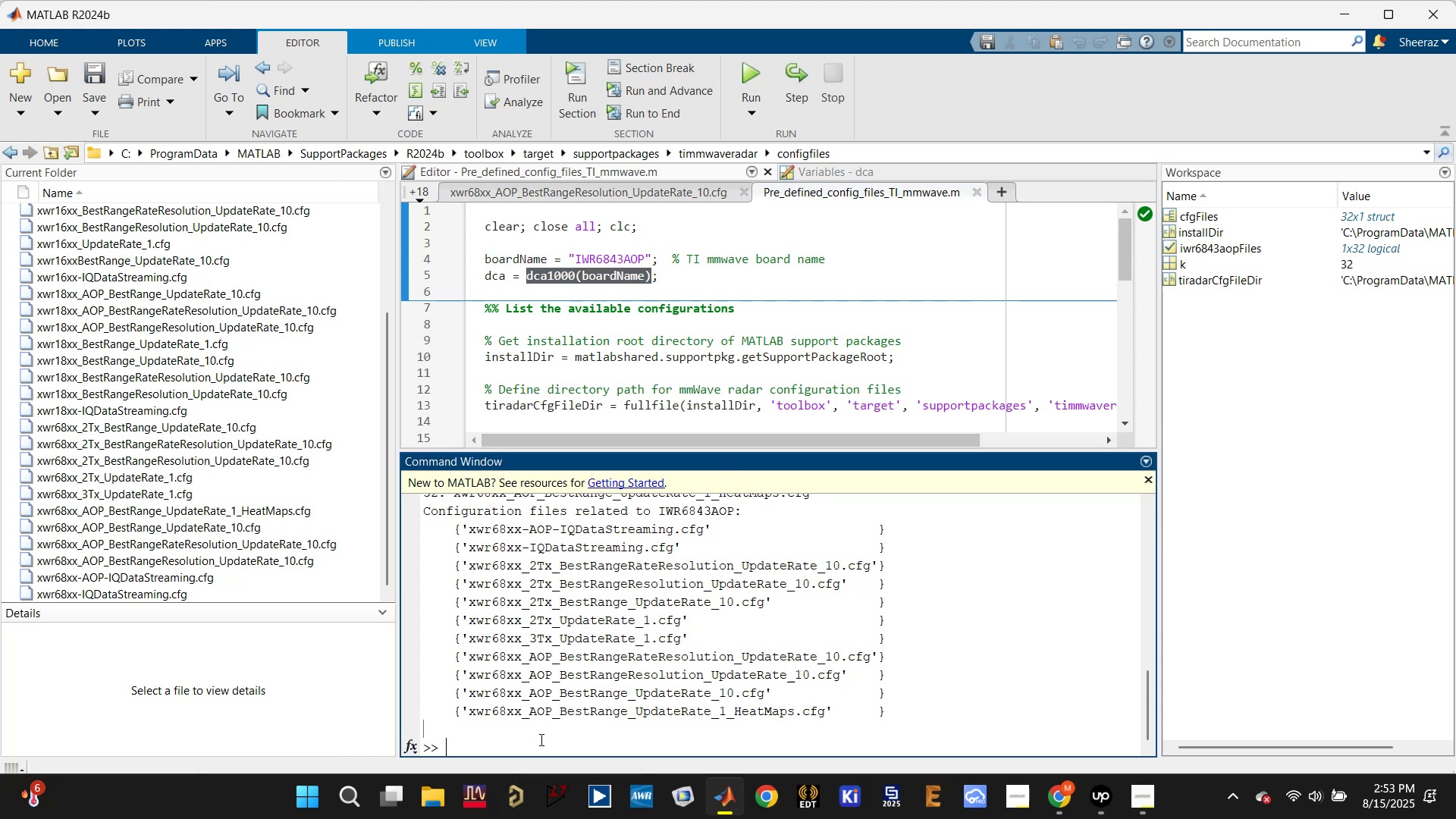 
key(Control+V)
 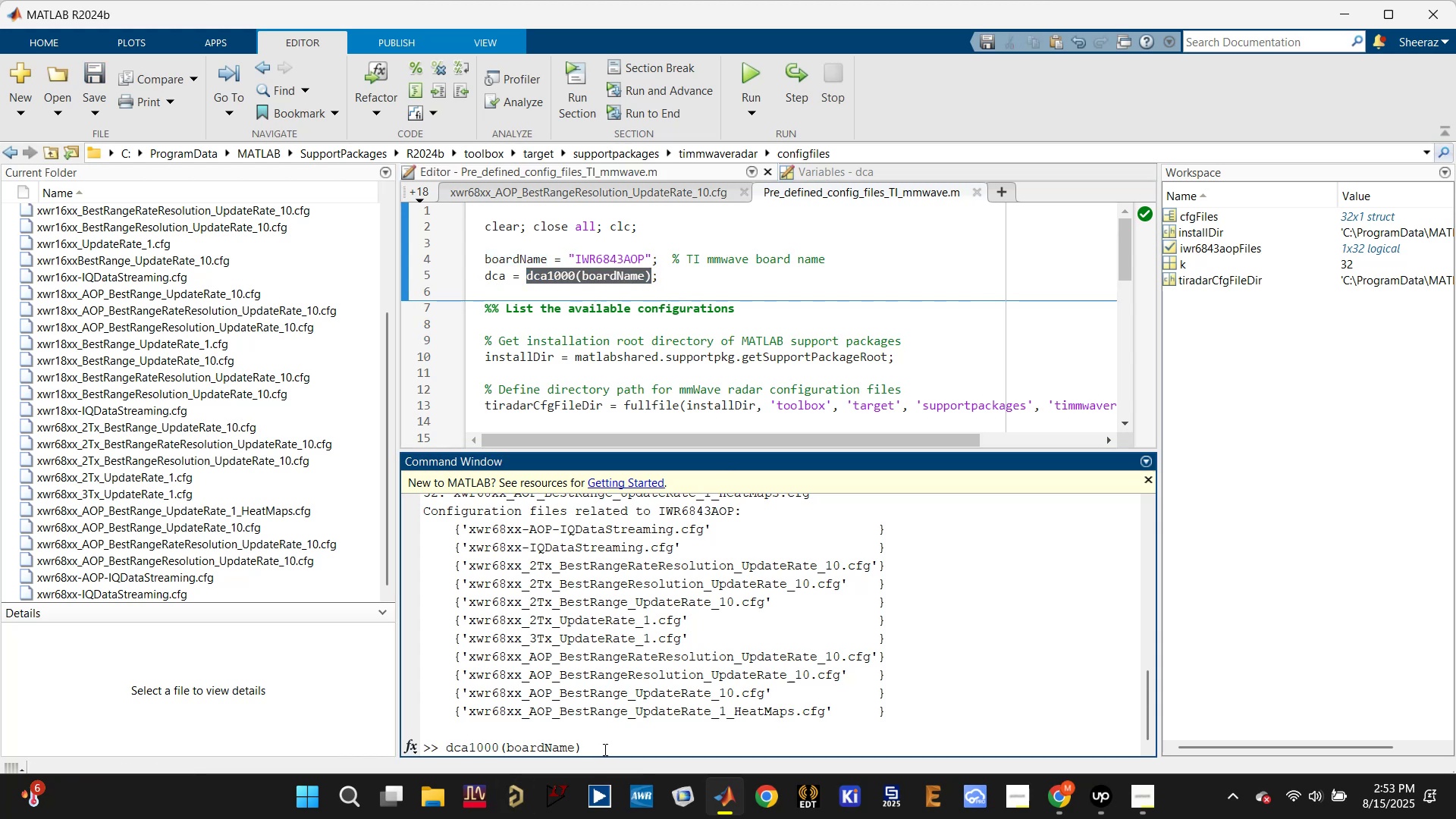 
key(Enter)
 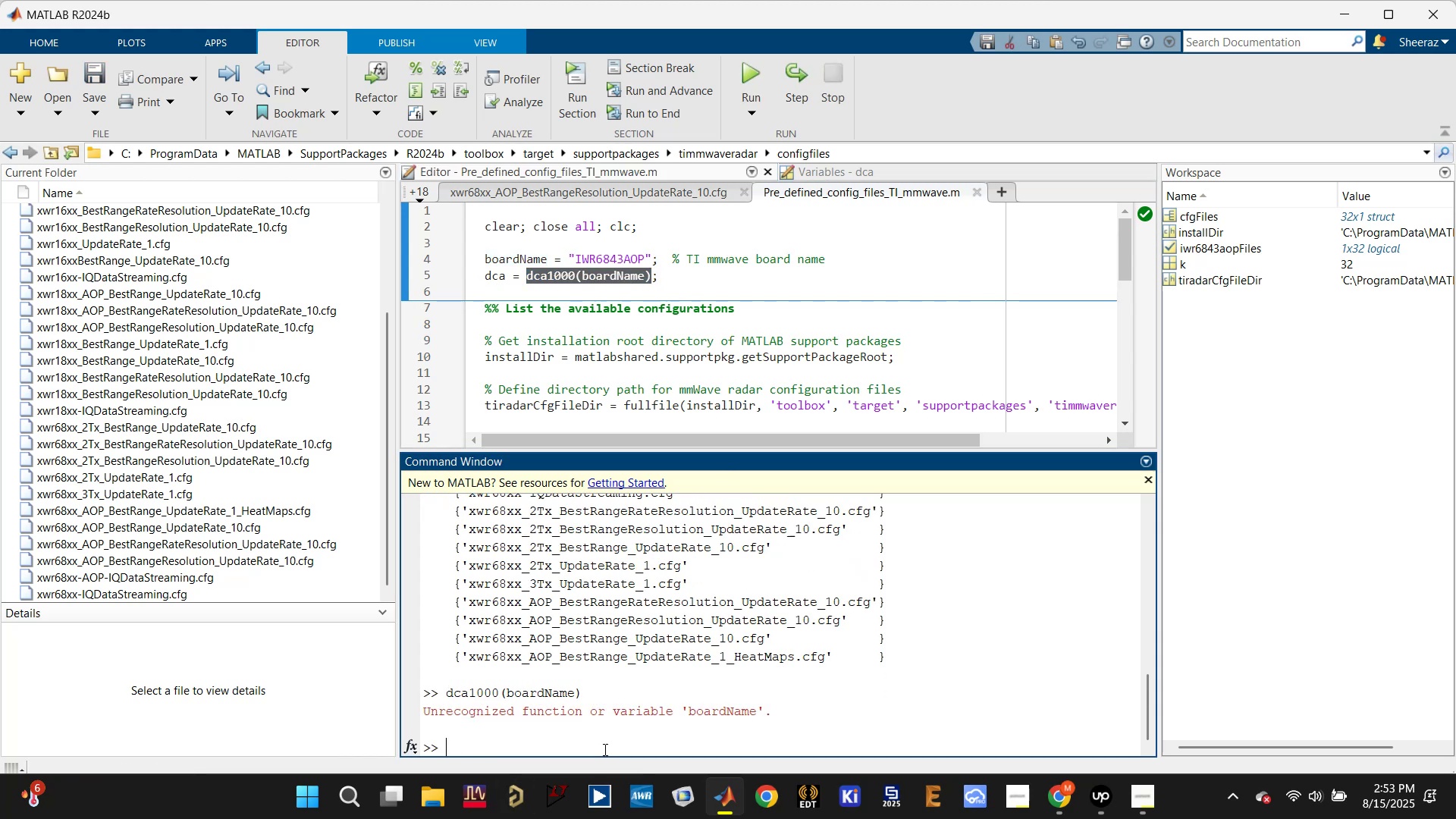 
key(ArrowUp)
 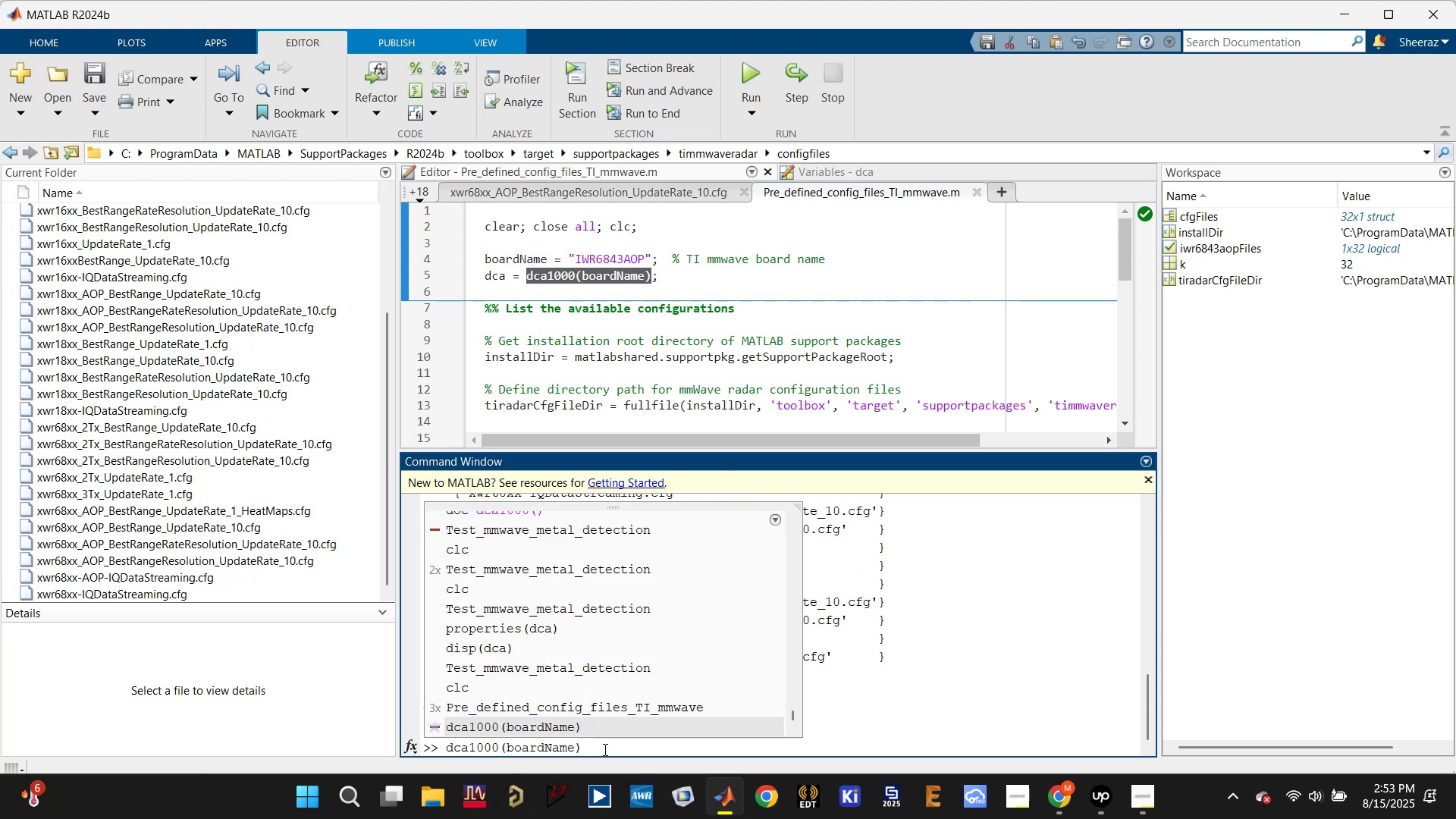 
key(D)
 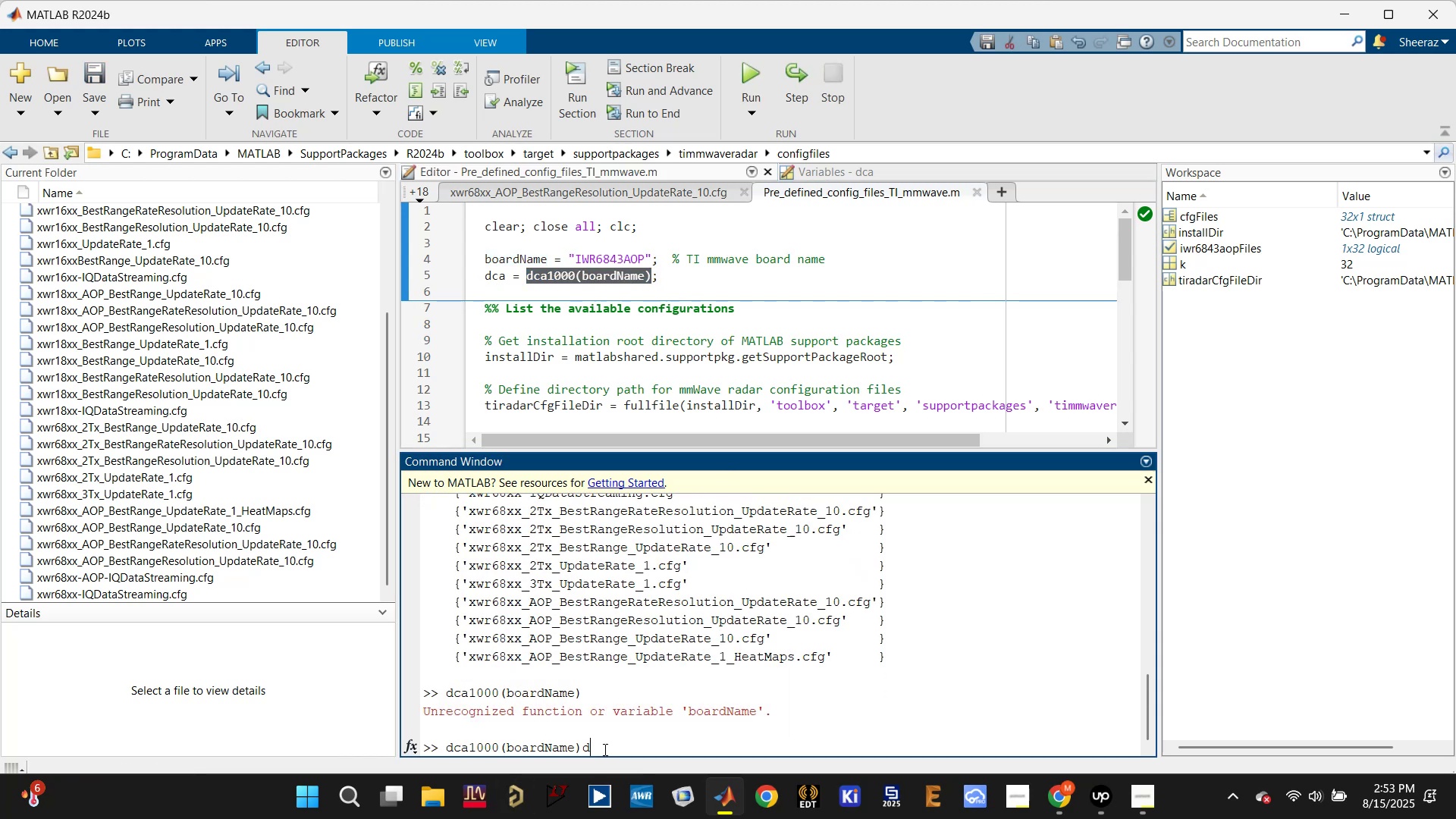 
key(Backspace)
 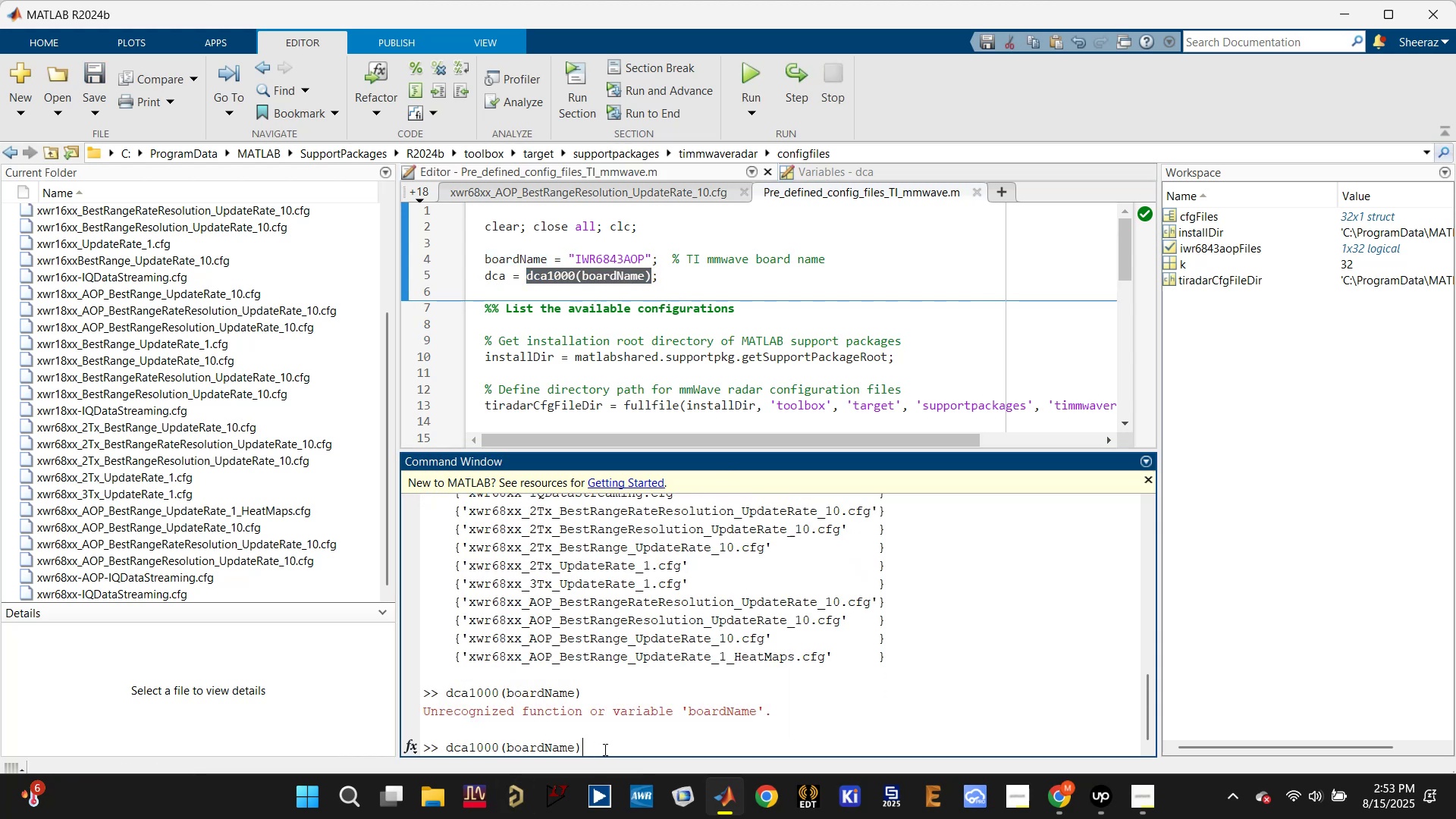 
key(Backspace)
 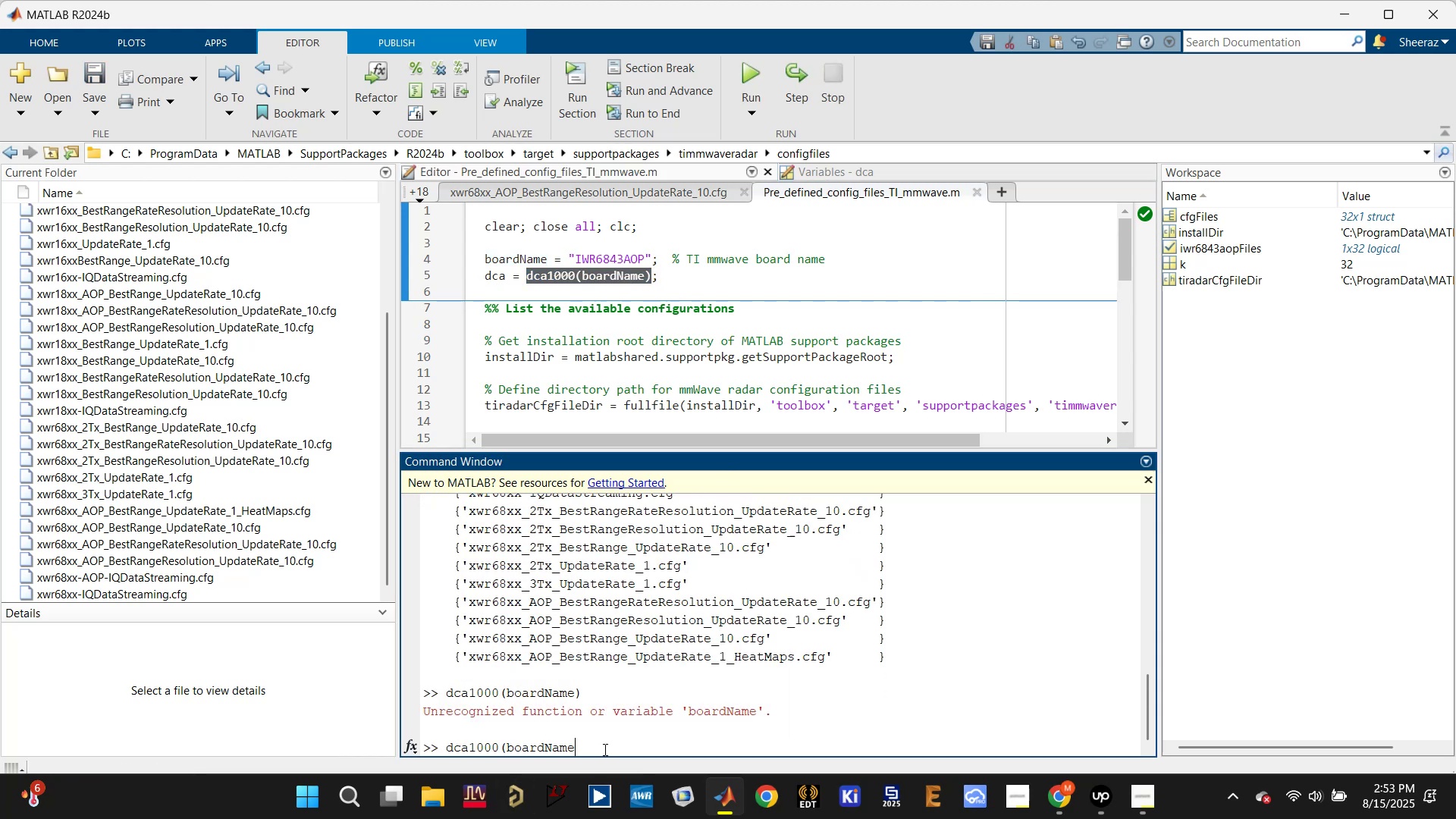 
key(Backspace)
 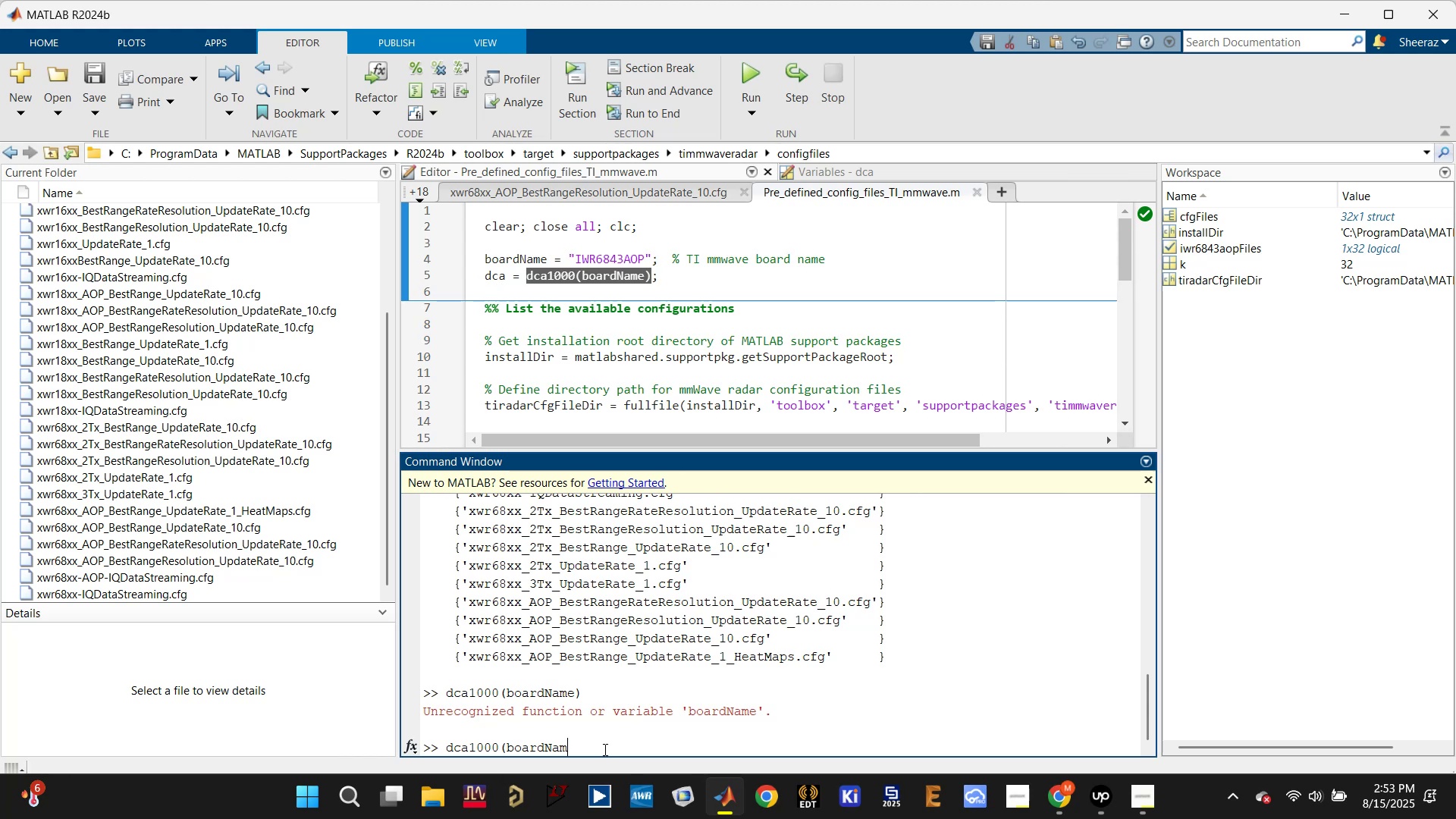 
key(Backspace)
 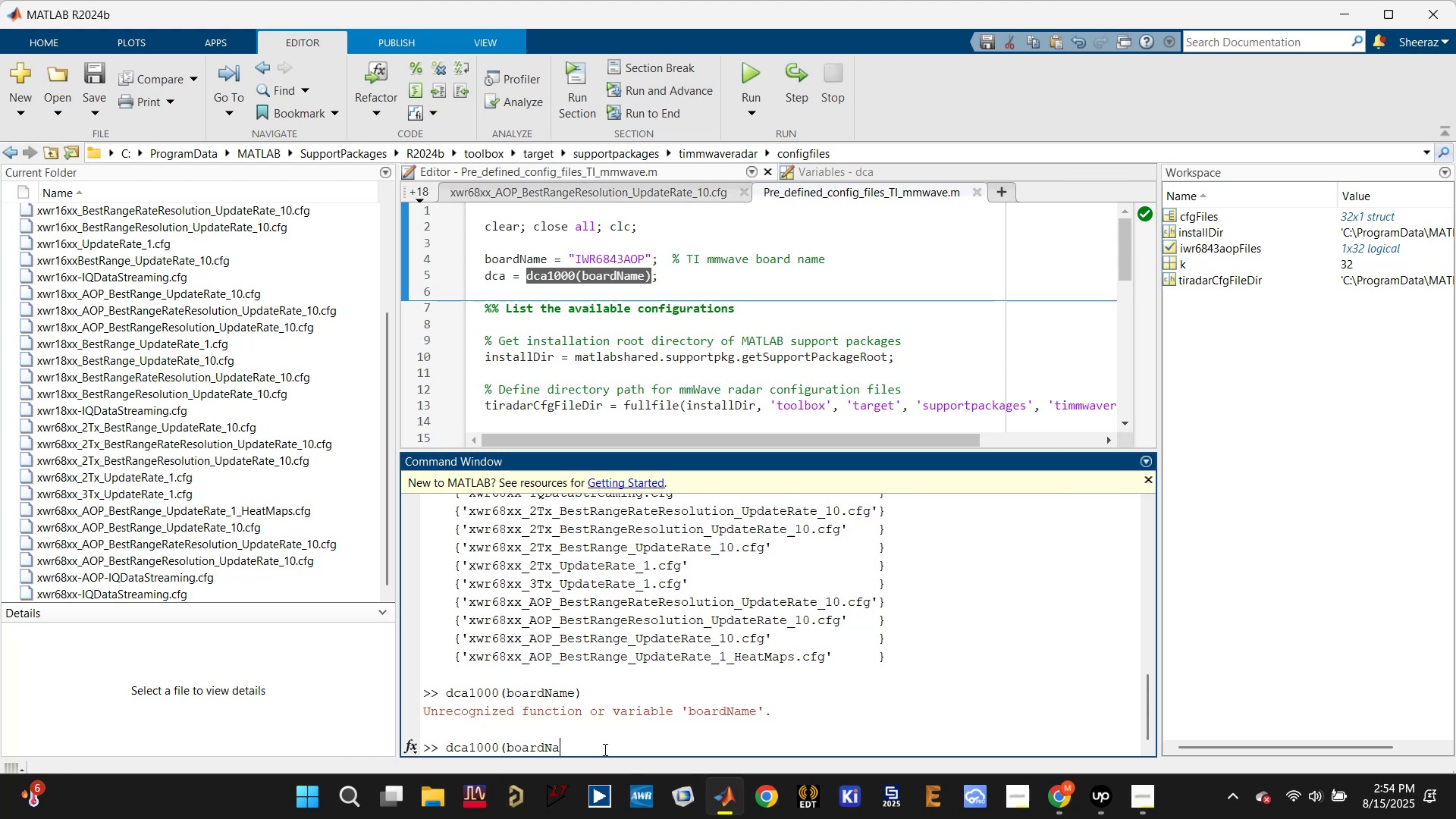 
key(Backspace)
 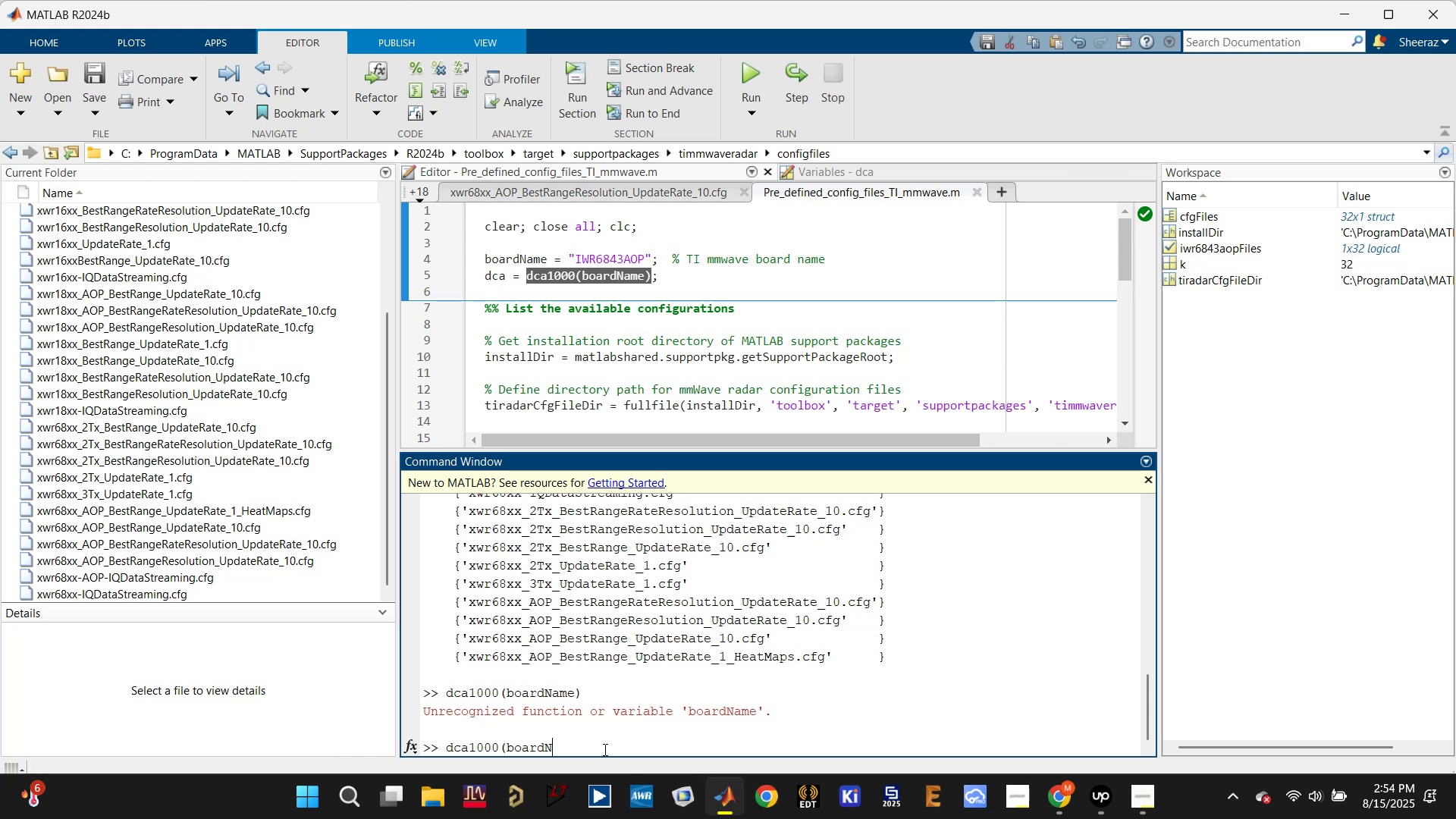 
key(Backspace)
 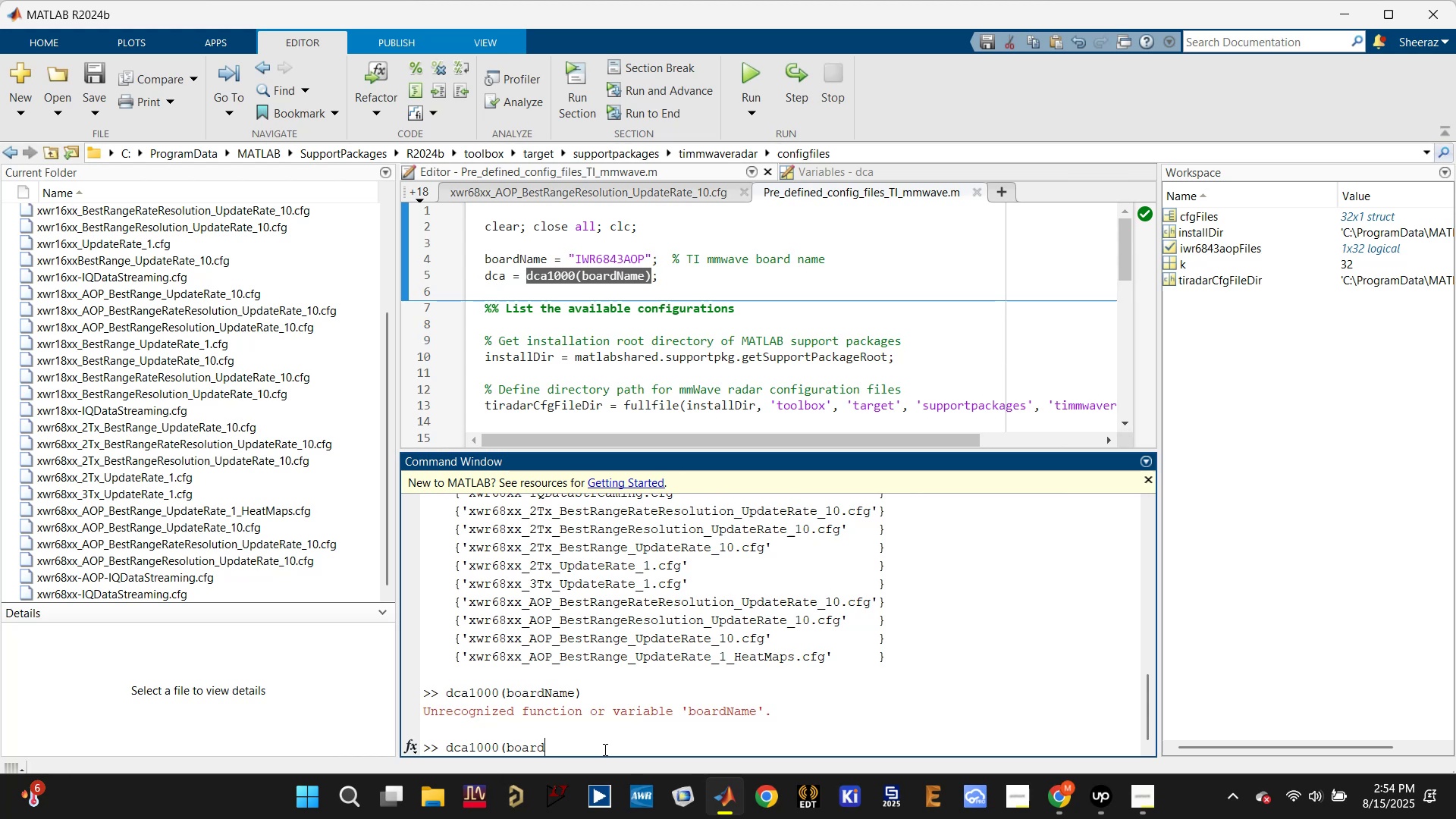 
key(Backspace)
 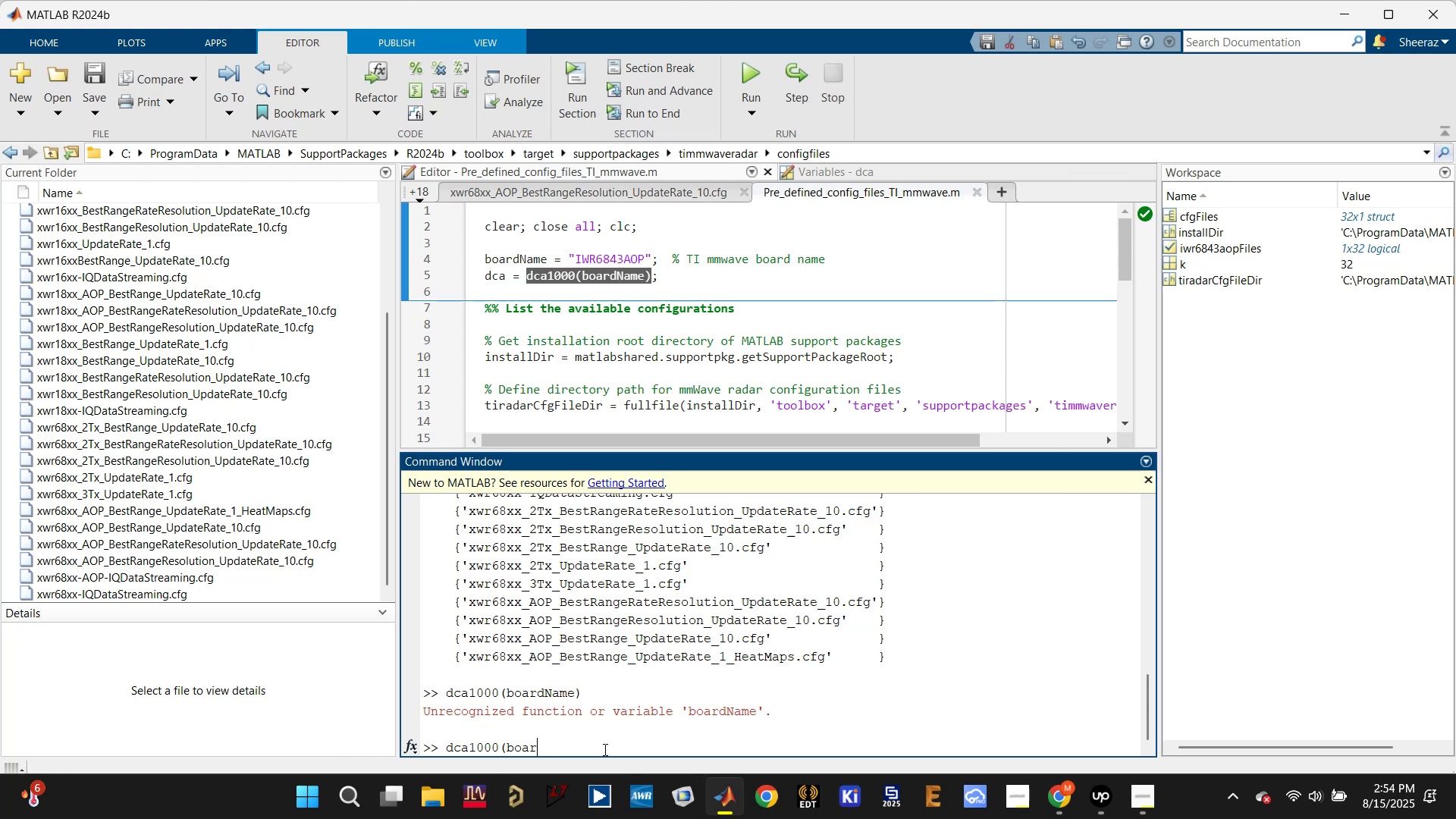 
key(Backspace)
 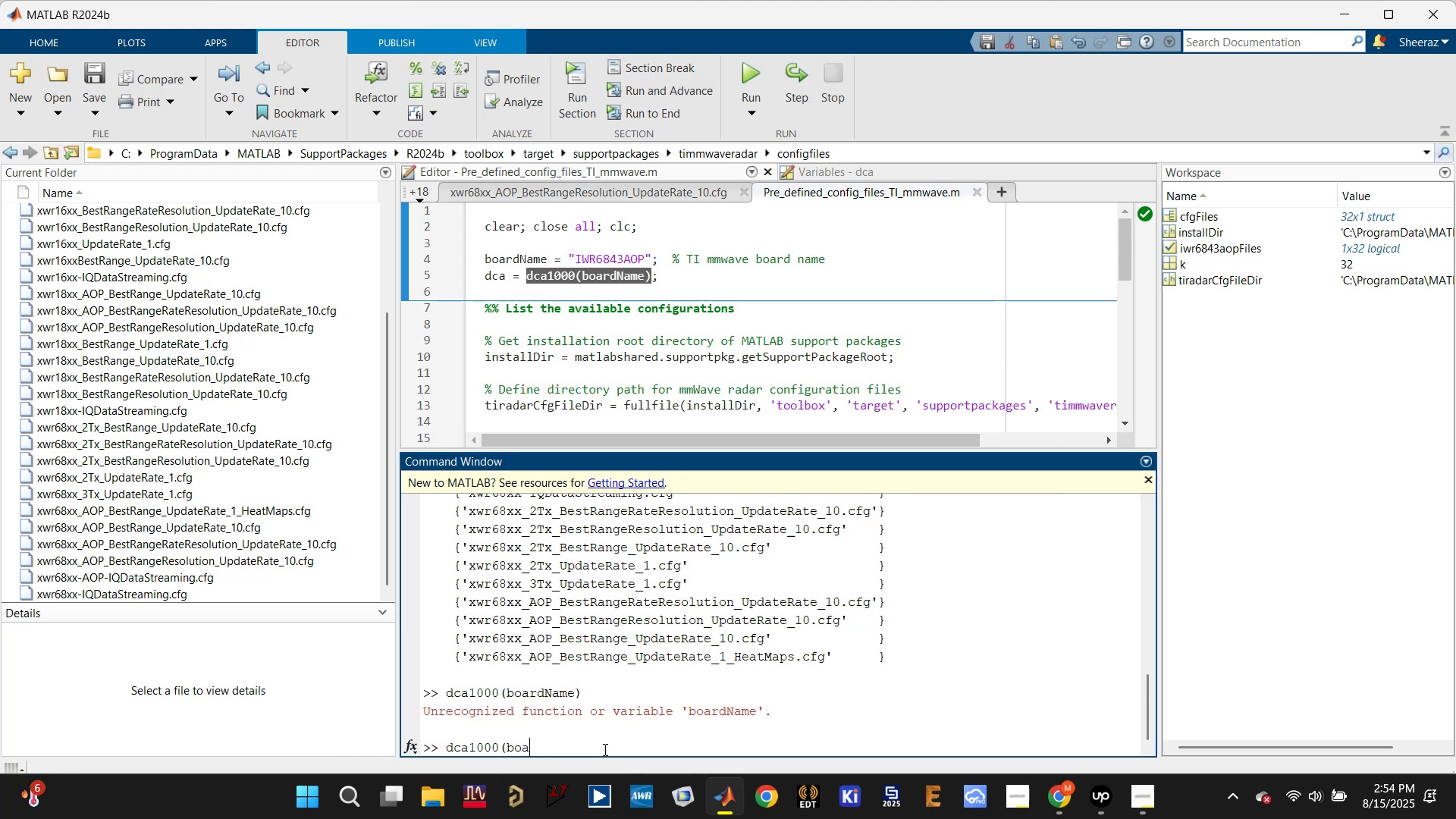 
key(Backspace)
 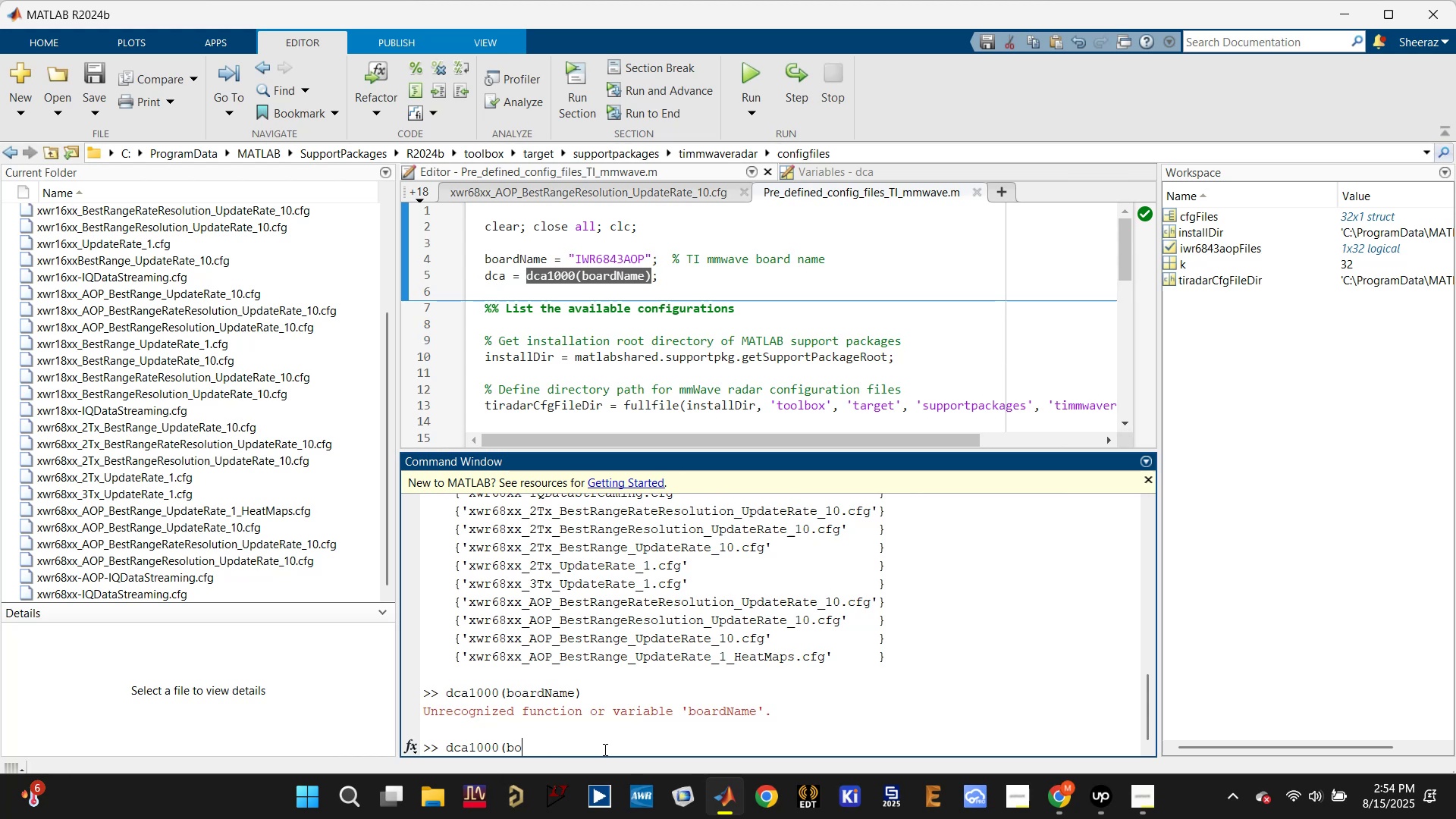 
key(Backspace)
 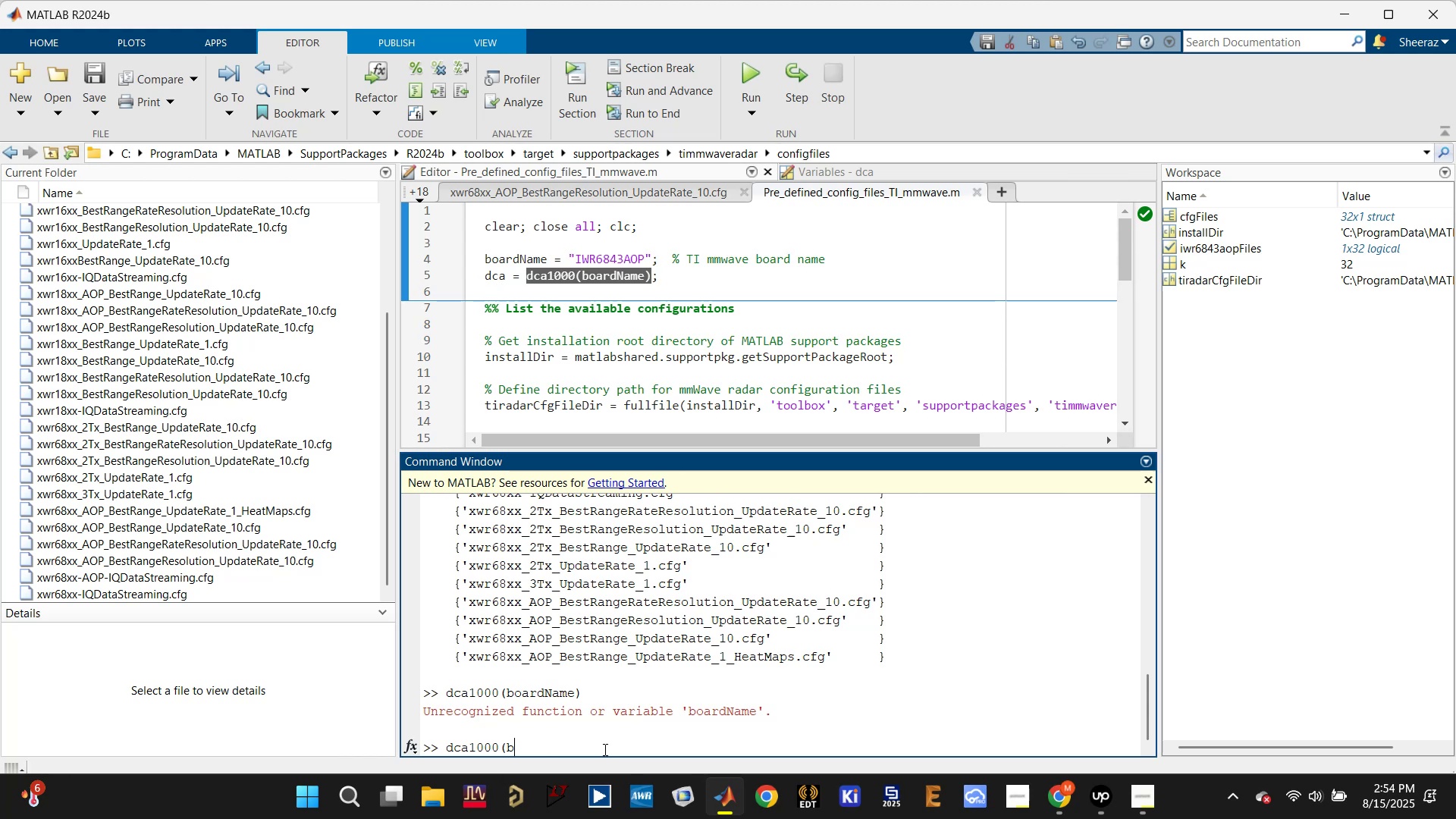 
key(Backspace)
 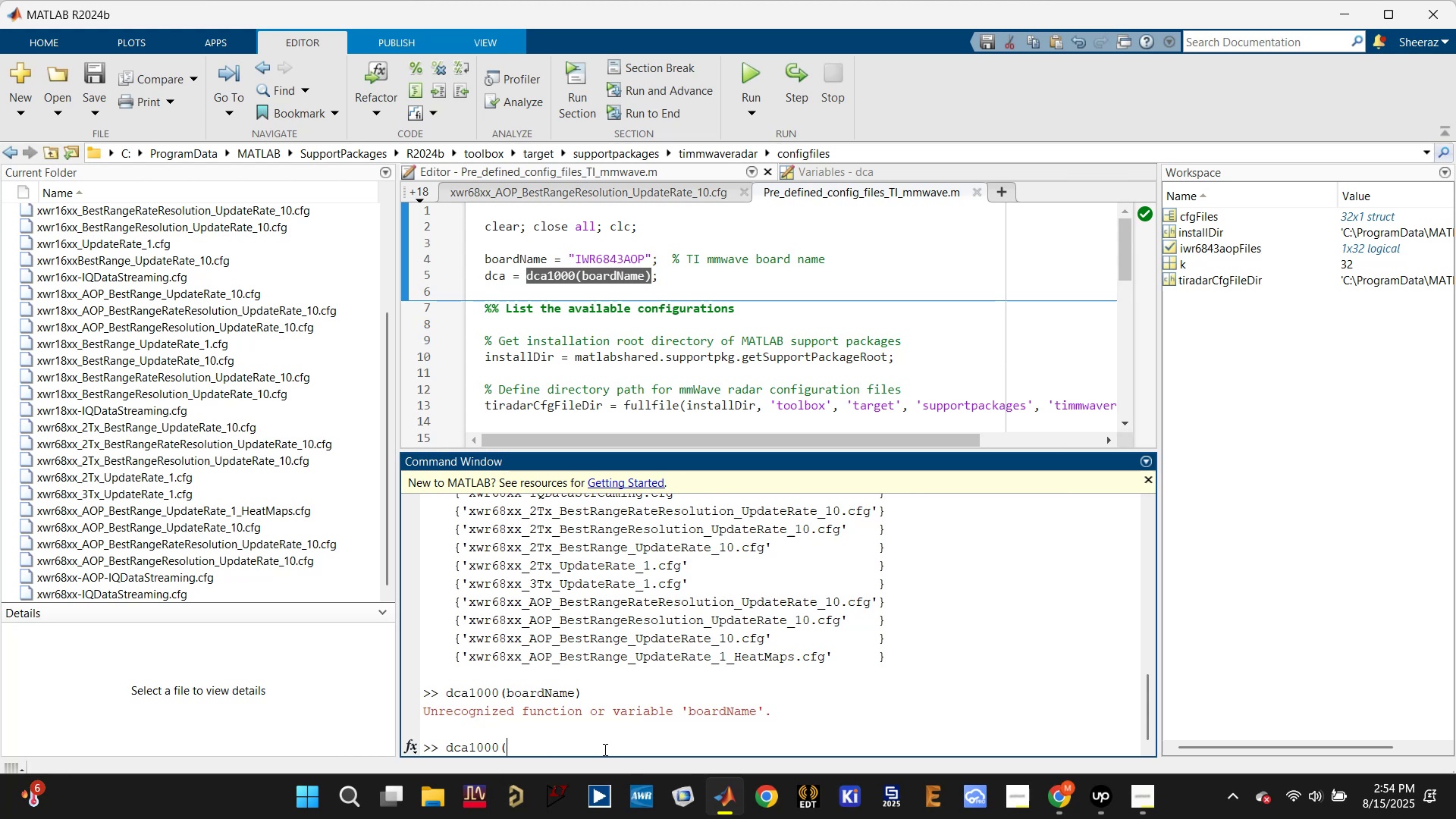 
key(Shift+ShiftLeft)
 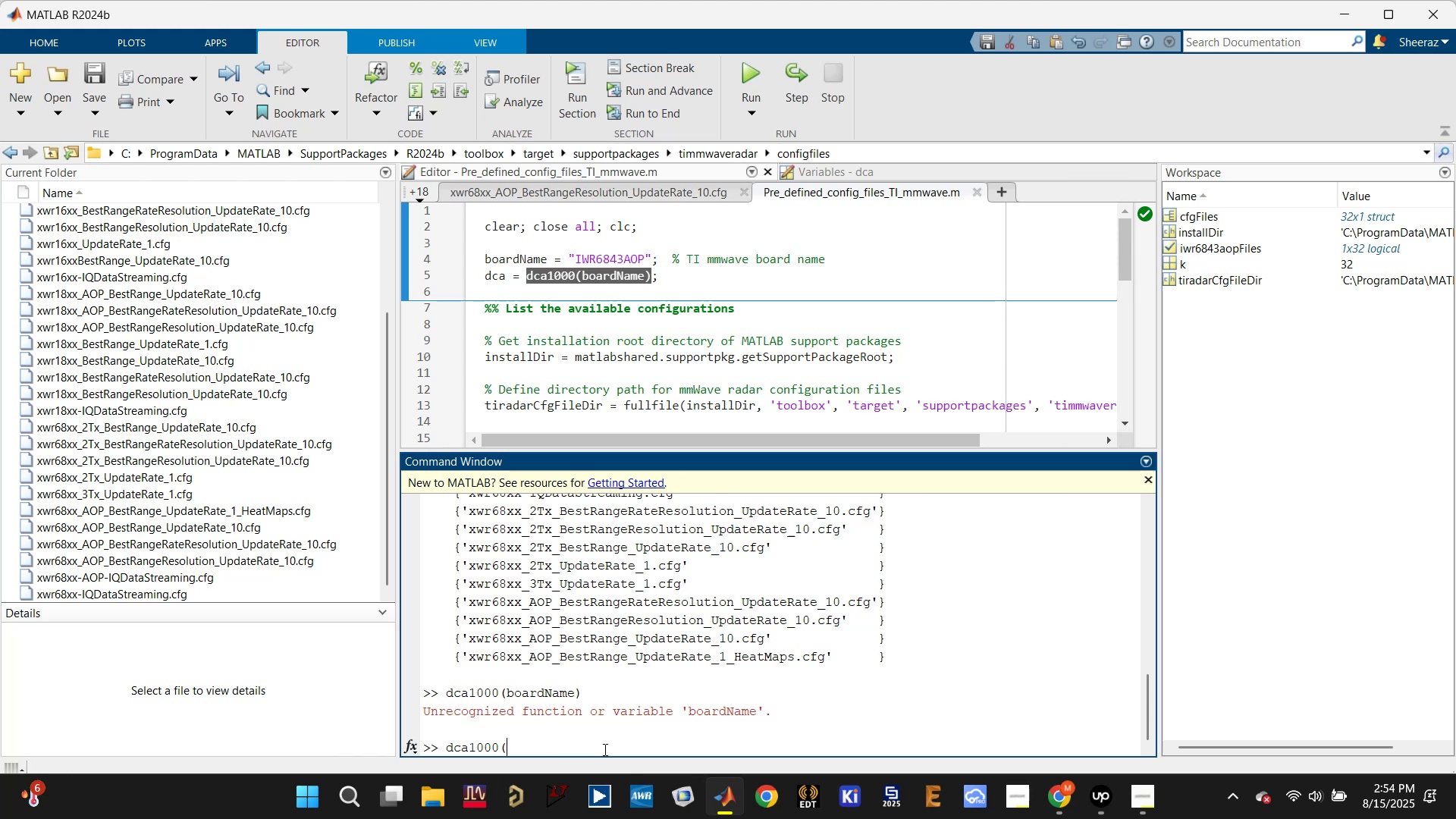 
key(Shift+0)
 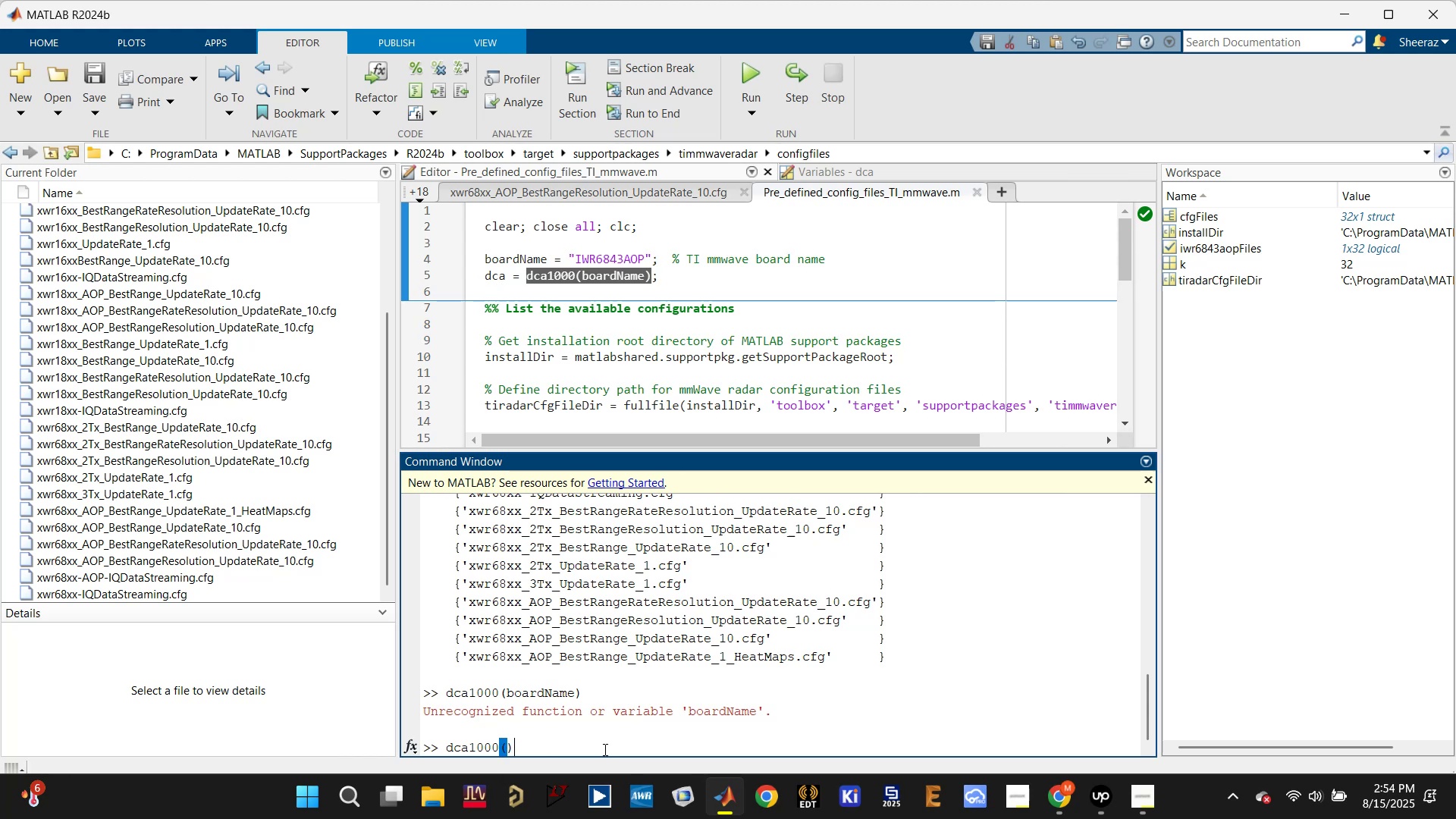 
key(Enter)
 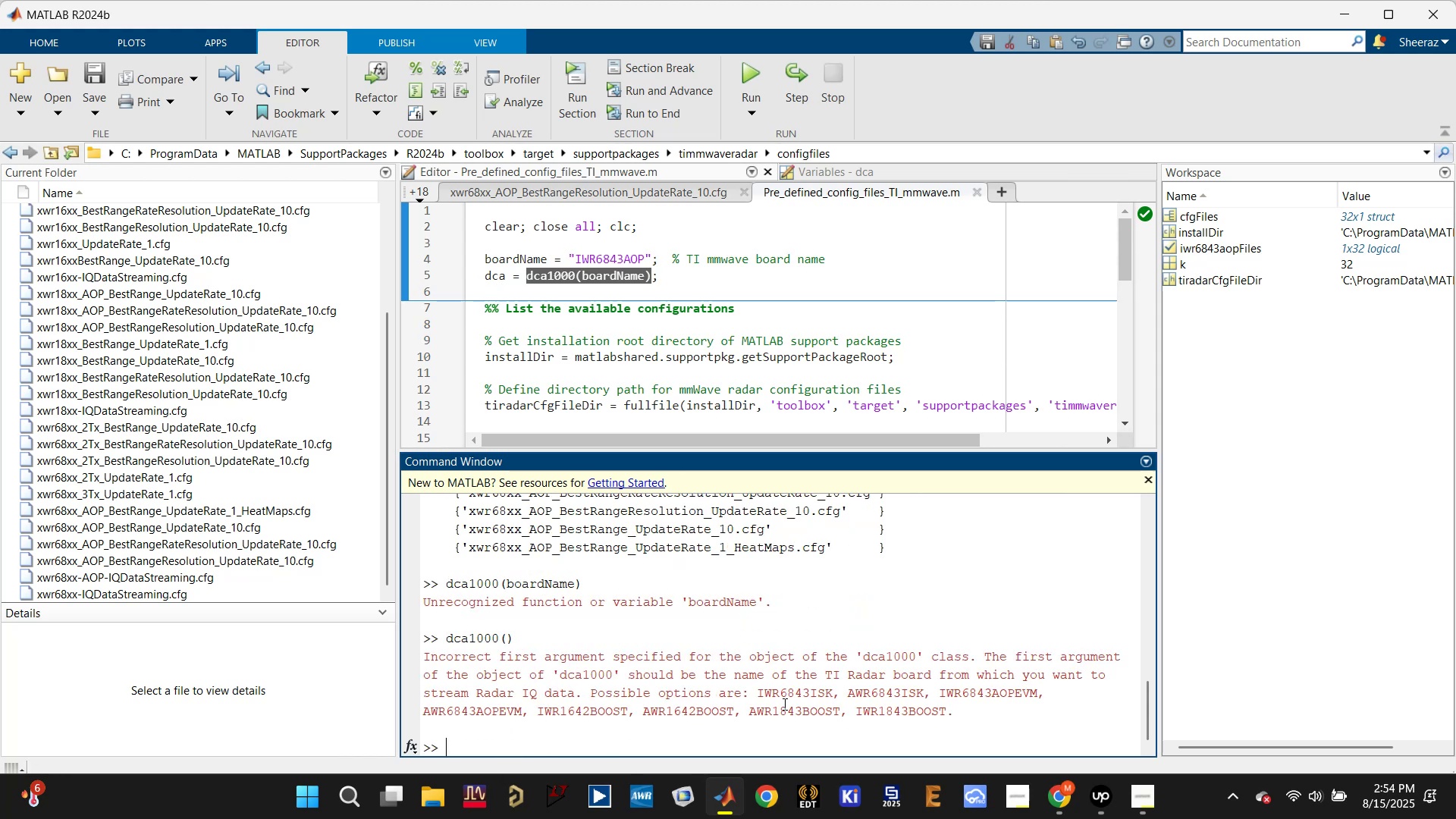 
left_click_drag(start_coordinate=[761, 694], to_coordinate=[949, 717])
 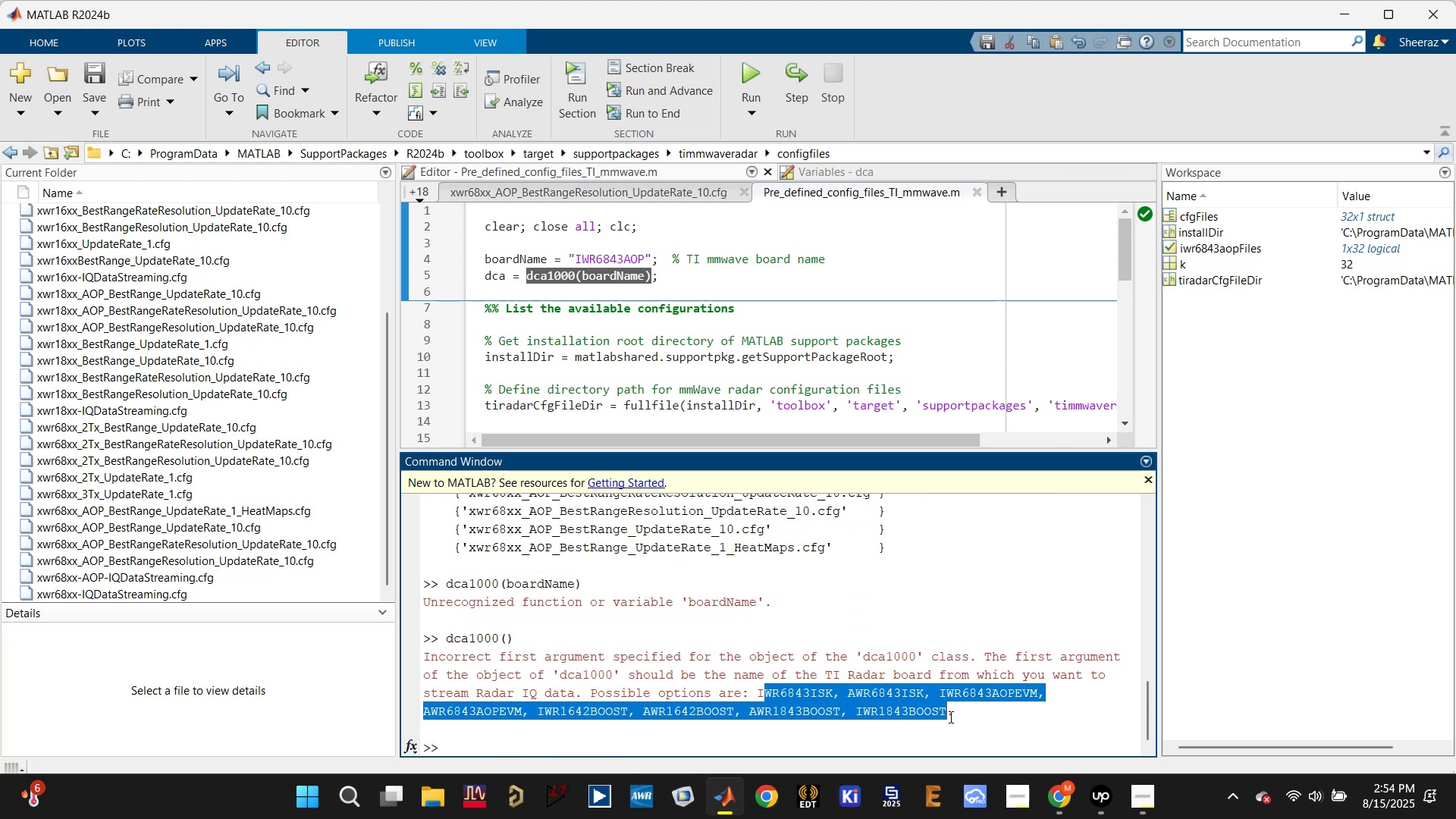 
key(Control+C)
 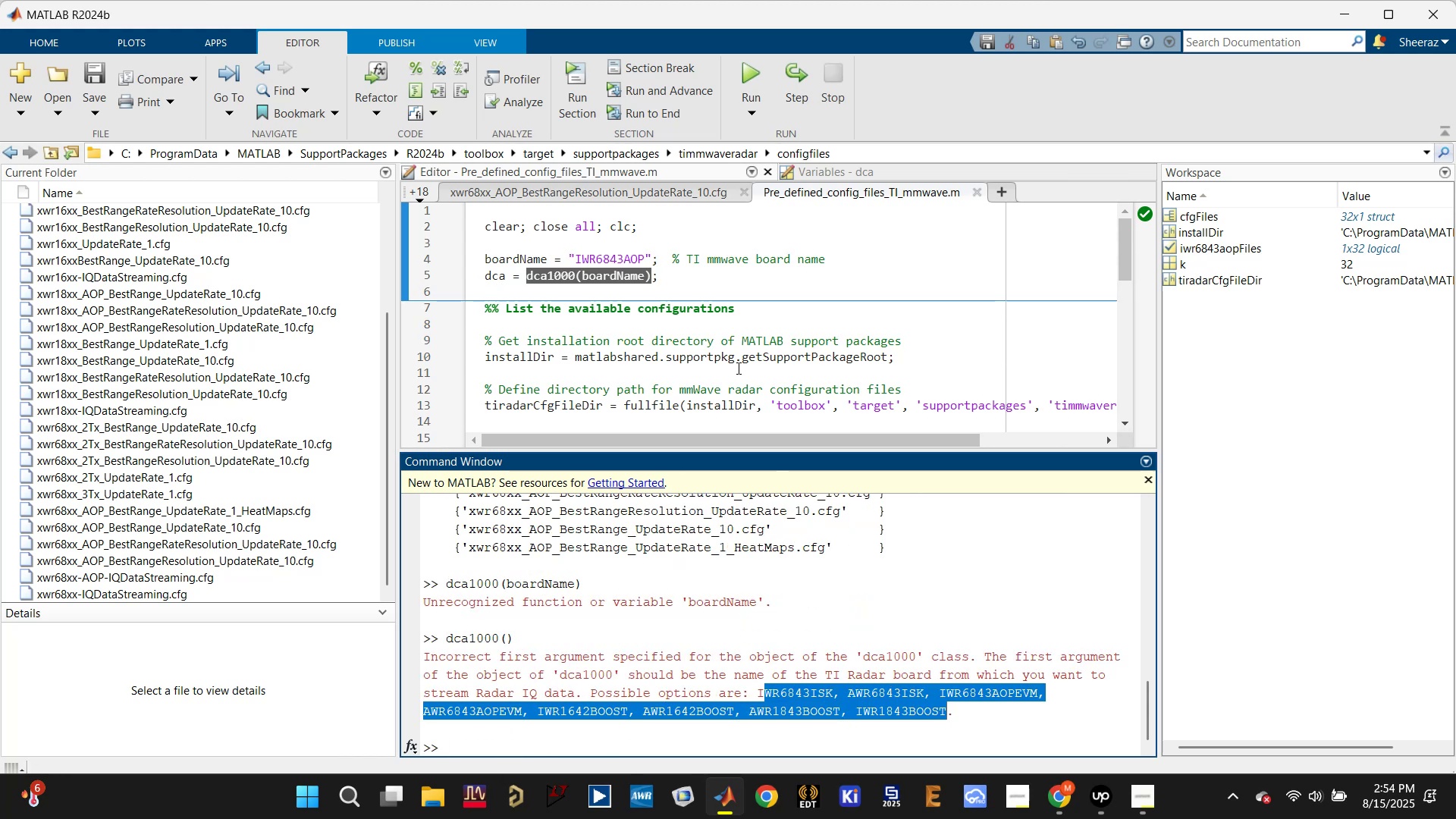 
scroll: coordinate [723, 321], scroll_direction: up, amount: 1.0
 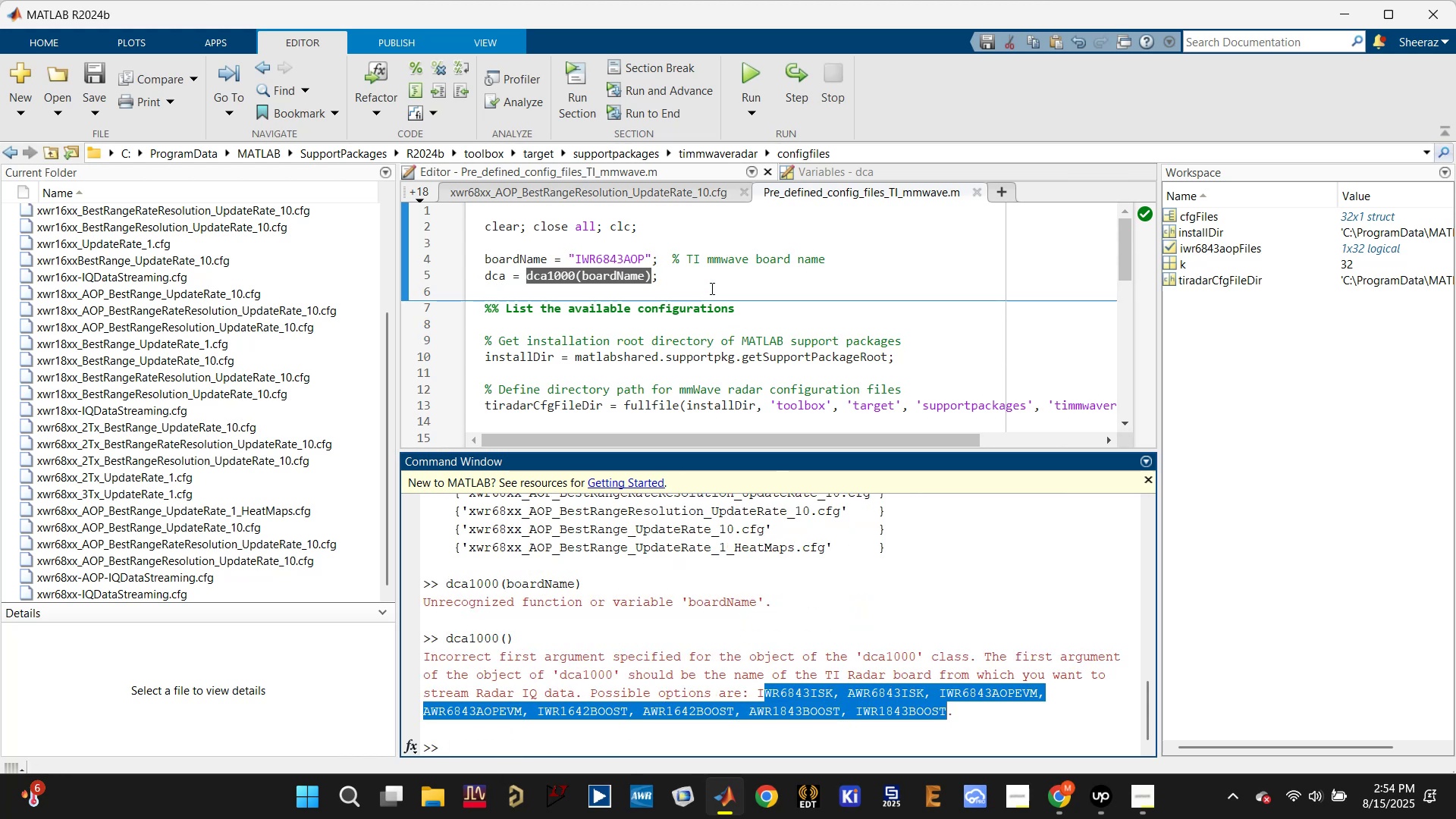 
left_click([714, 282])
 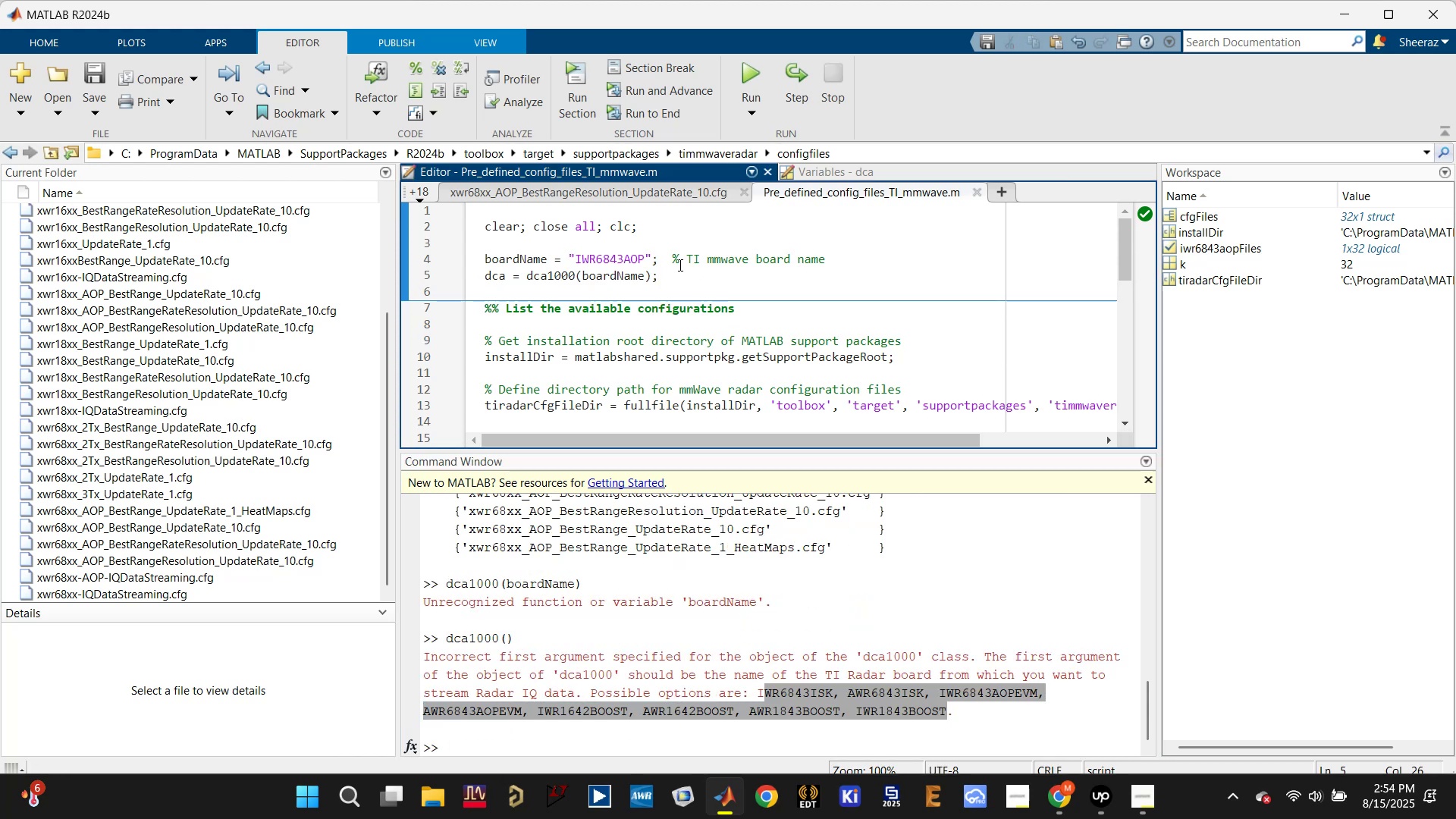 
left_click([677, 262])
 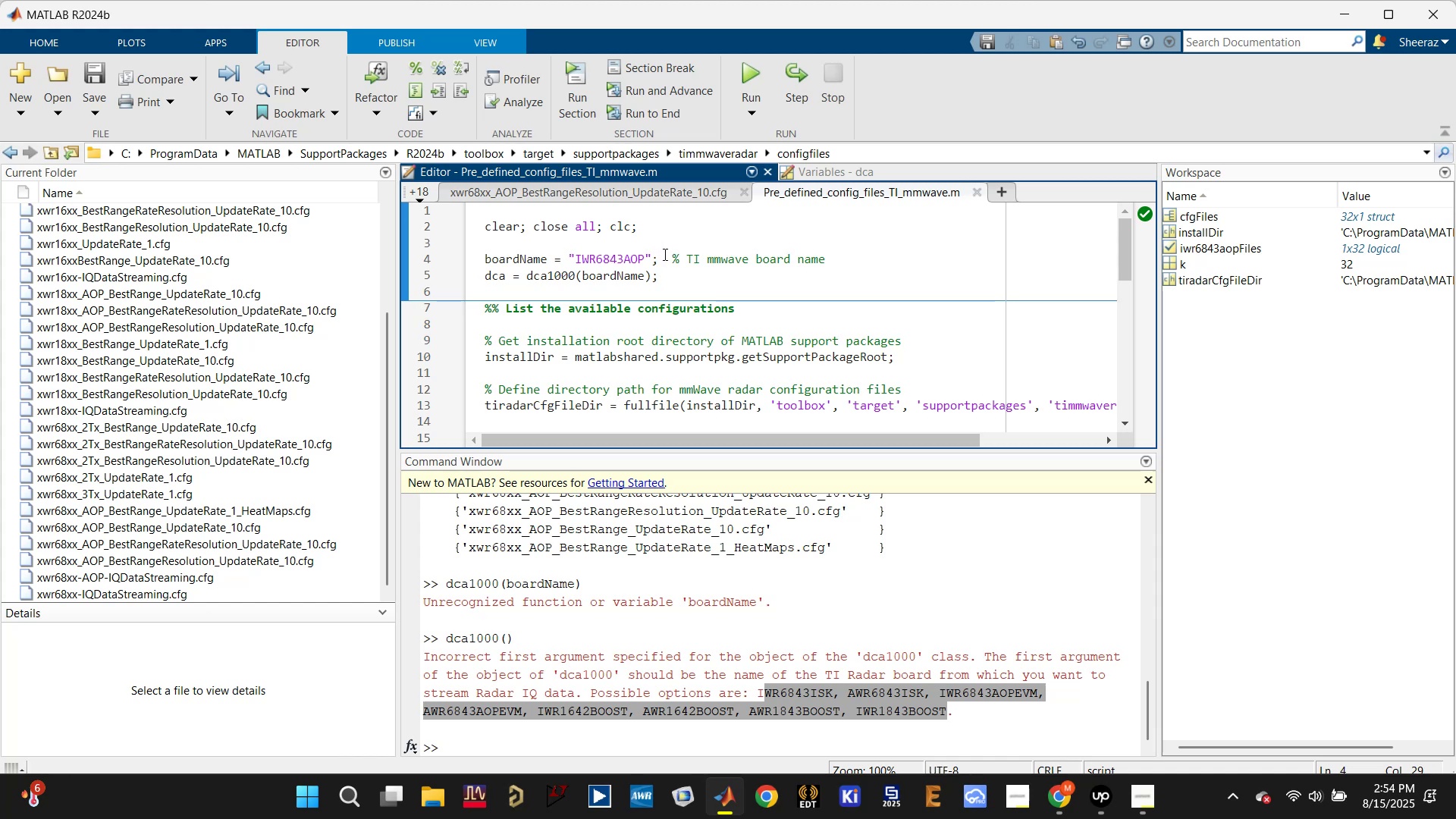 
left_click([669, 264])
 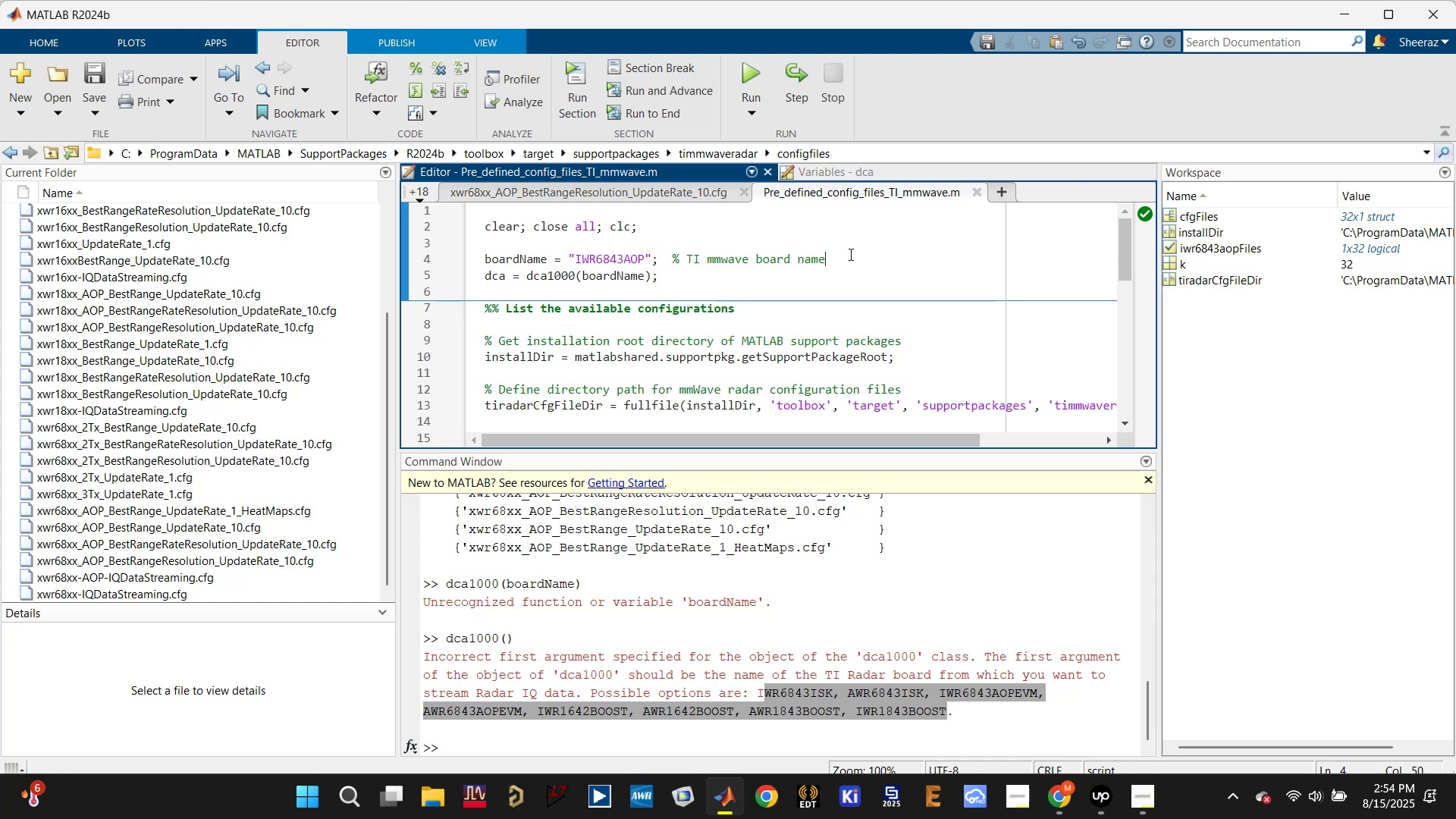 
left_click([719, 240])
 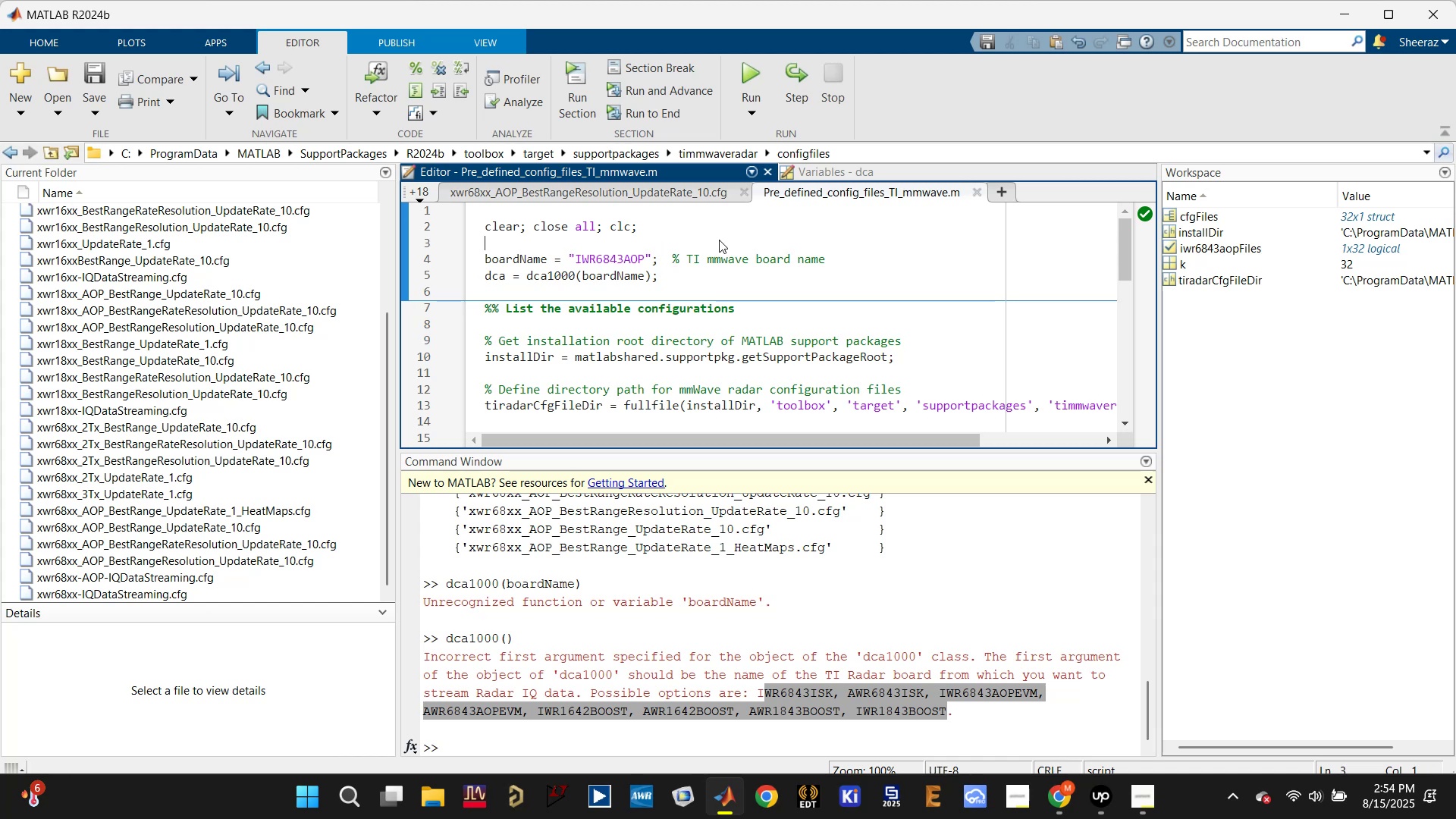 
key(Enter)
 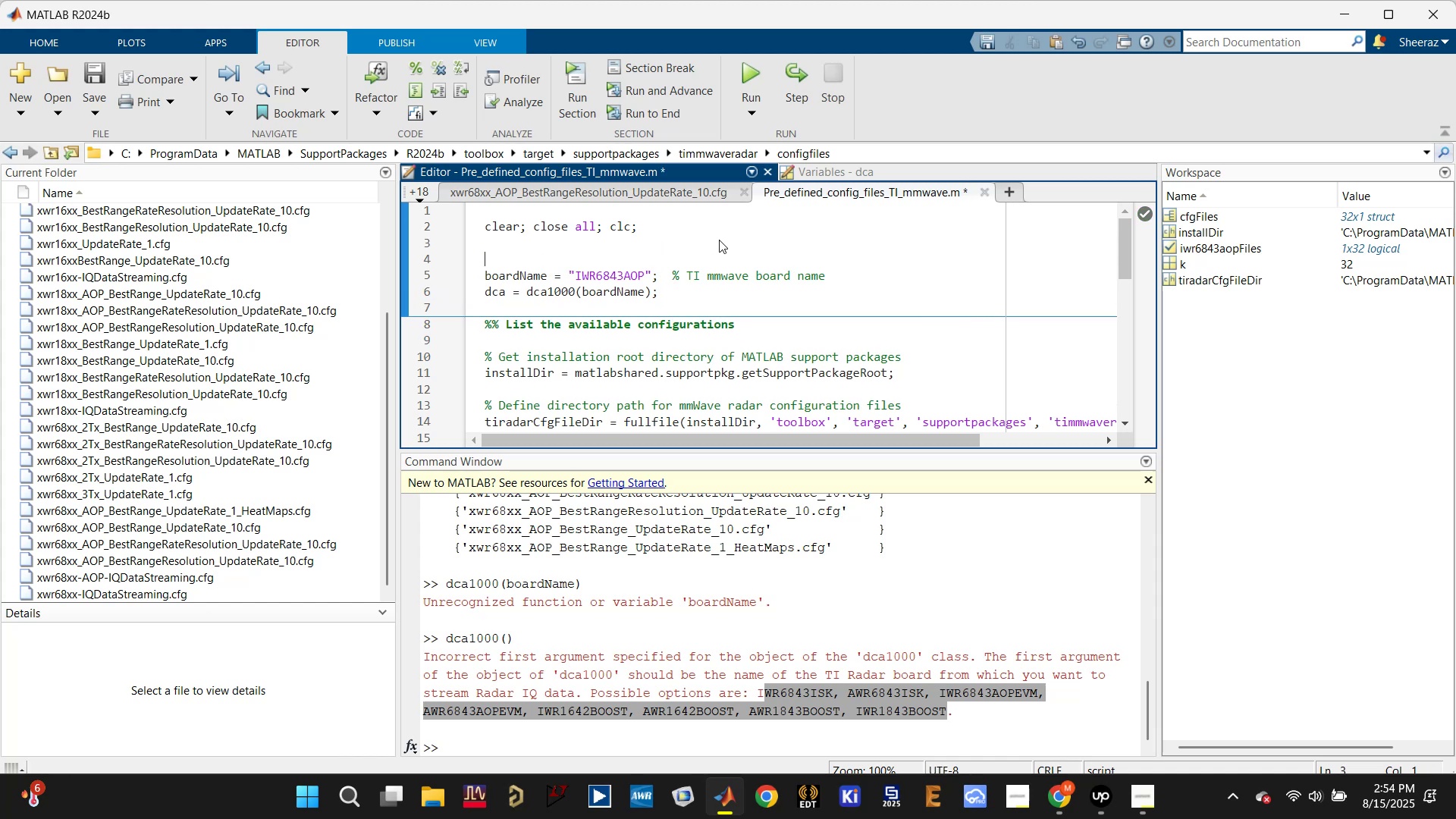 
key(Enter)
 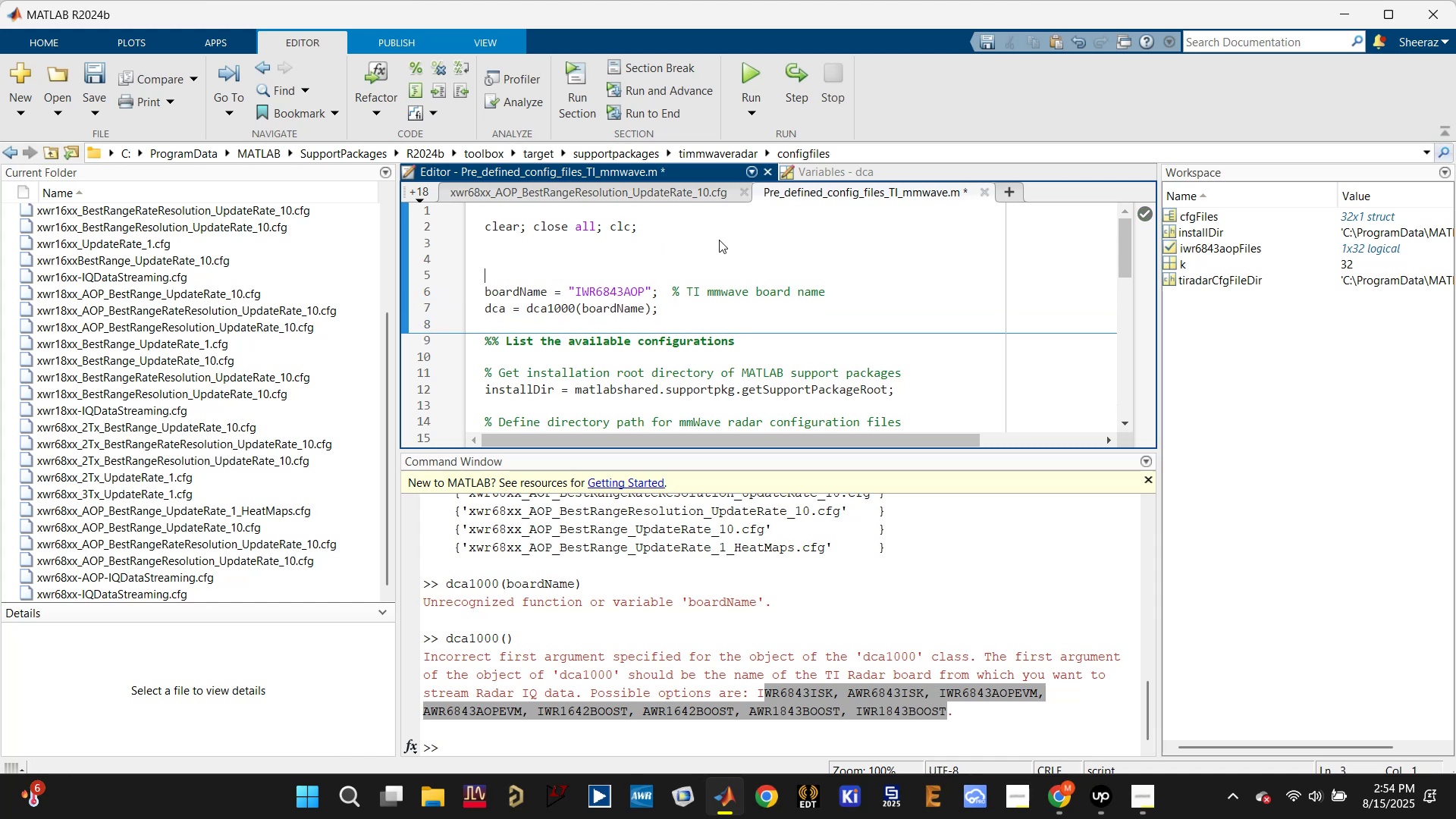 
key(ArrowUp)
 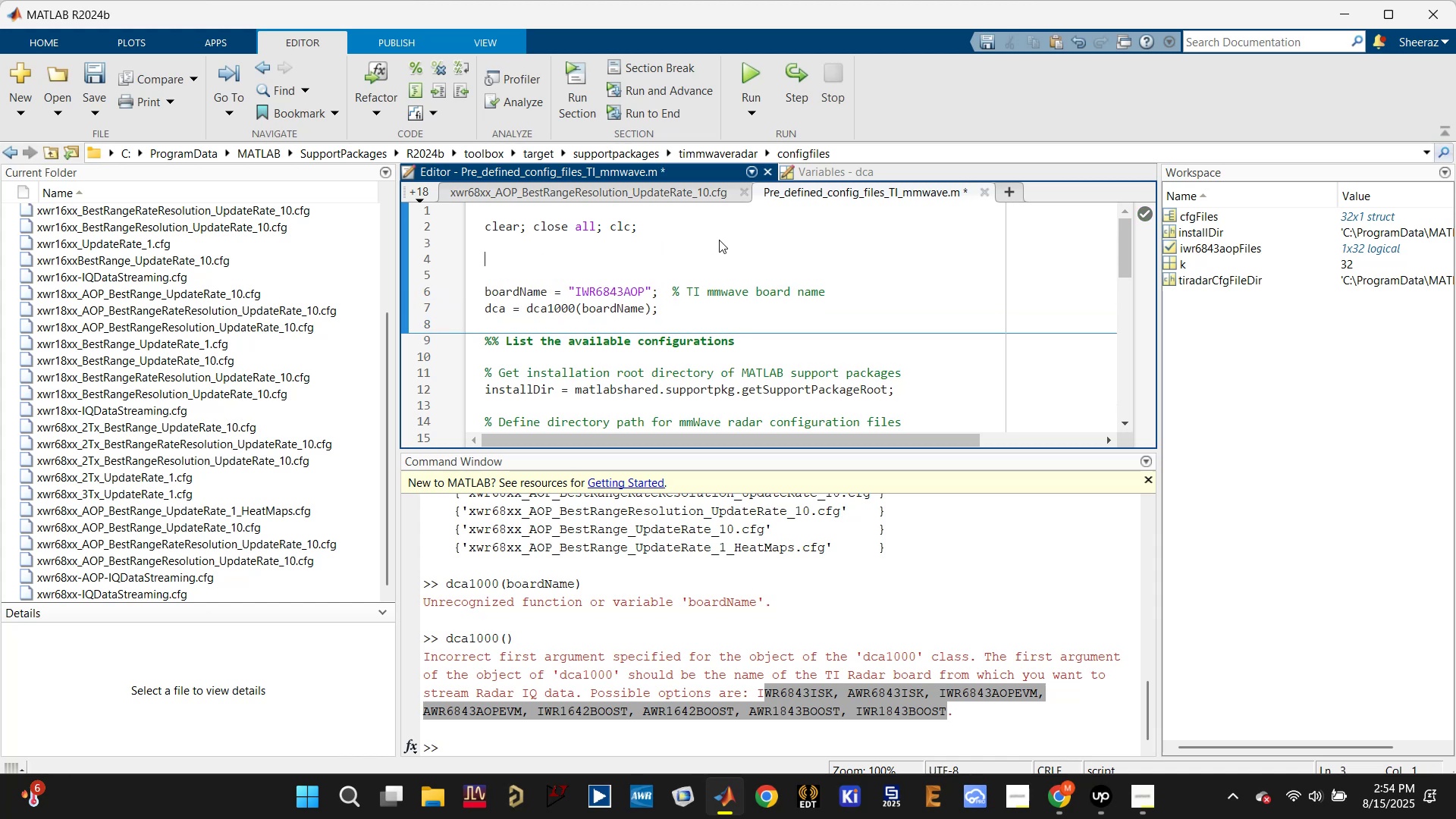 
key(Control+V)
 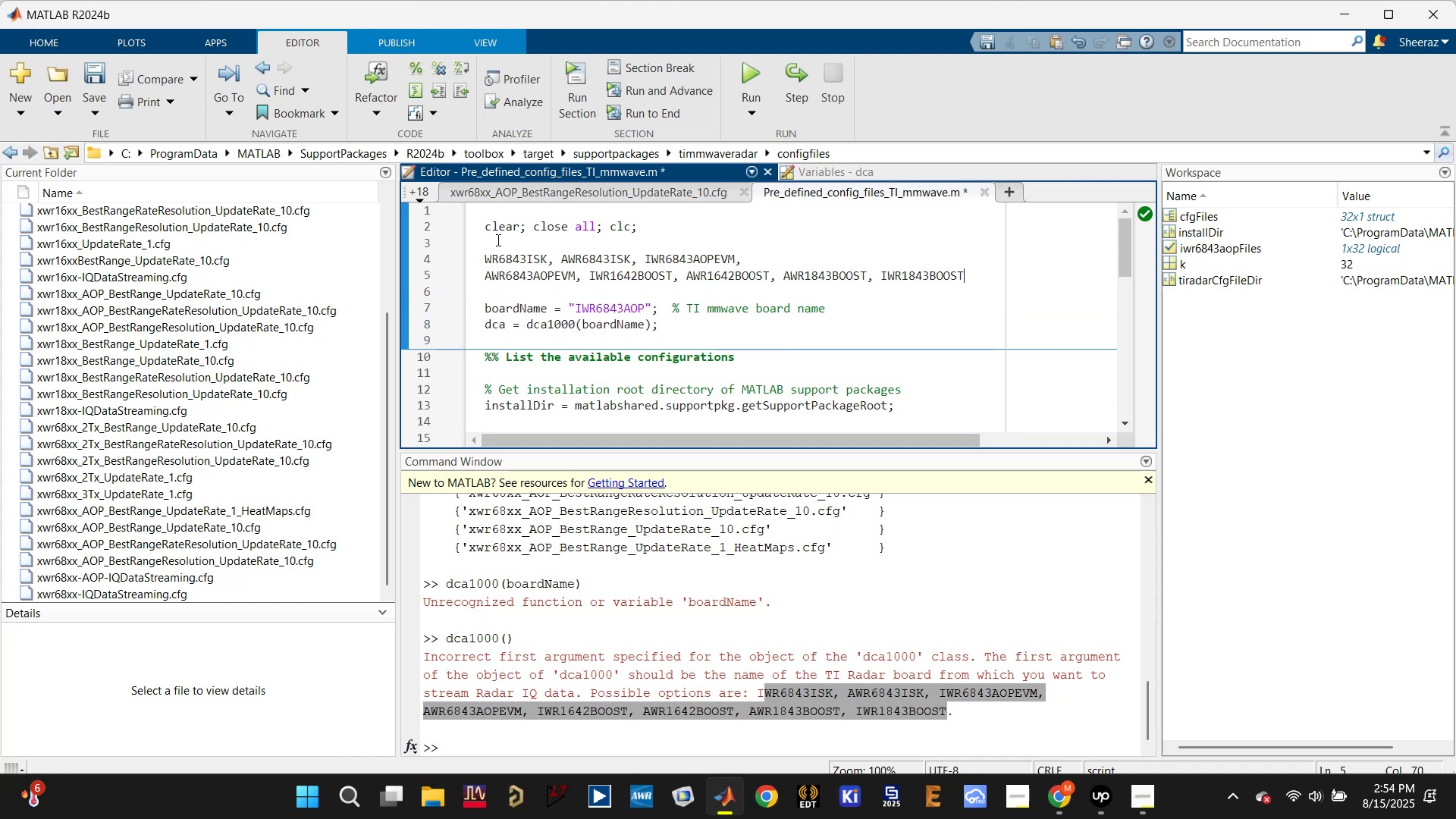 
left_click([482, 261])
 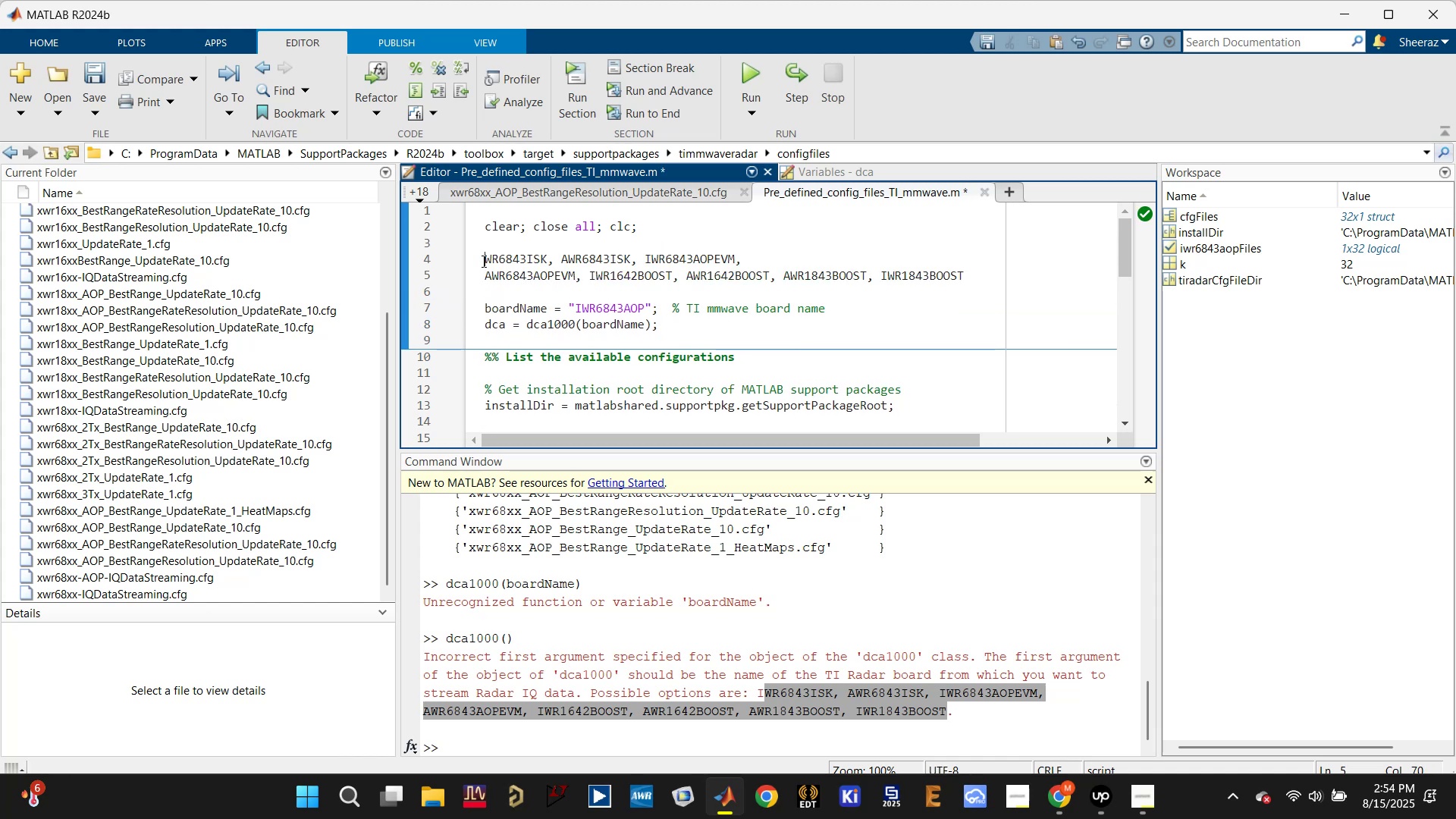 
key(Shift+I)
 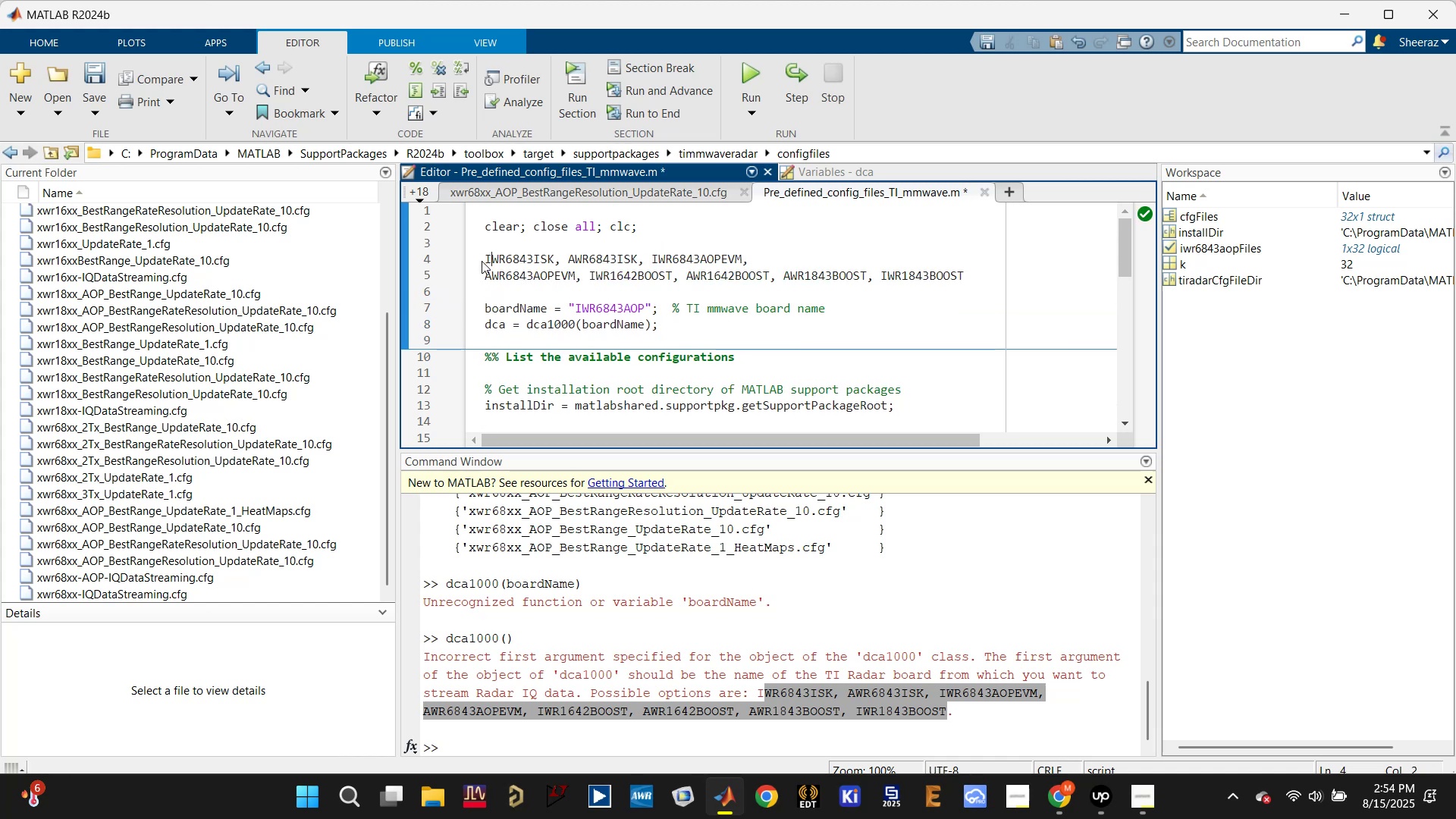 
left_click([481, 260])
 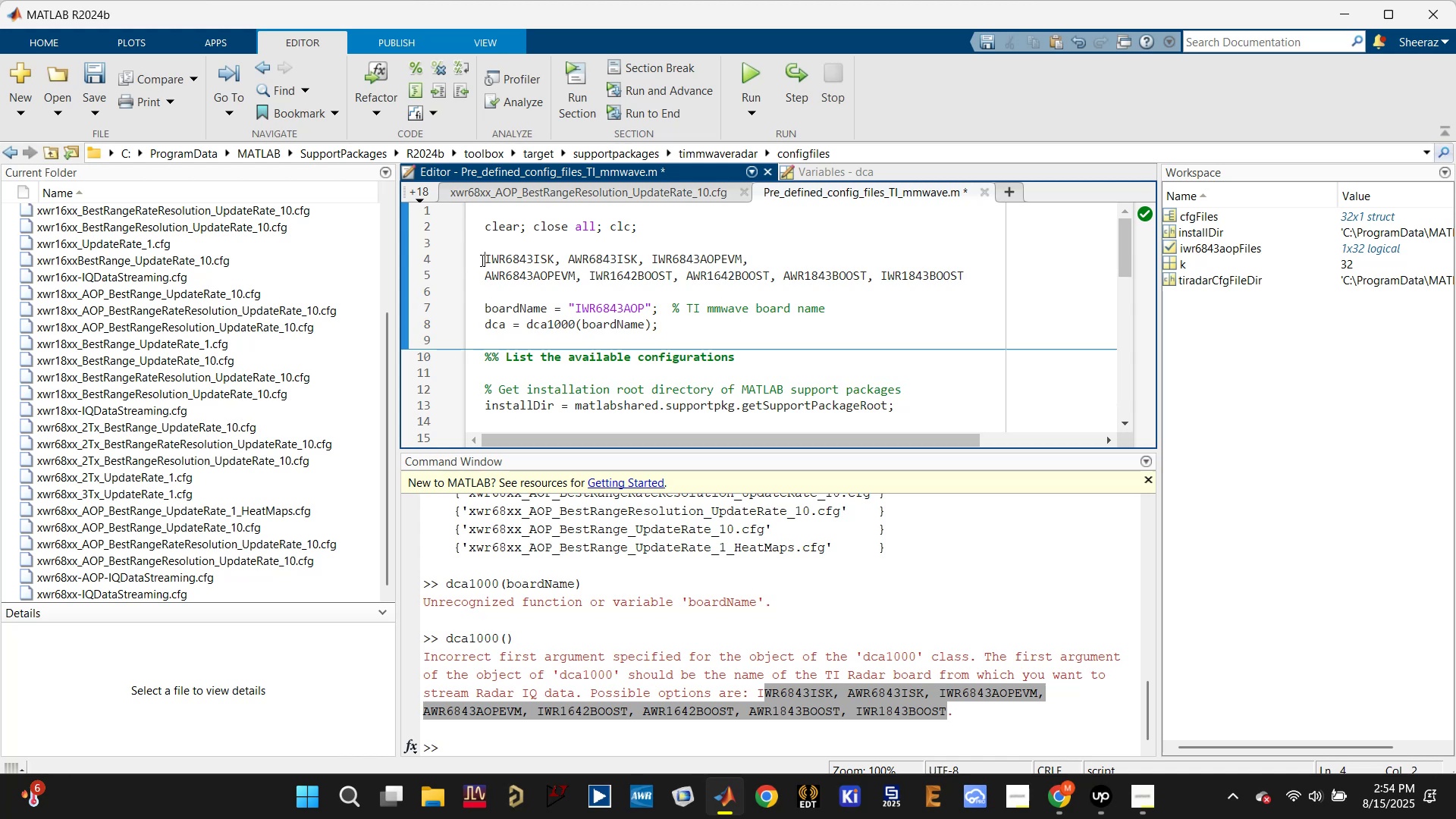 
key(Shift+5)
 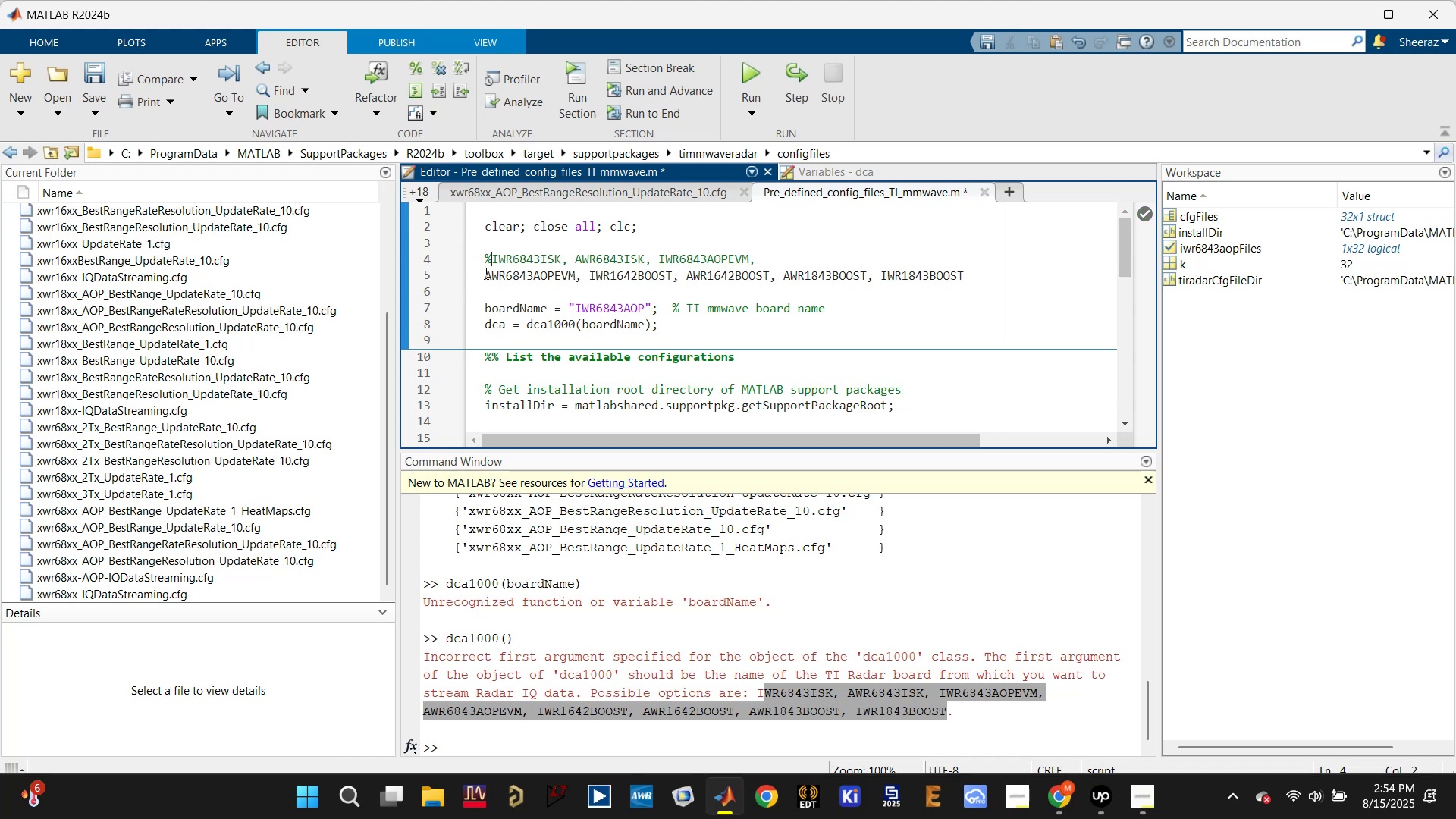 
left_click([485, 274])
 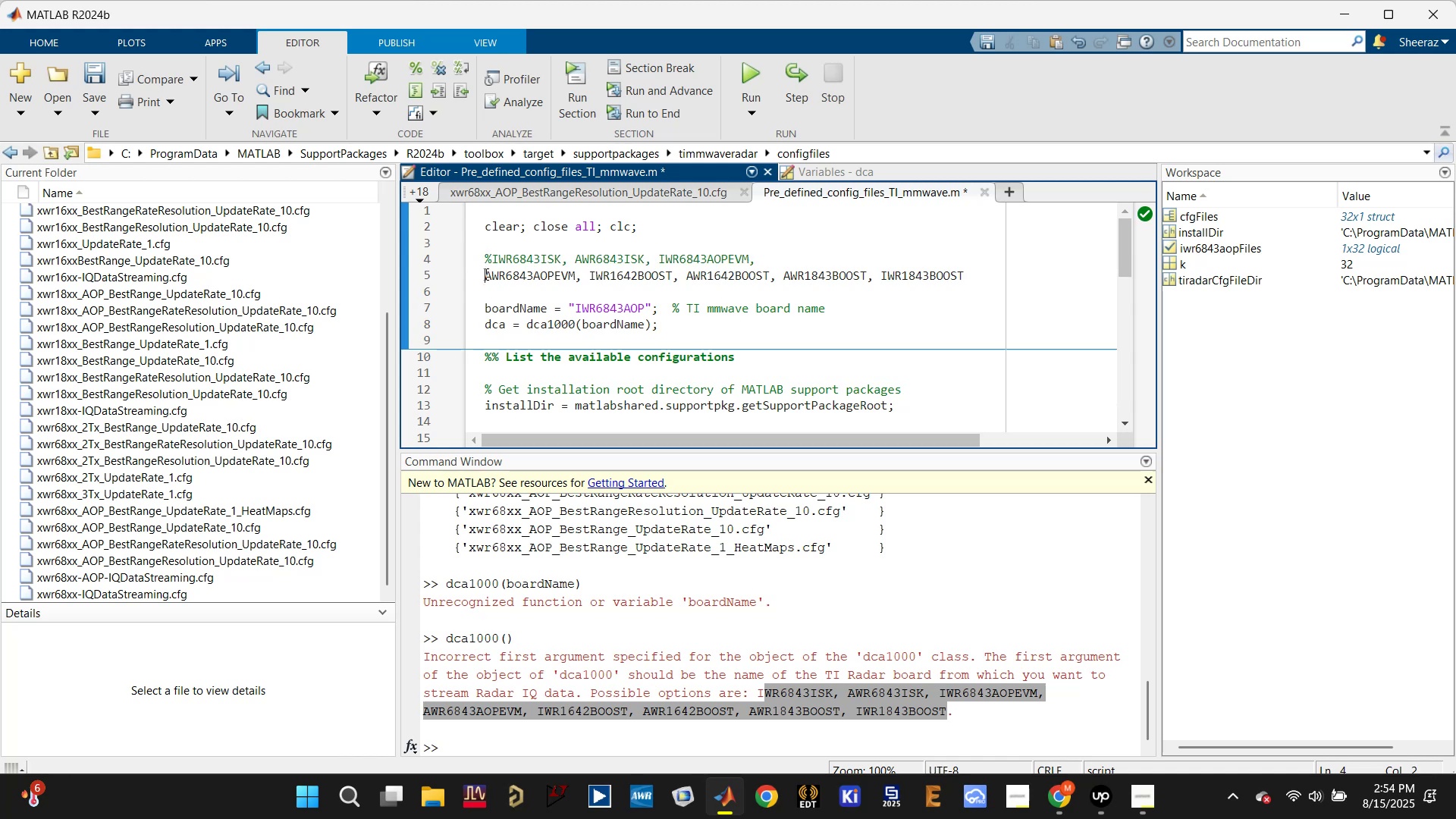 
key(Shift+ShiftLeft)
 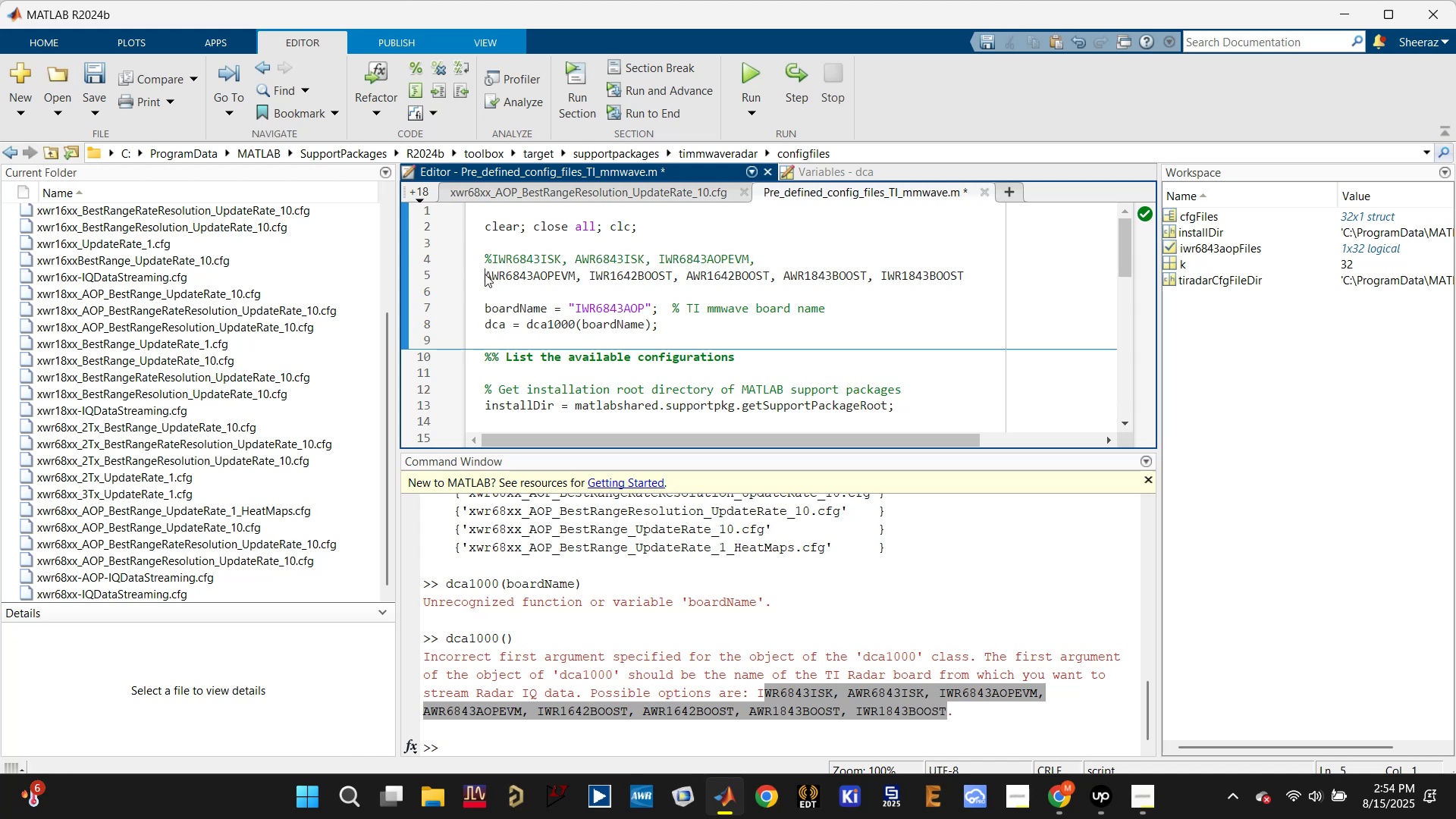 
key(Shift+5)
 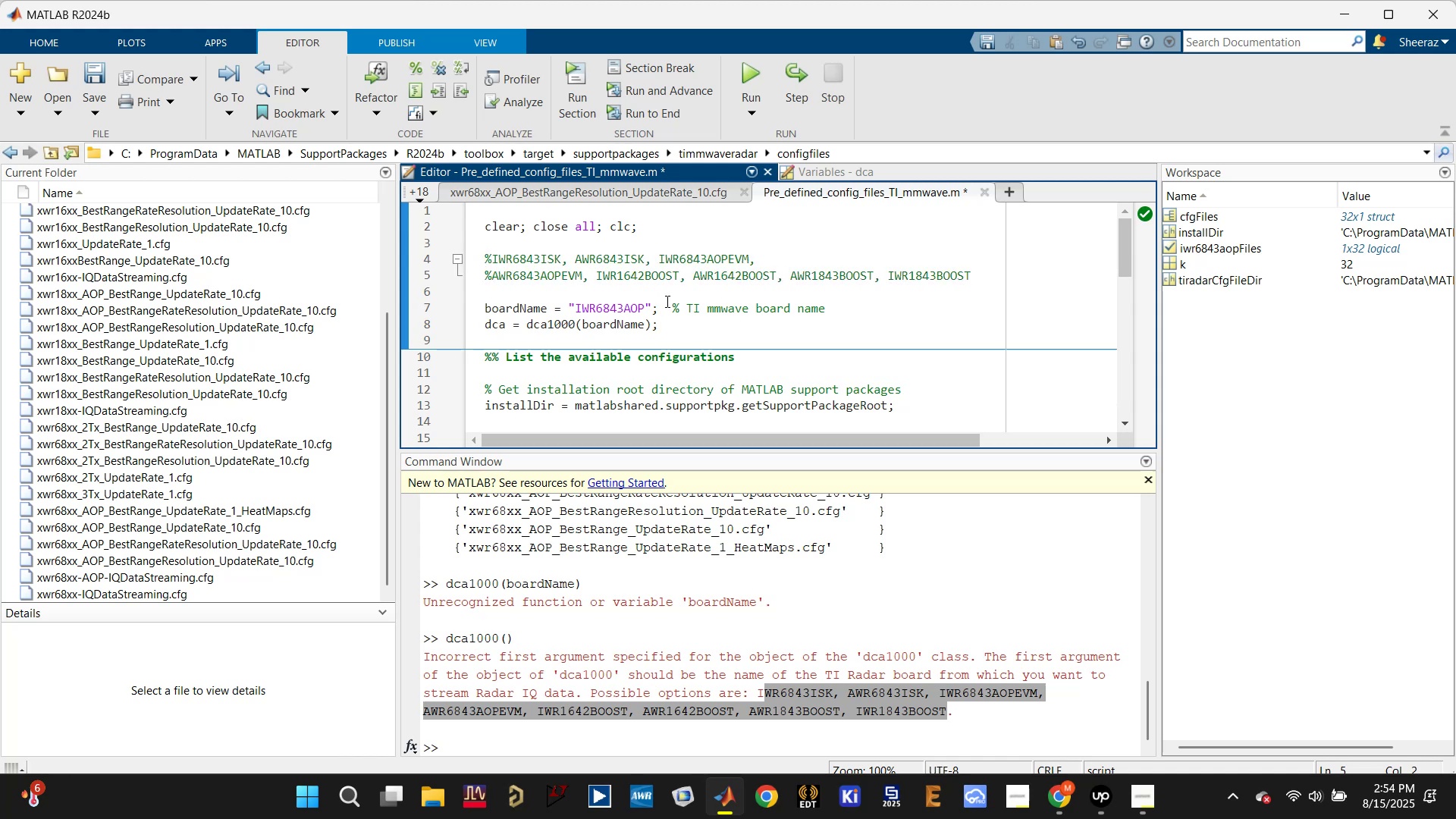 
left_click([676, 288])
 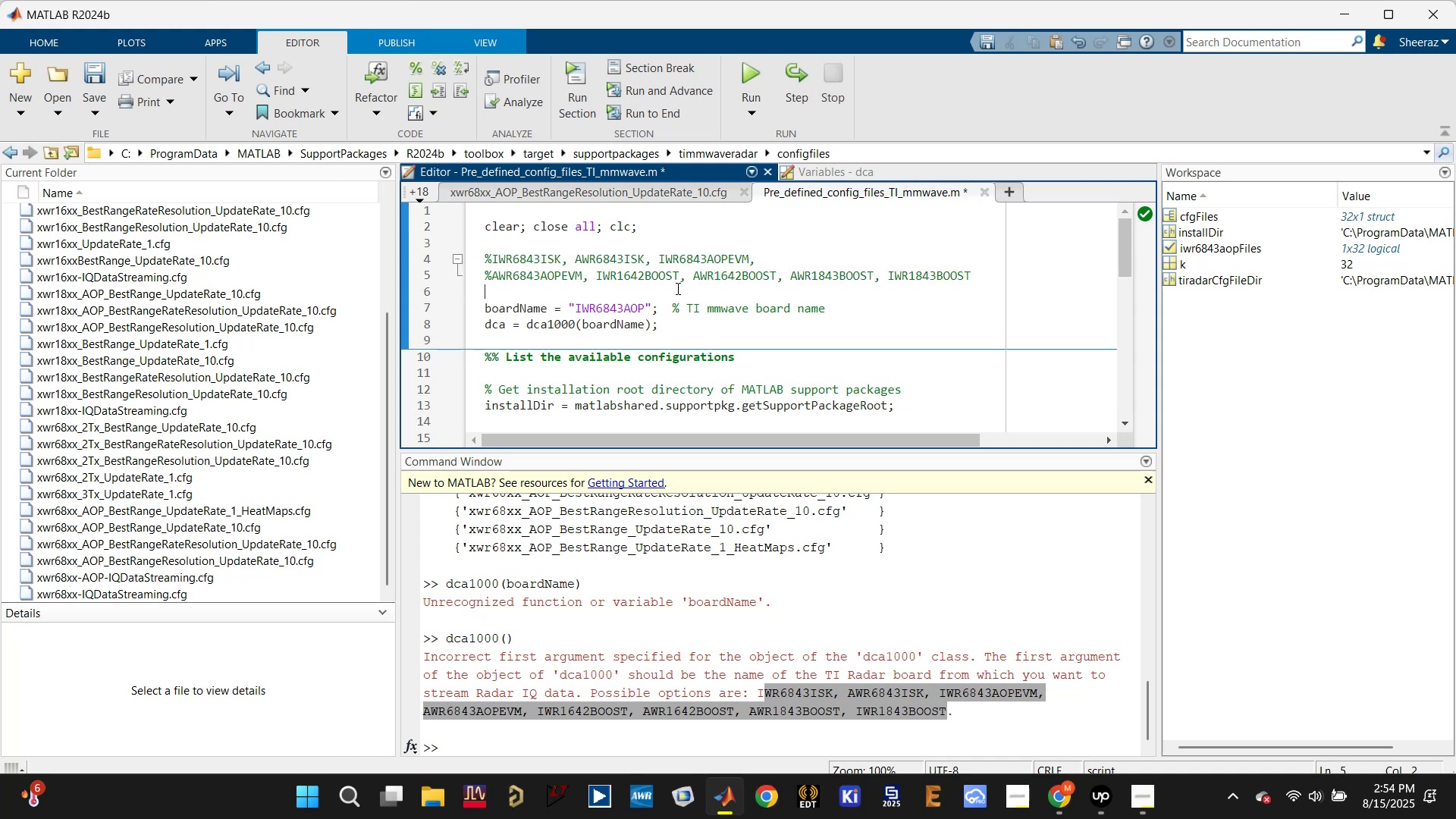 
key(Control+S)
 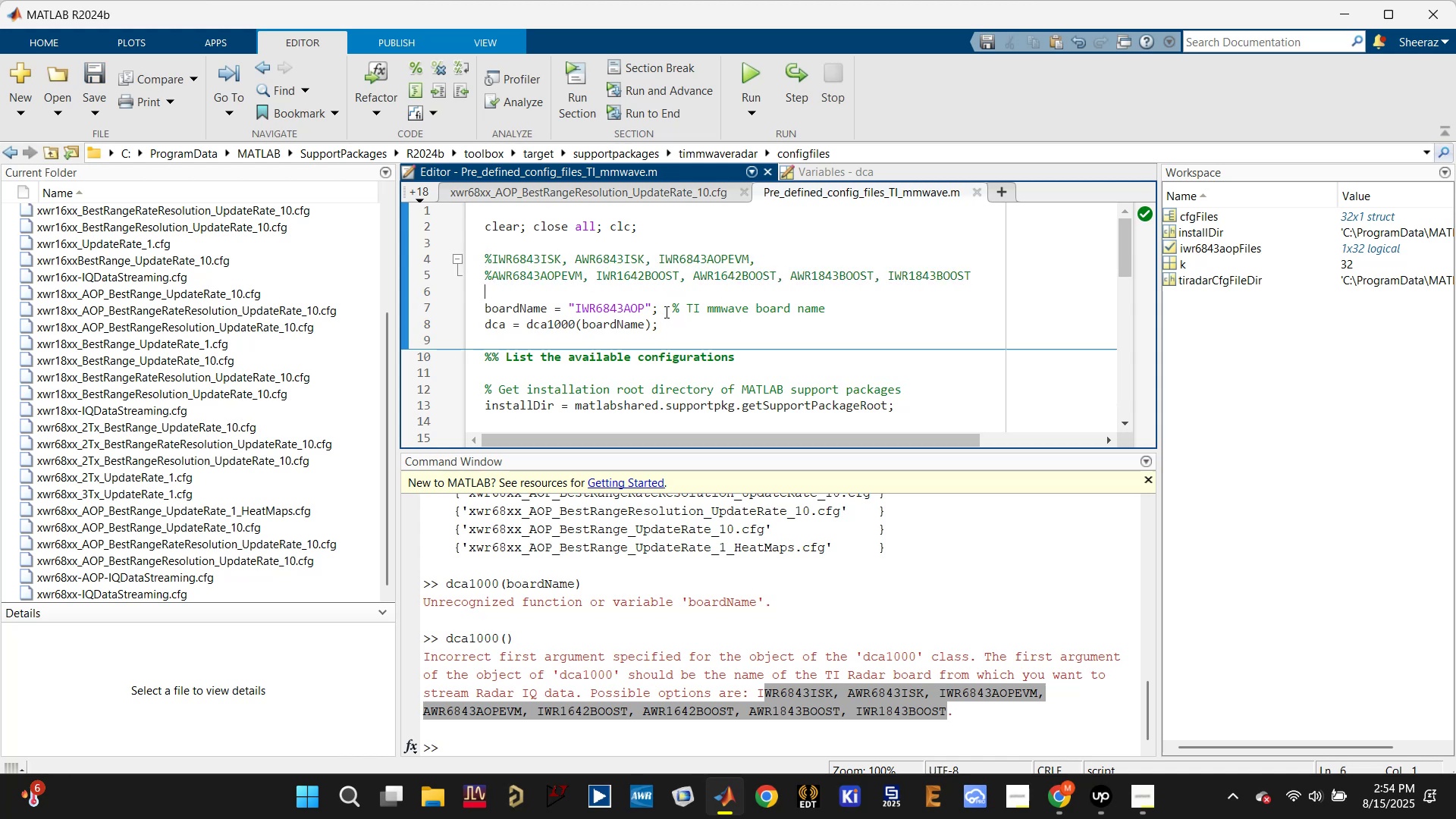 
left_click([623, 327])
 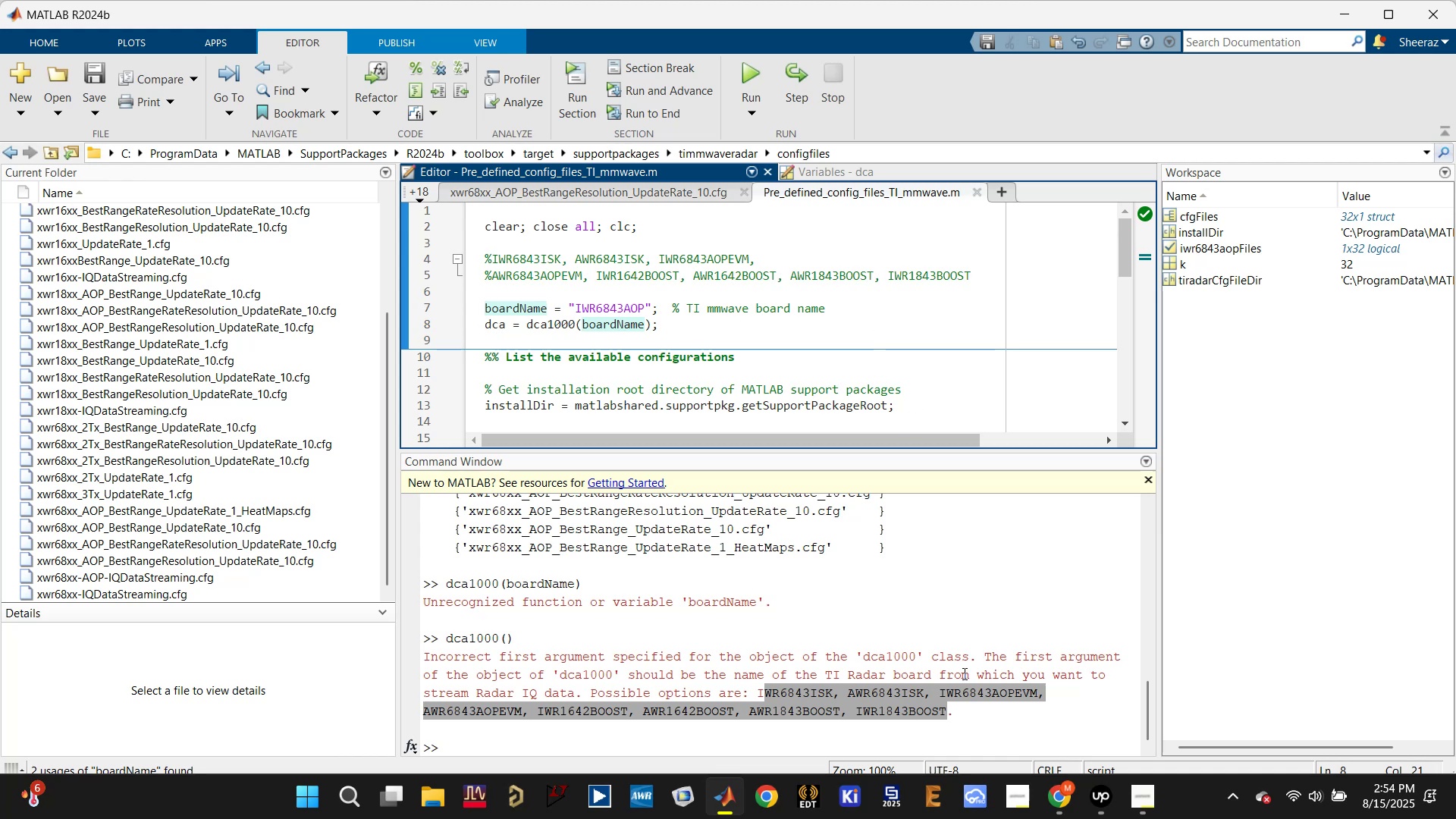 
wait(7.48)
 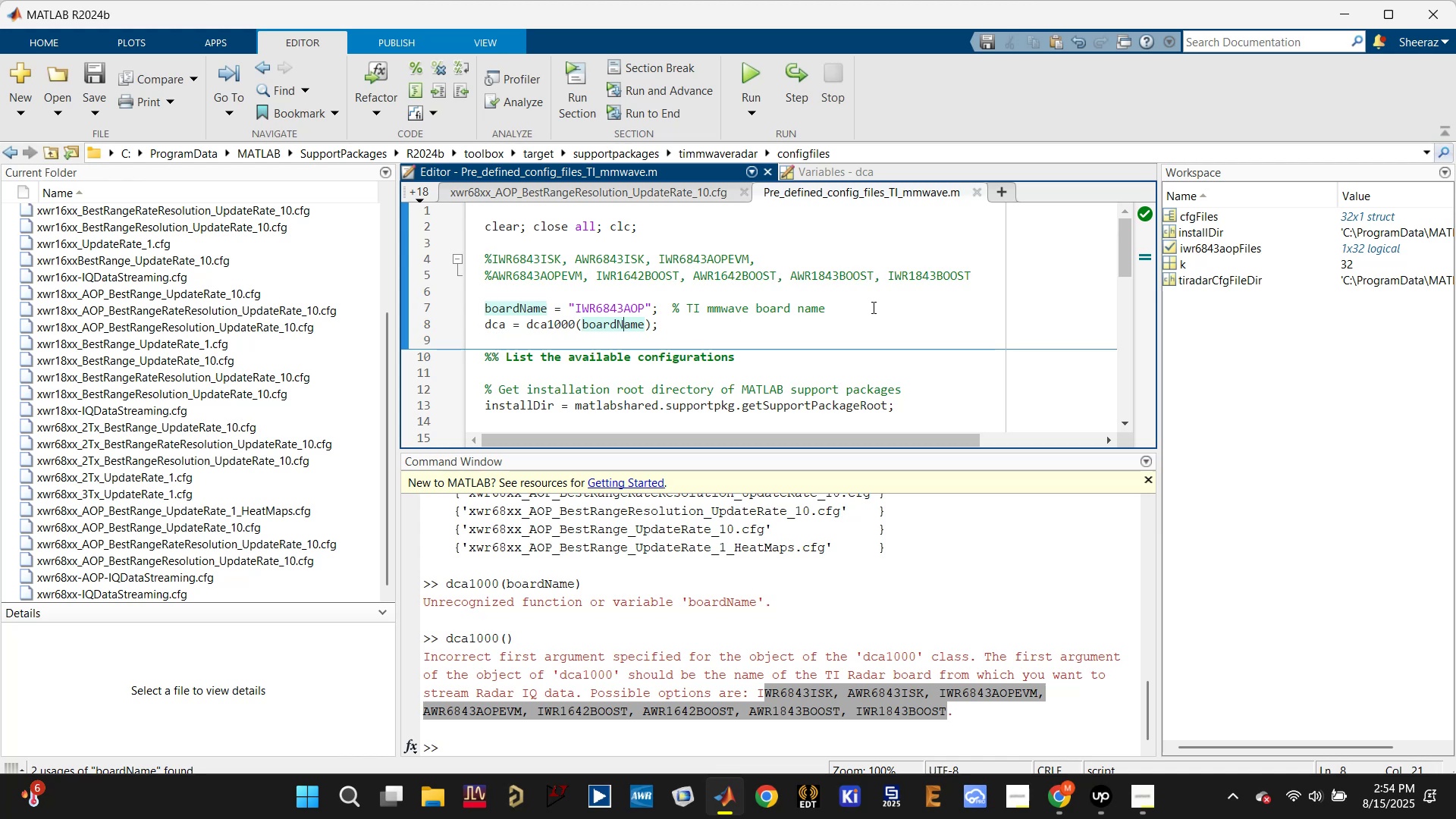 
left_click([711, 717])
 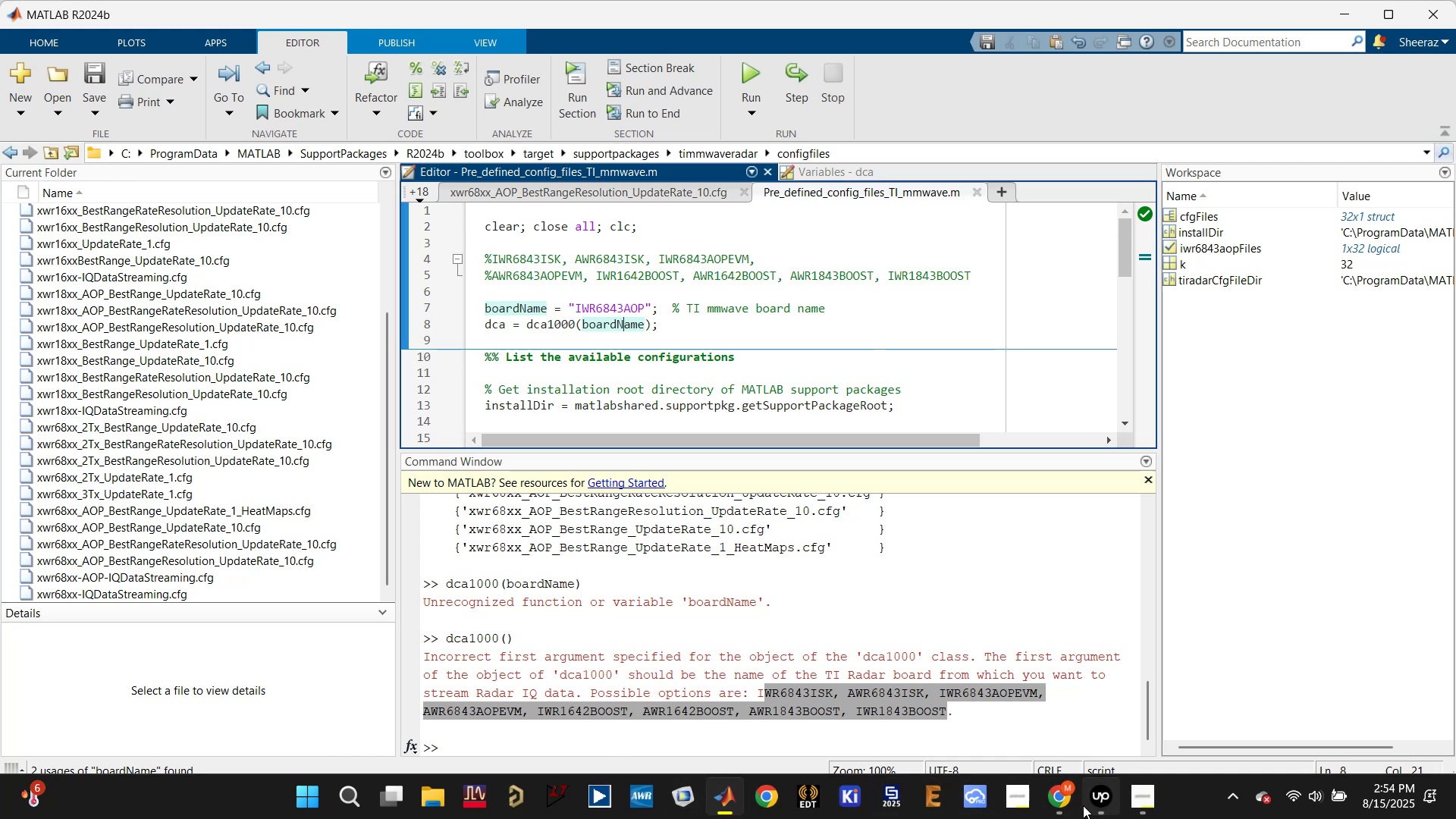 
left_click([1062, 797])
 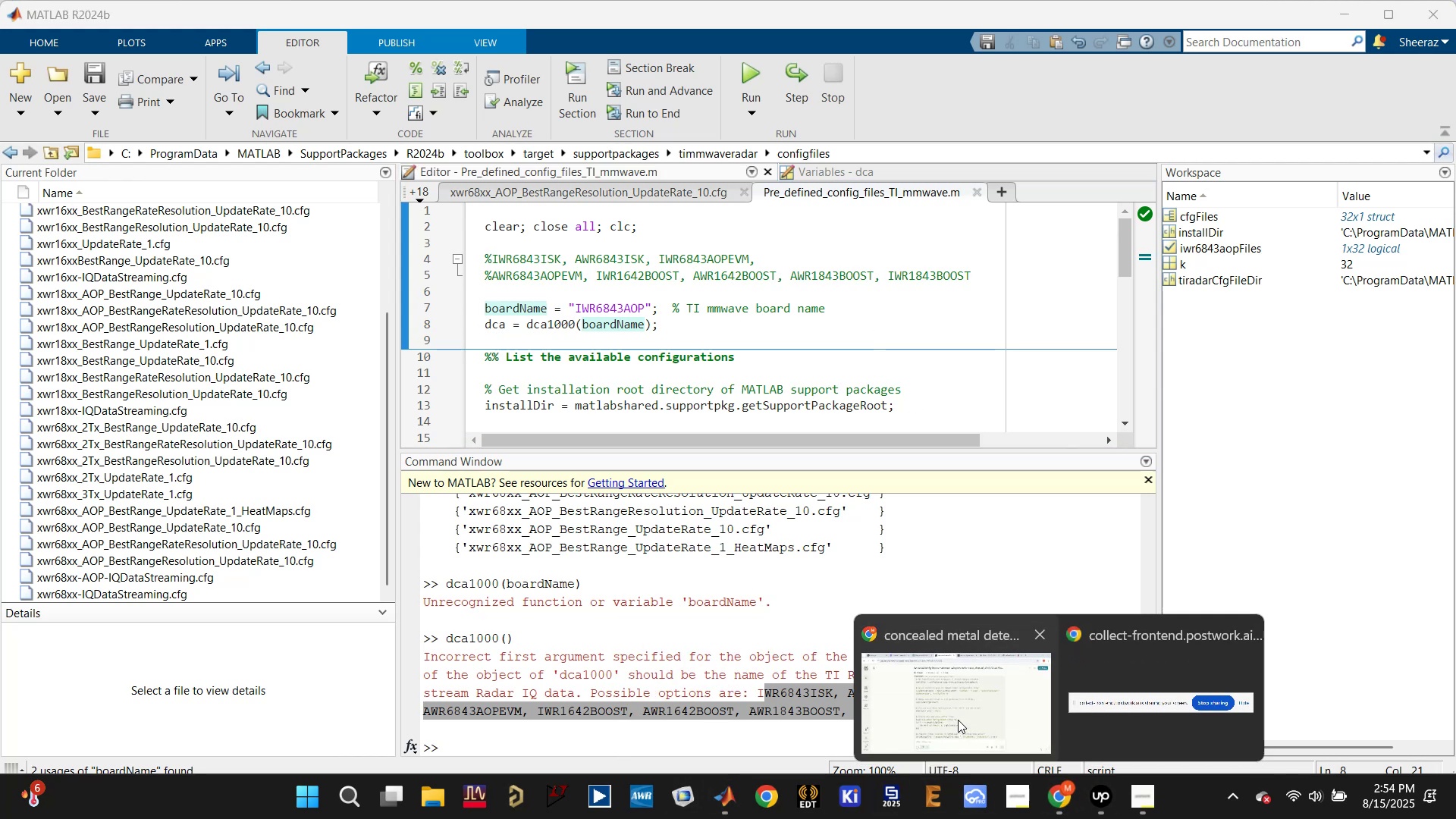 
left_click([953, 707])
 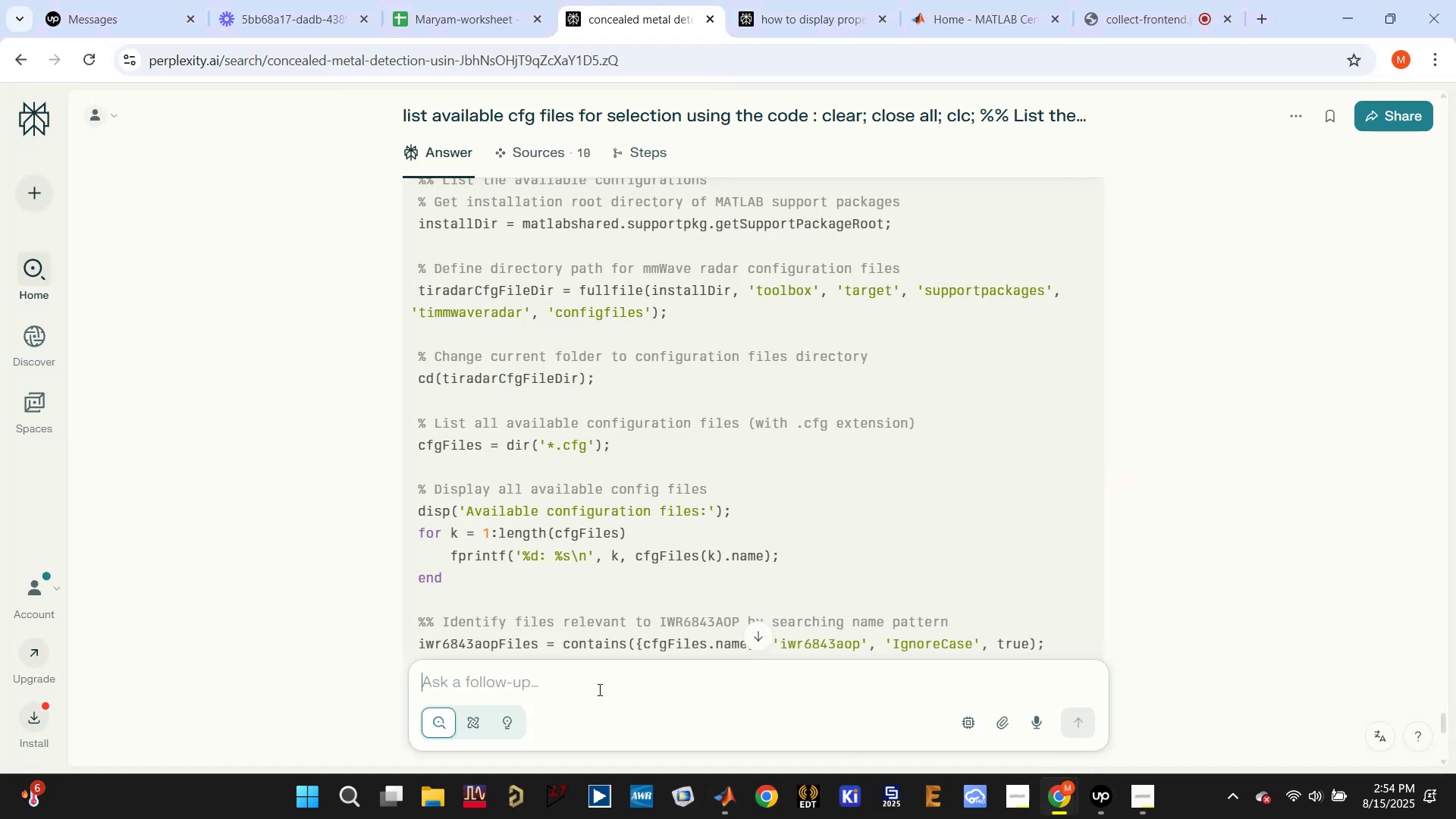 
left_click([598, 689])
 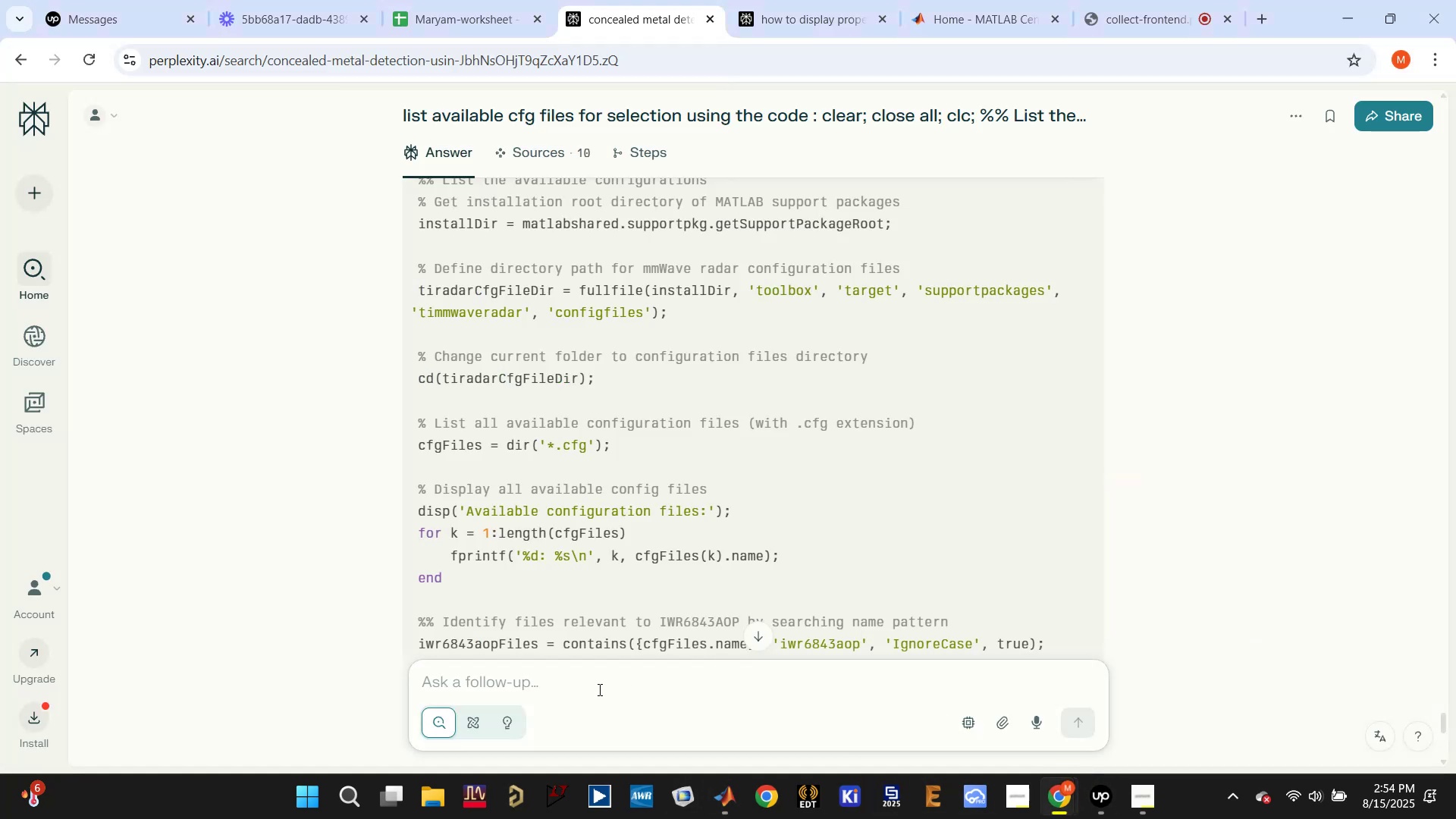 
type(list )
 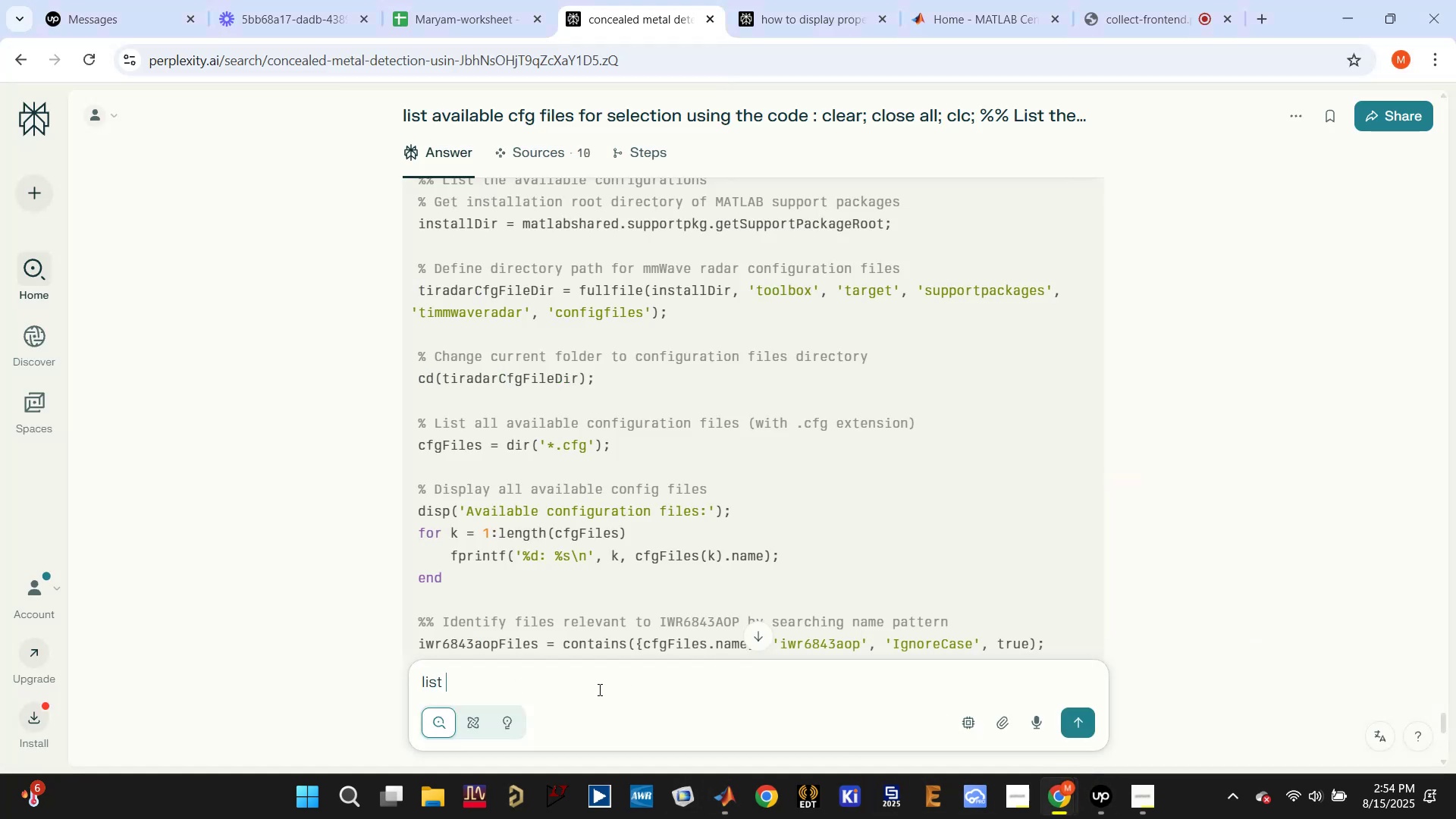 
left_click([598, 689])
 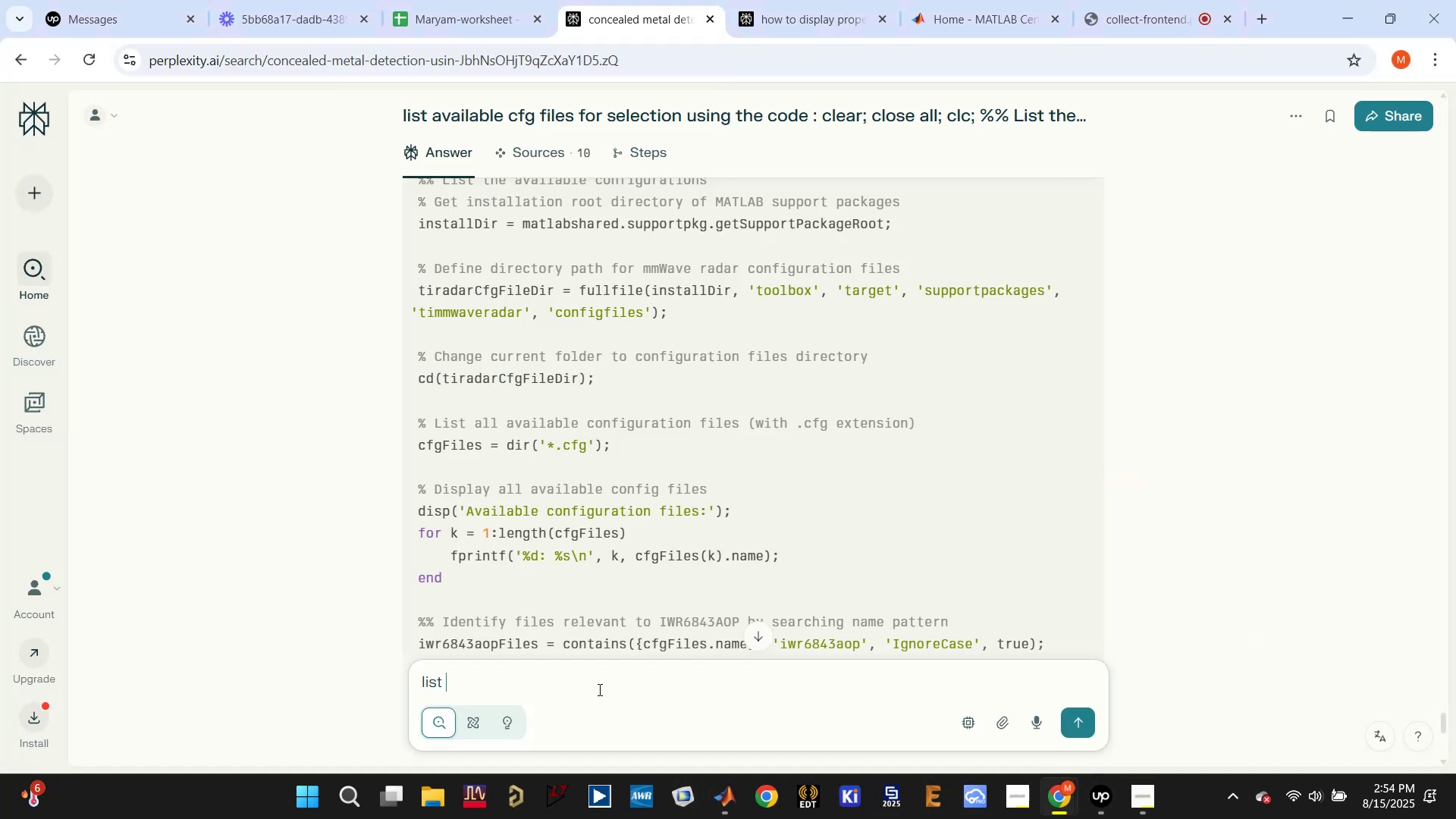 
type(dai)
key(Backspace)
key(Backspace)
type(ial)
 